 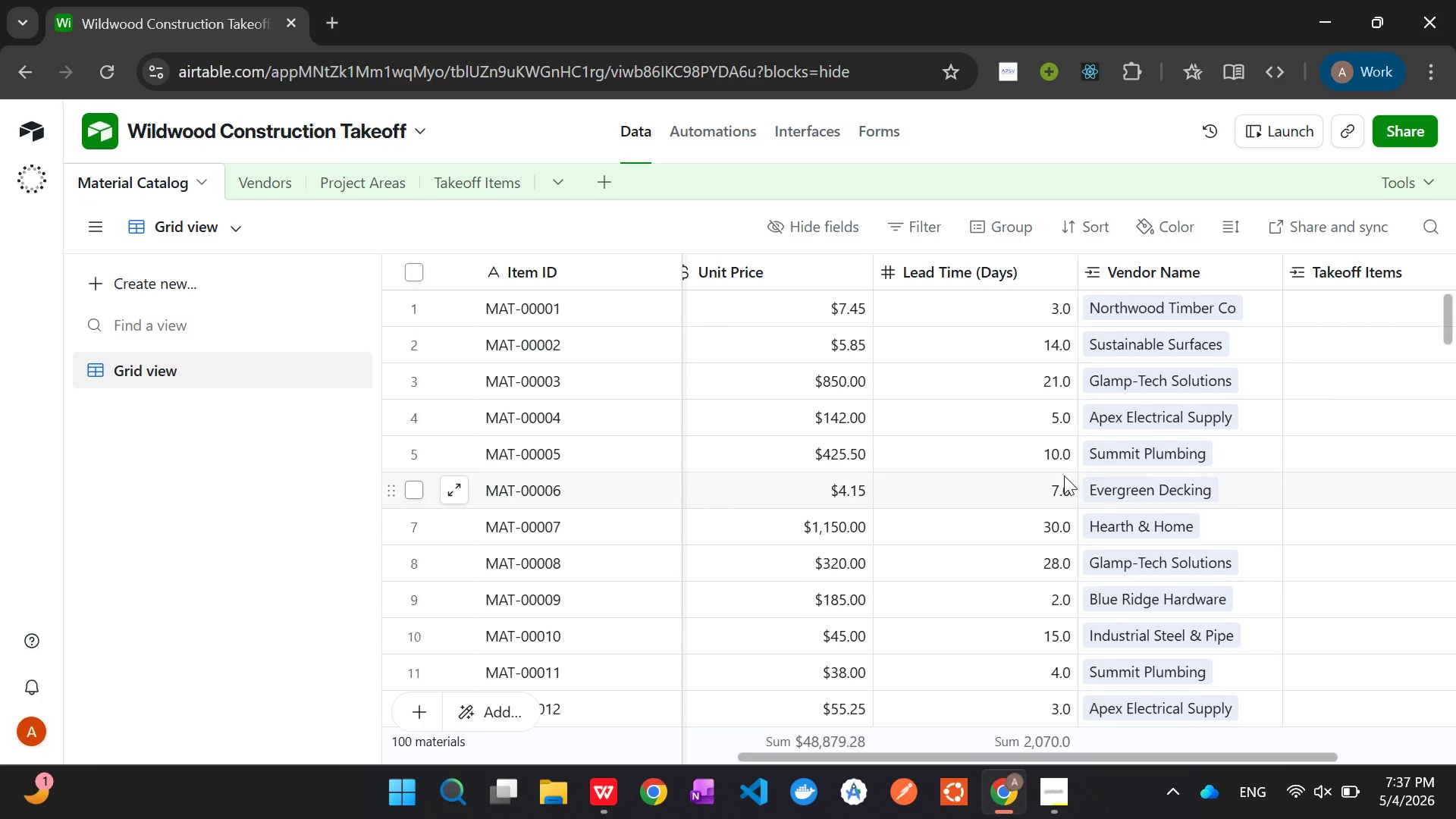 
left_click([1172, 306])
 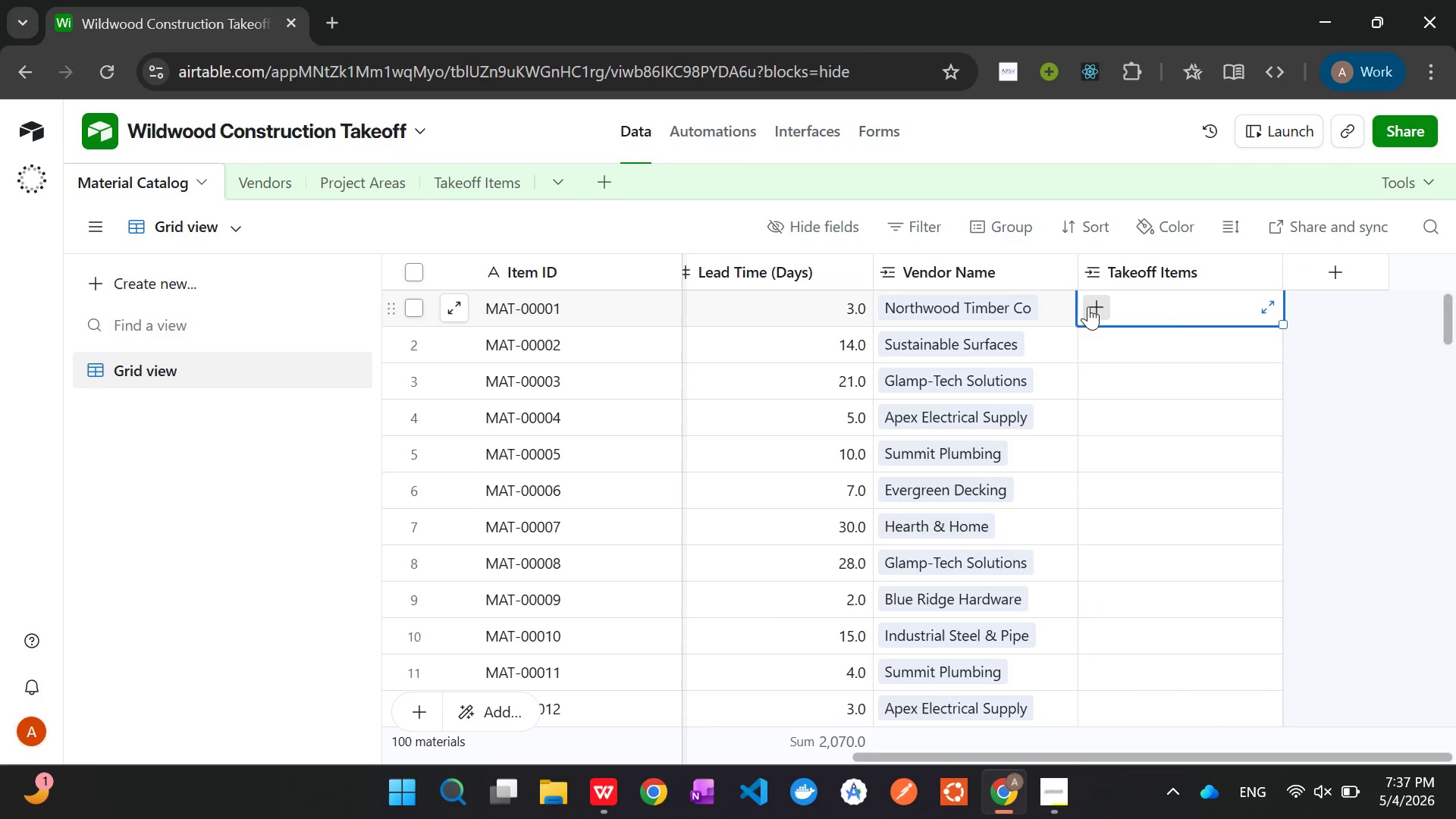 
left_click([1088, 306])
 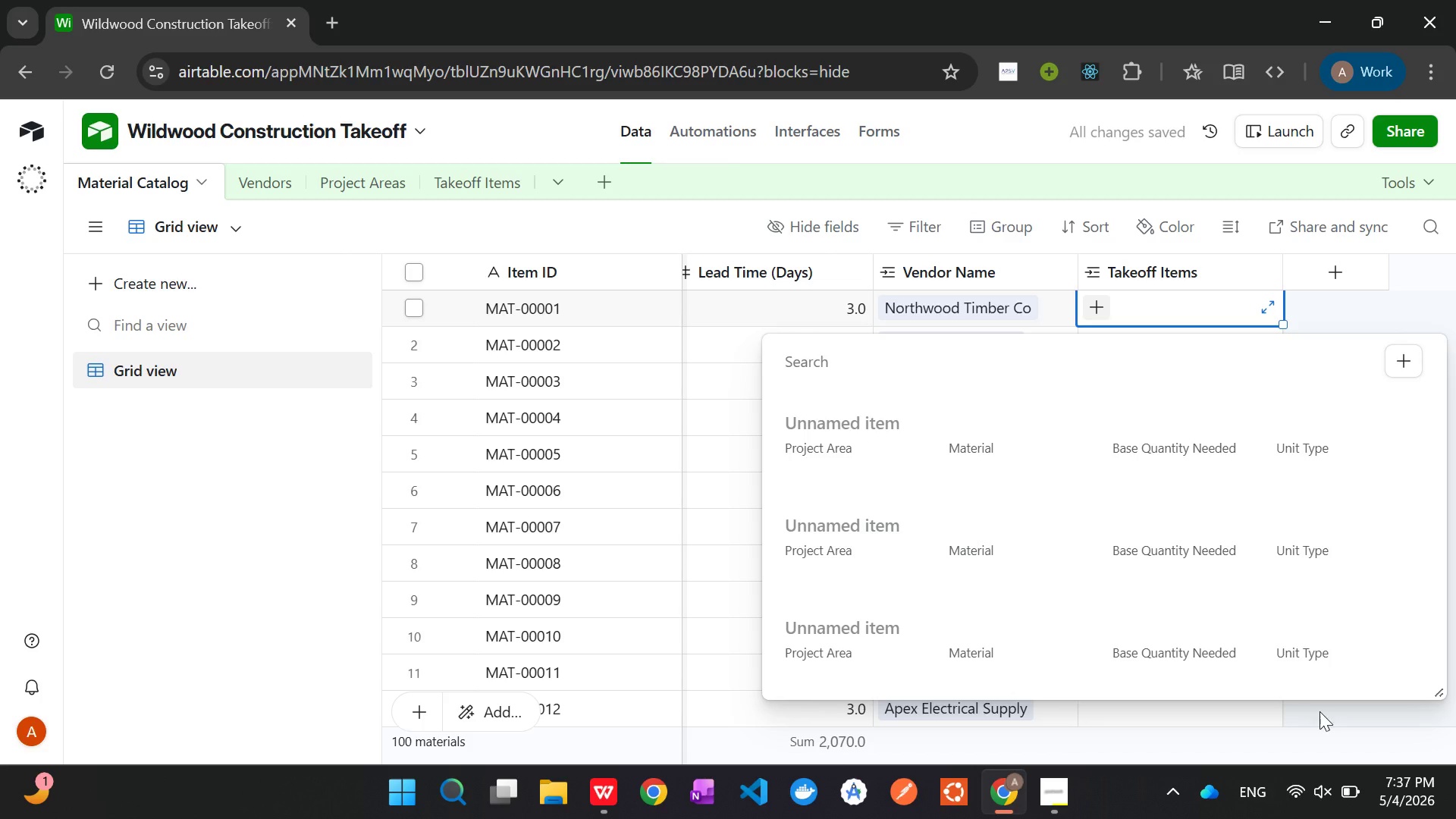 
left_click([1325, 708])
 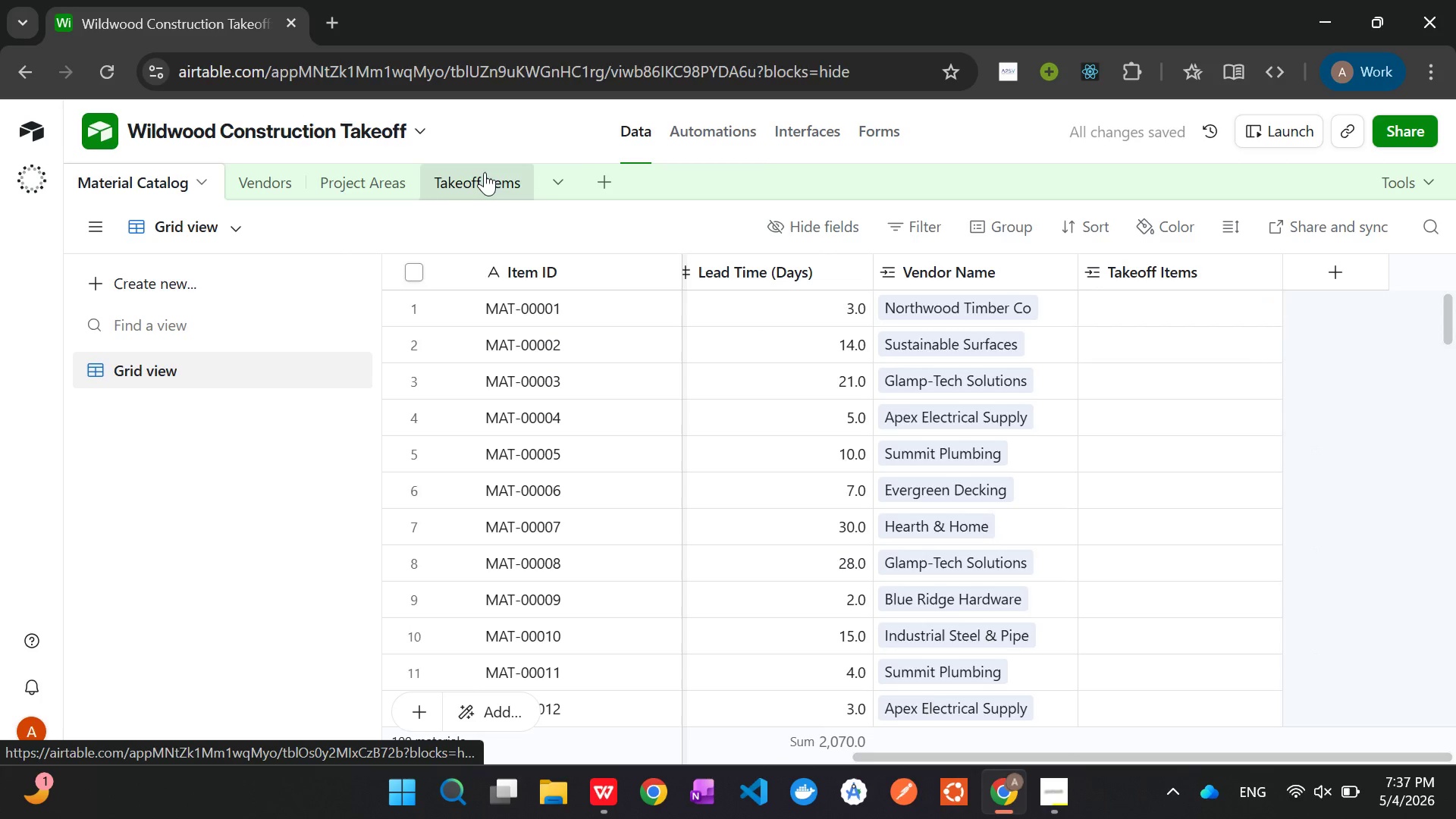 
left_click([485, 172])
 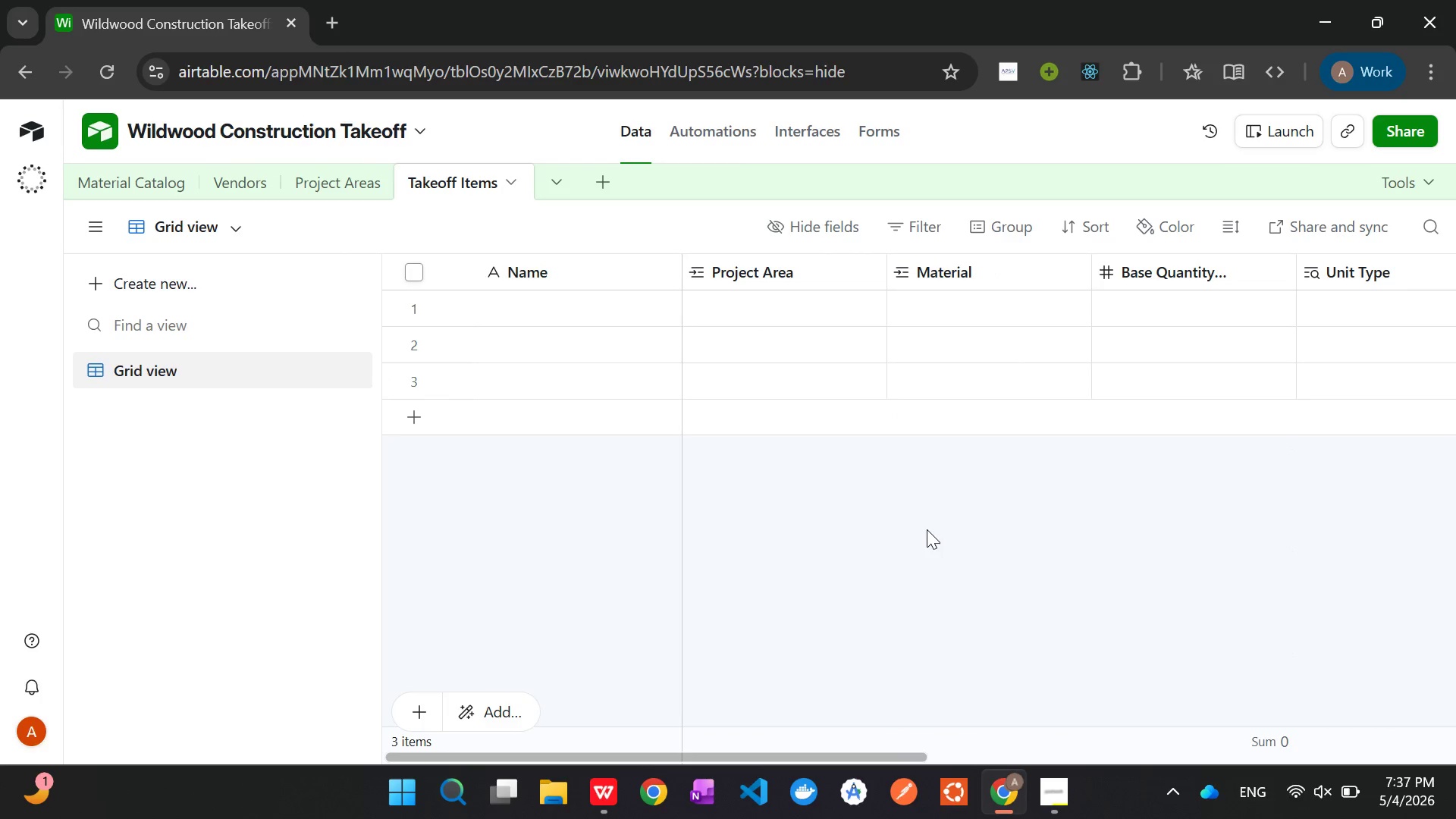 
wait(15.05)
 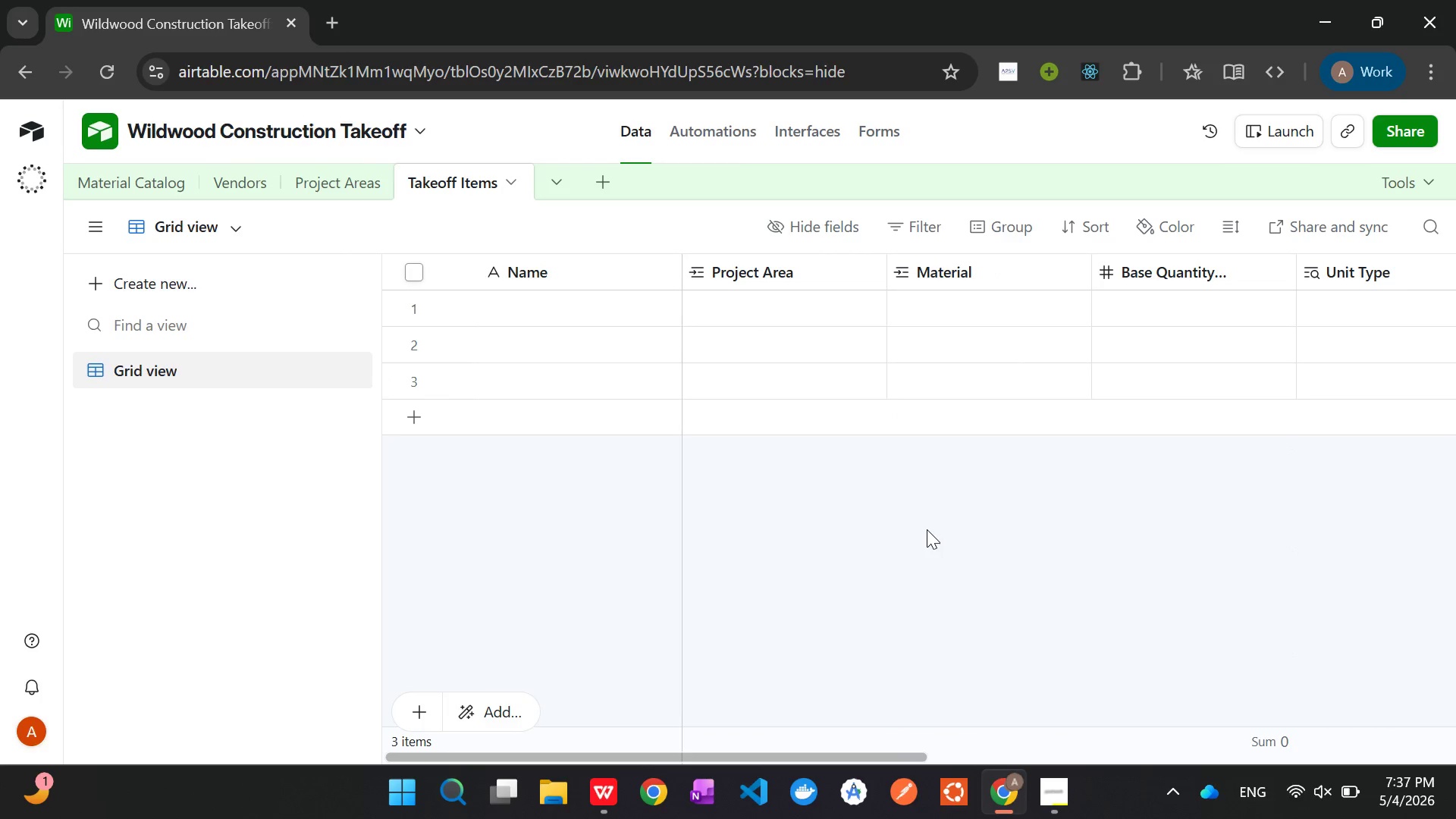 
right_click([561, 272])
 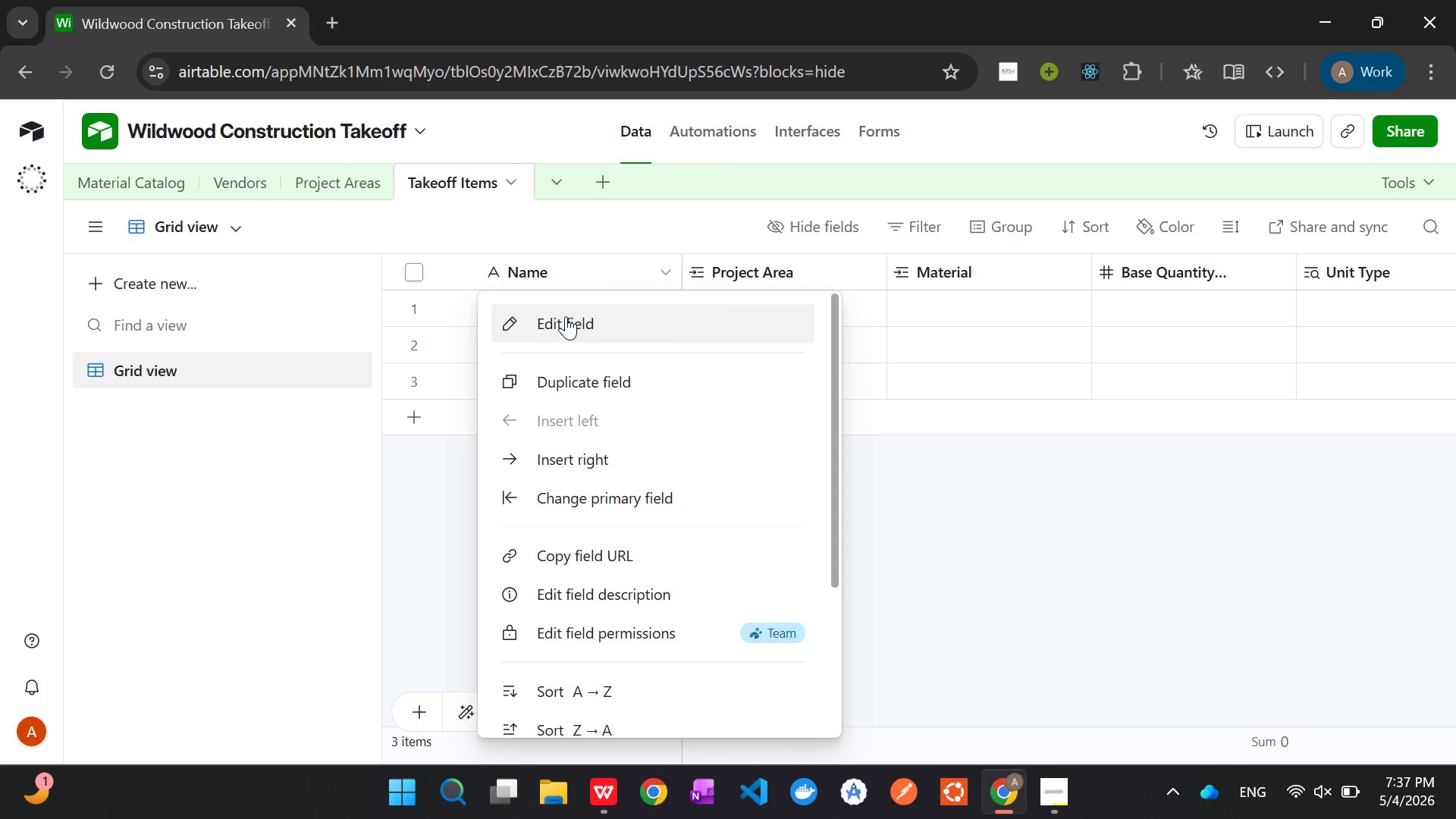 
left_click([566, 316])
 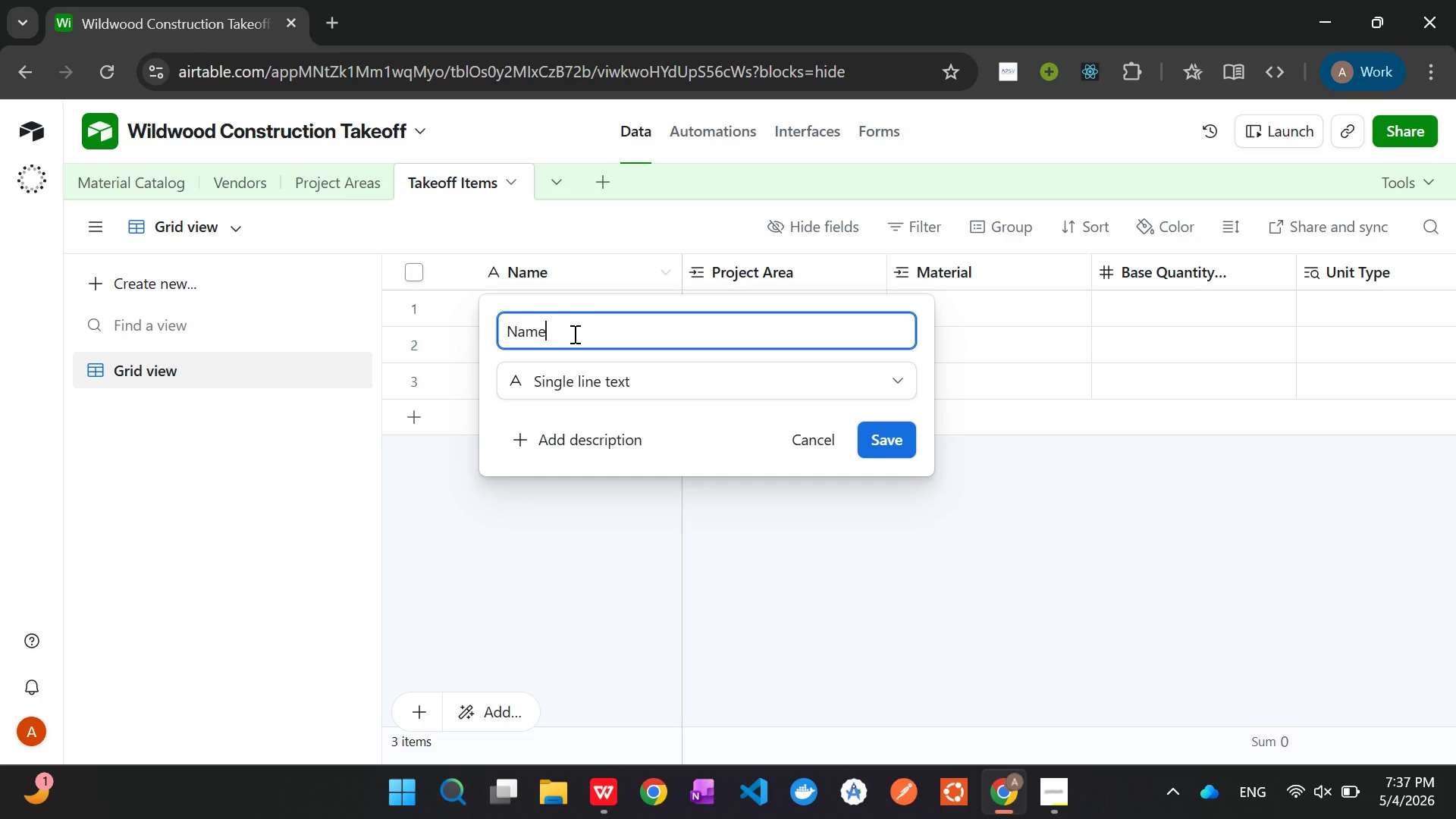 
left_click([573, 334])
 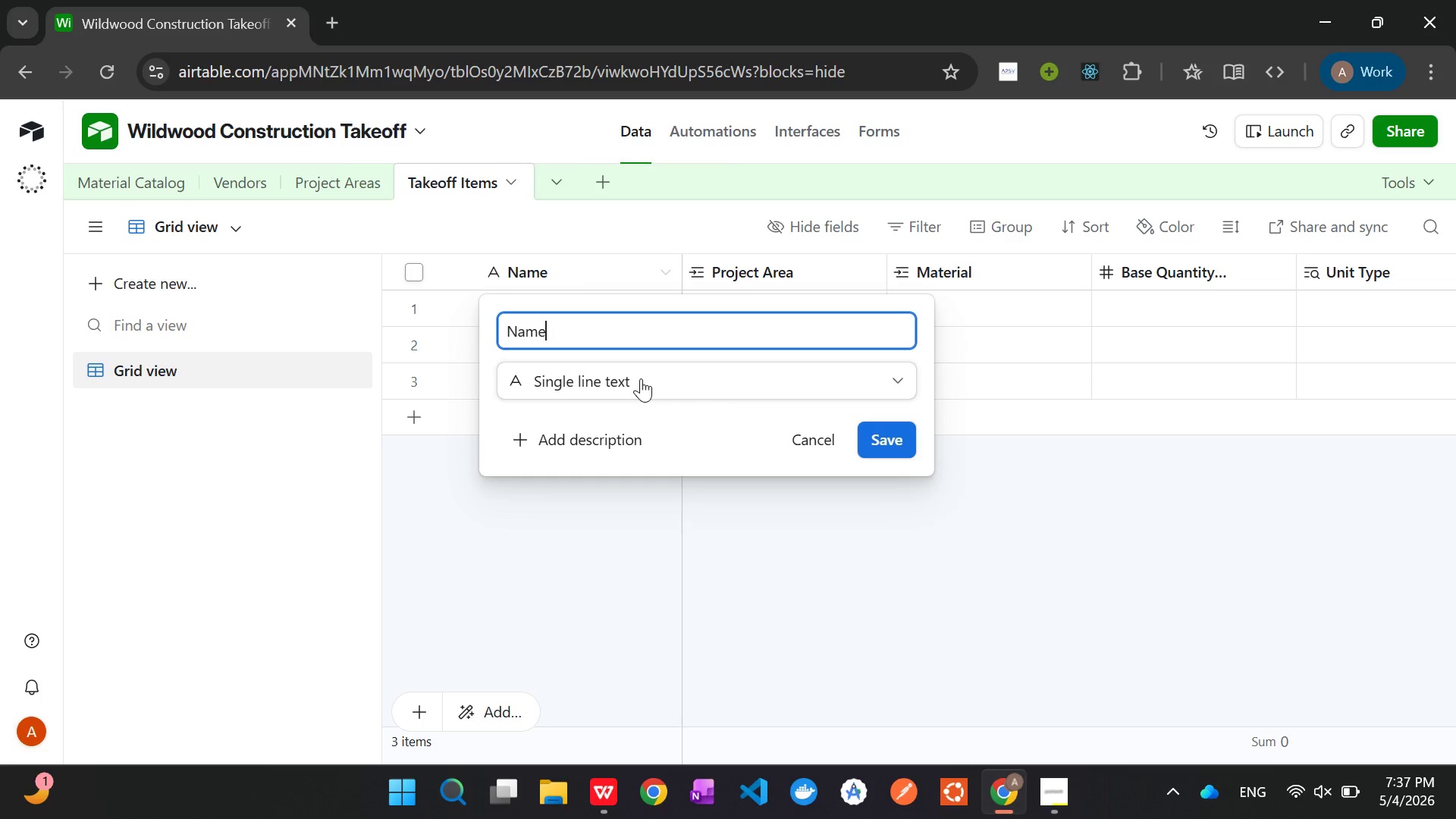 
left_click([641, 378])
 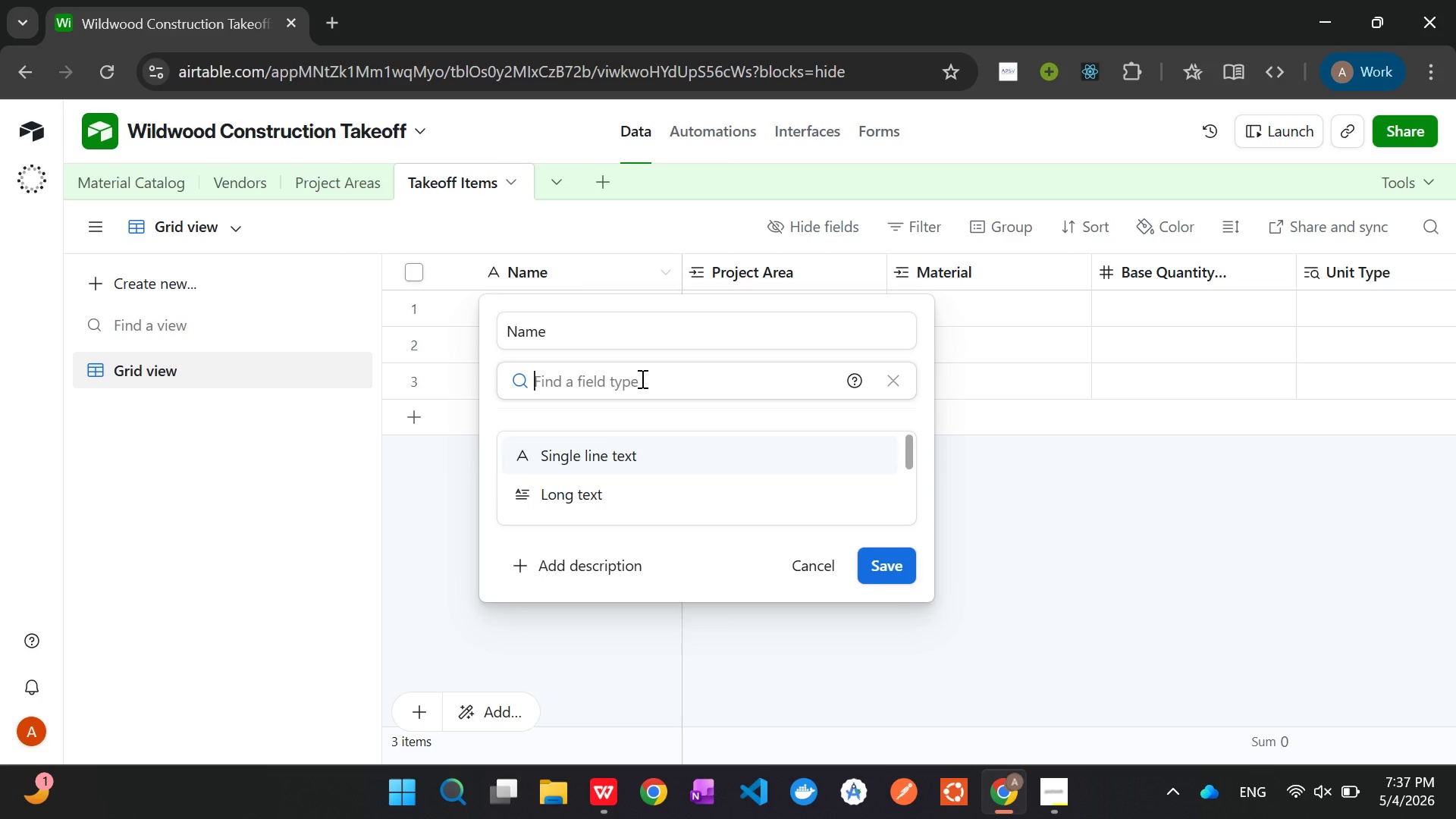 
type(for)
 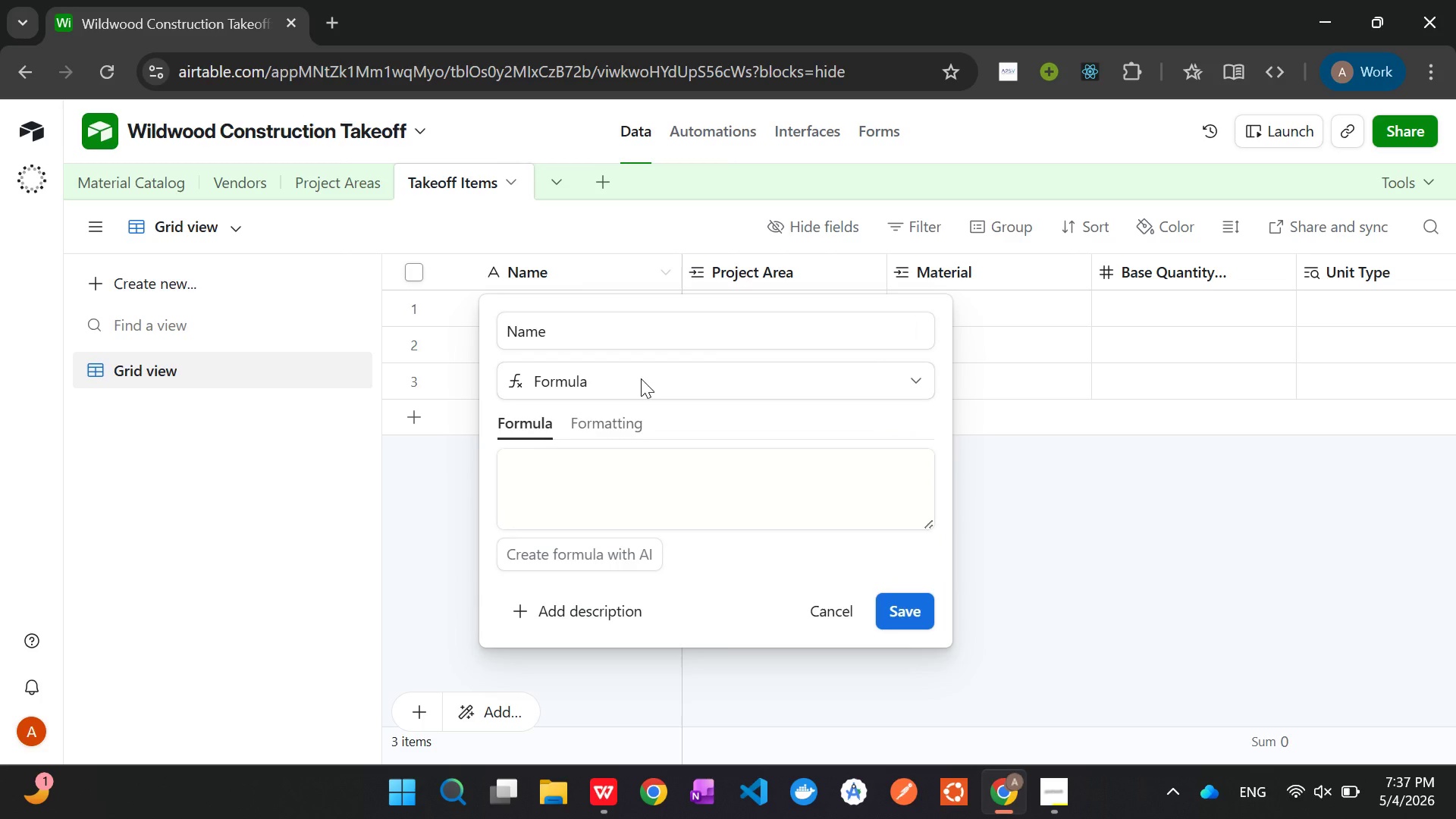 
key(Enter)
 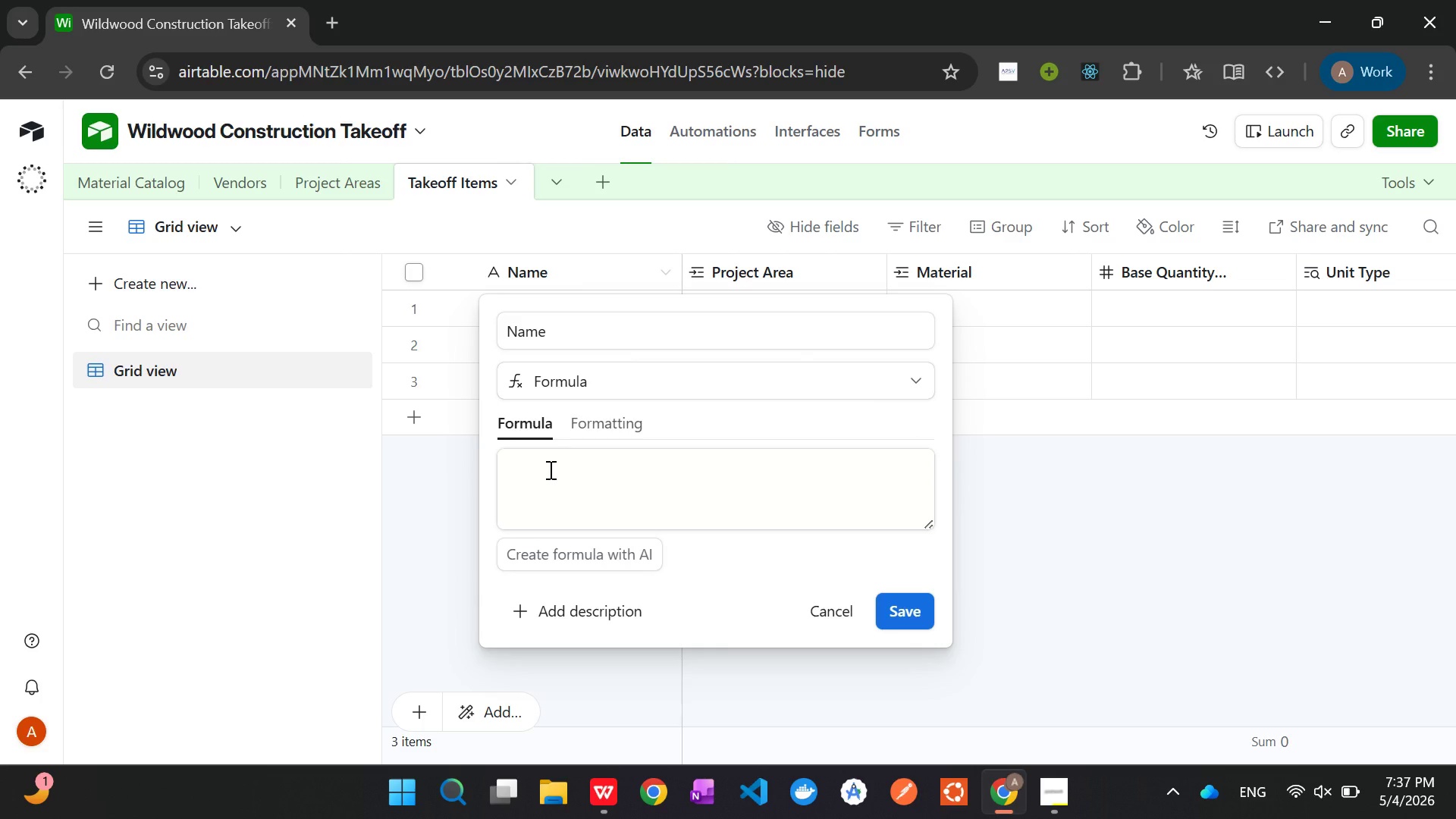 
left_click([549, 469])
 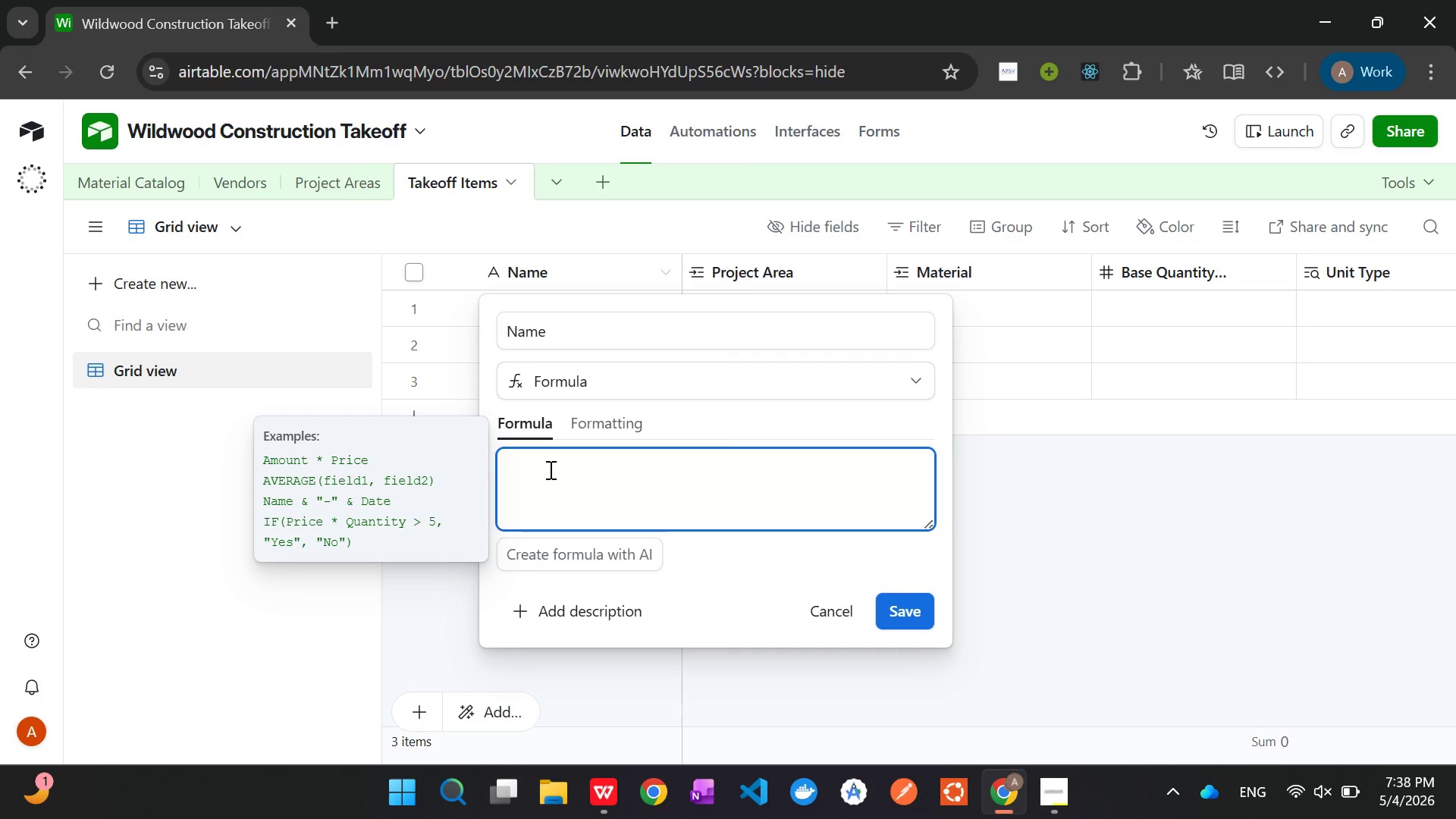 
type({Pr)
key(Tab)
 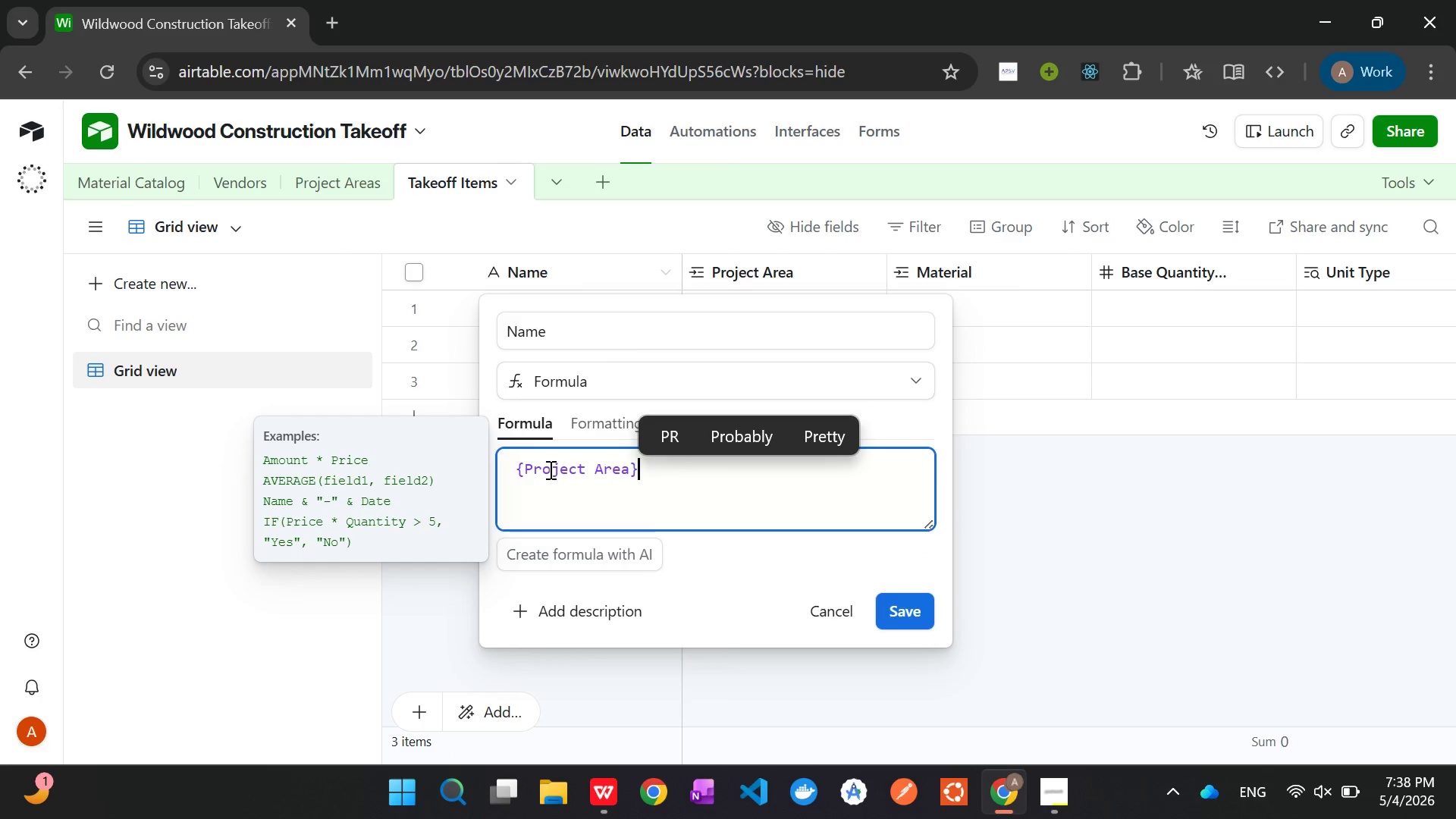 
wait(29.53)
 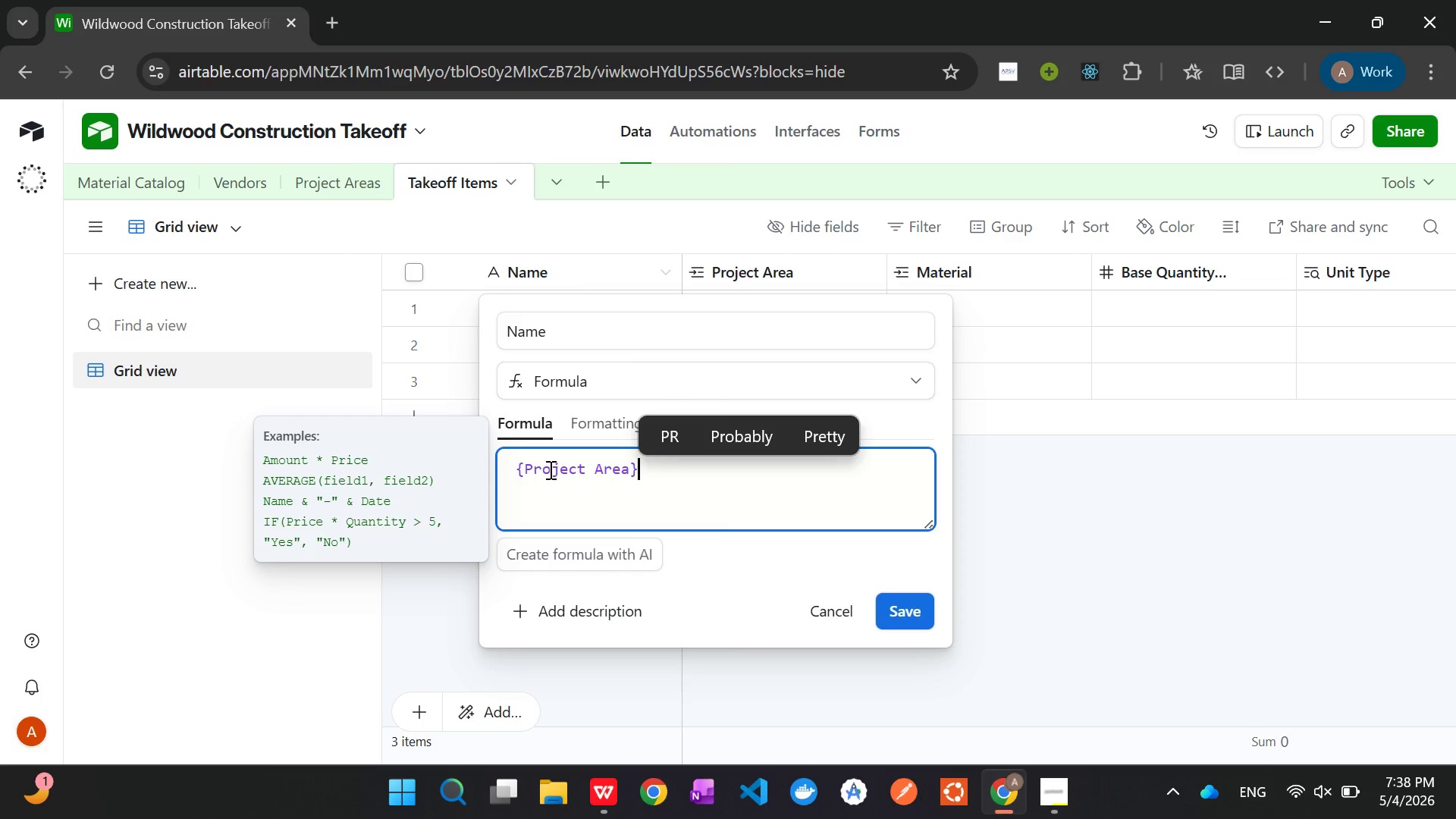 
key(Space)
 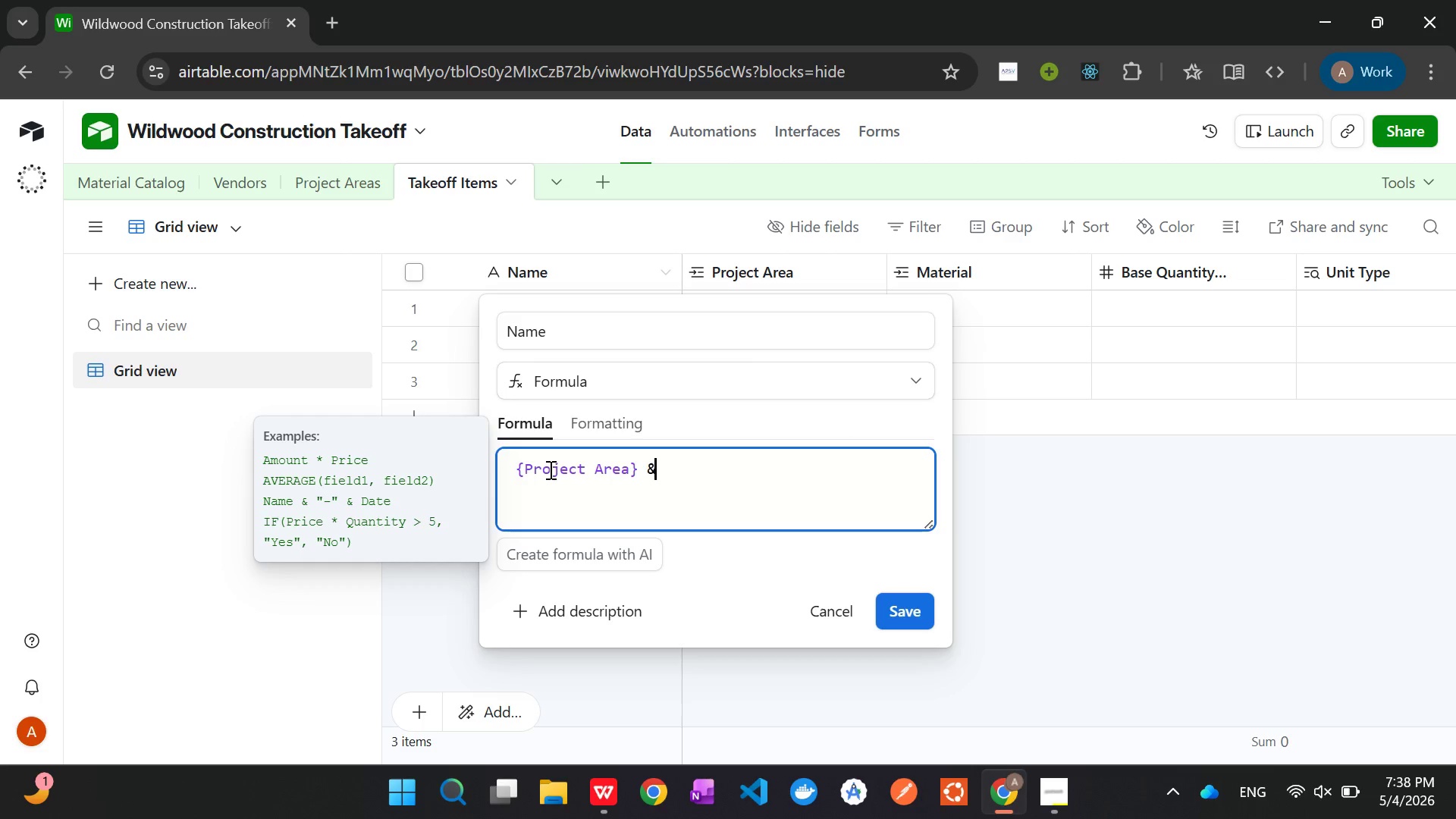 
key(Shift+7)
 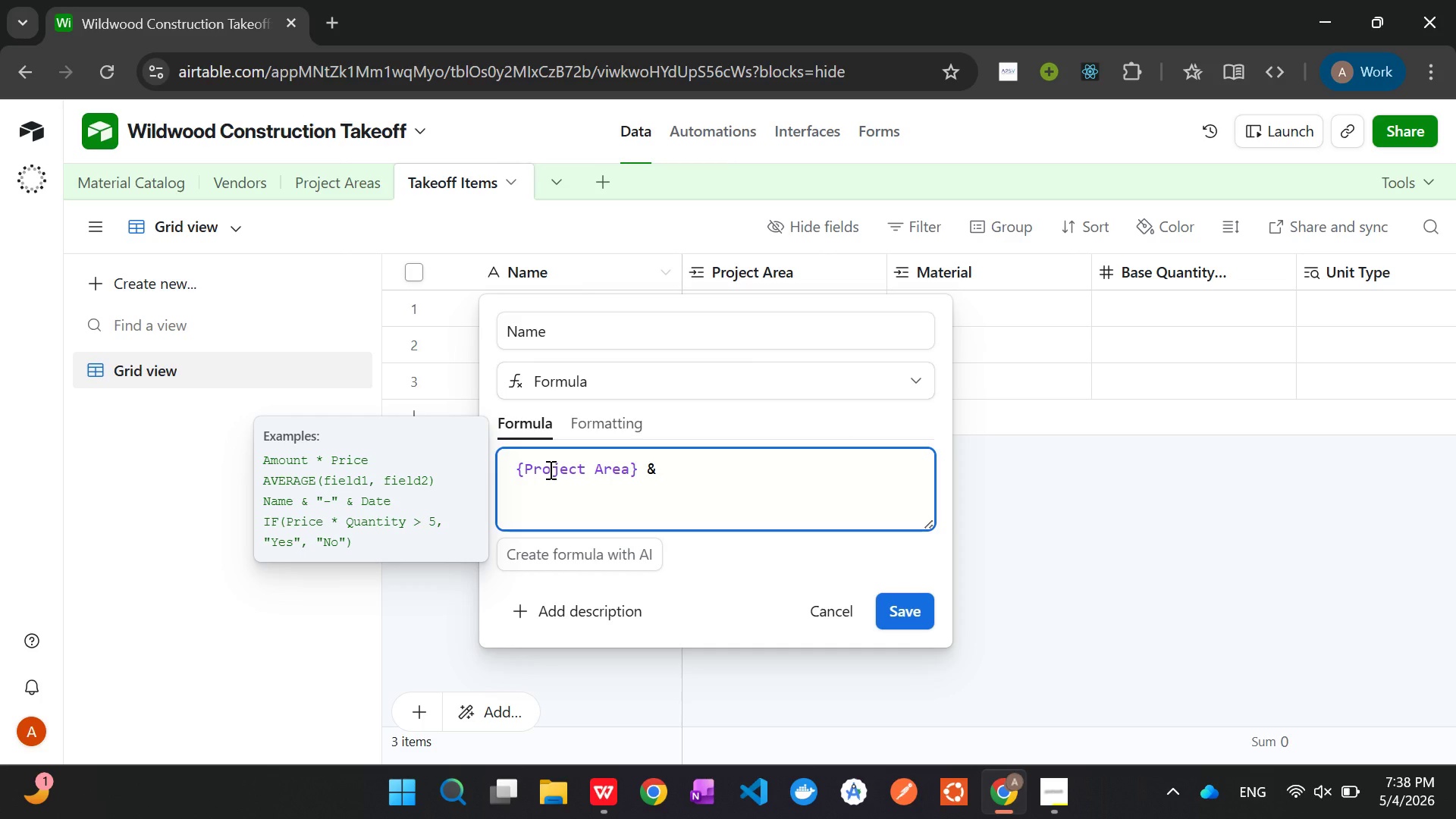 
key(Space)
 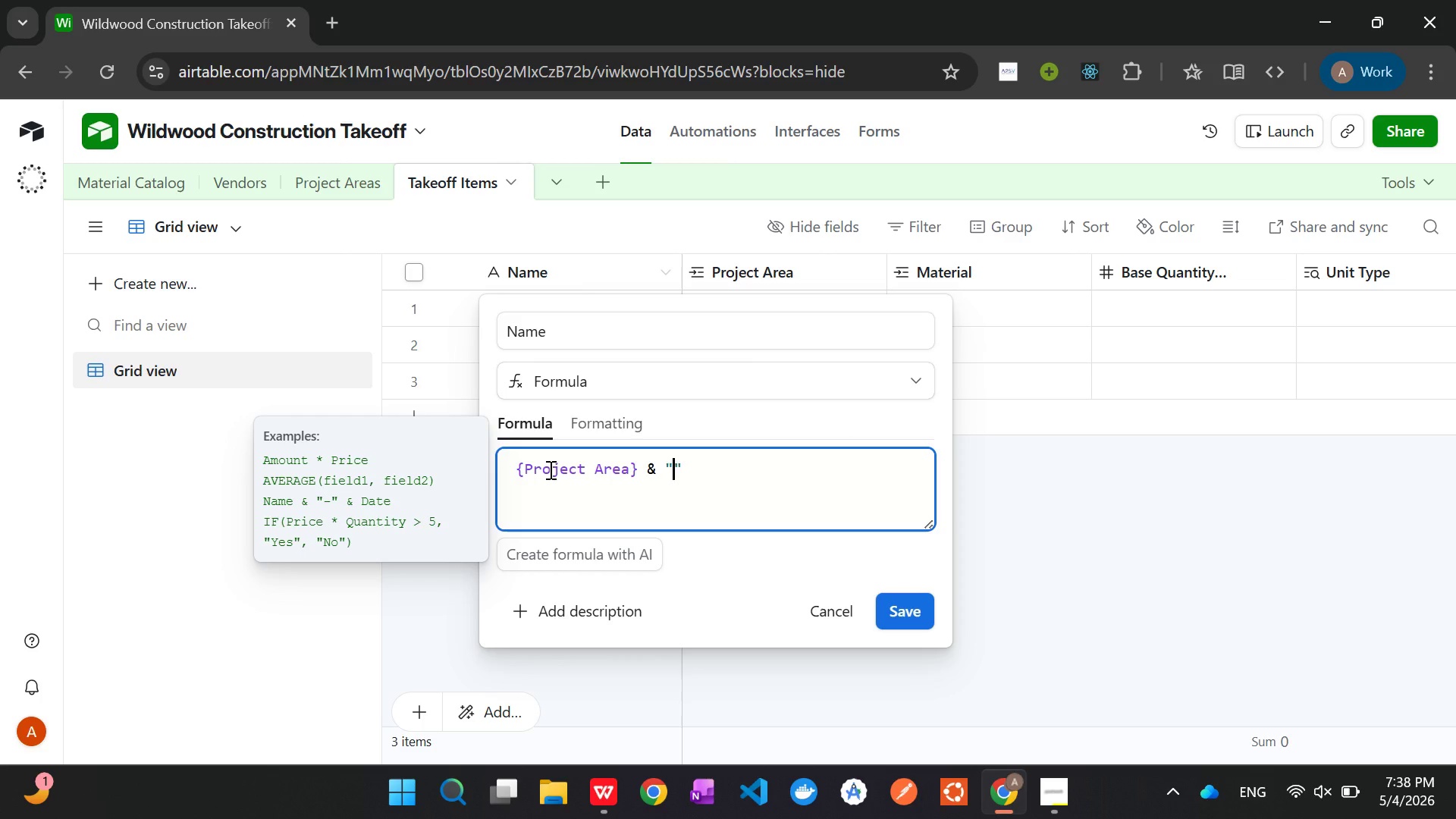 
key(Shift+Quote)
 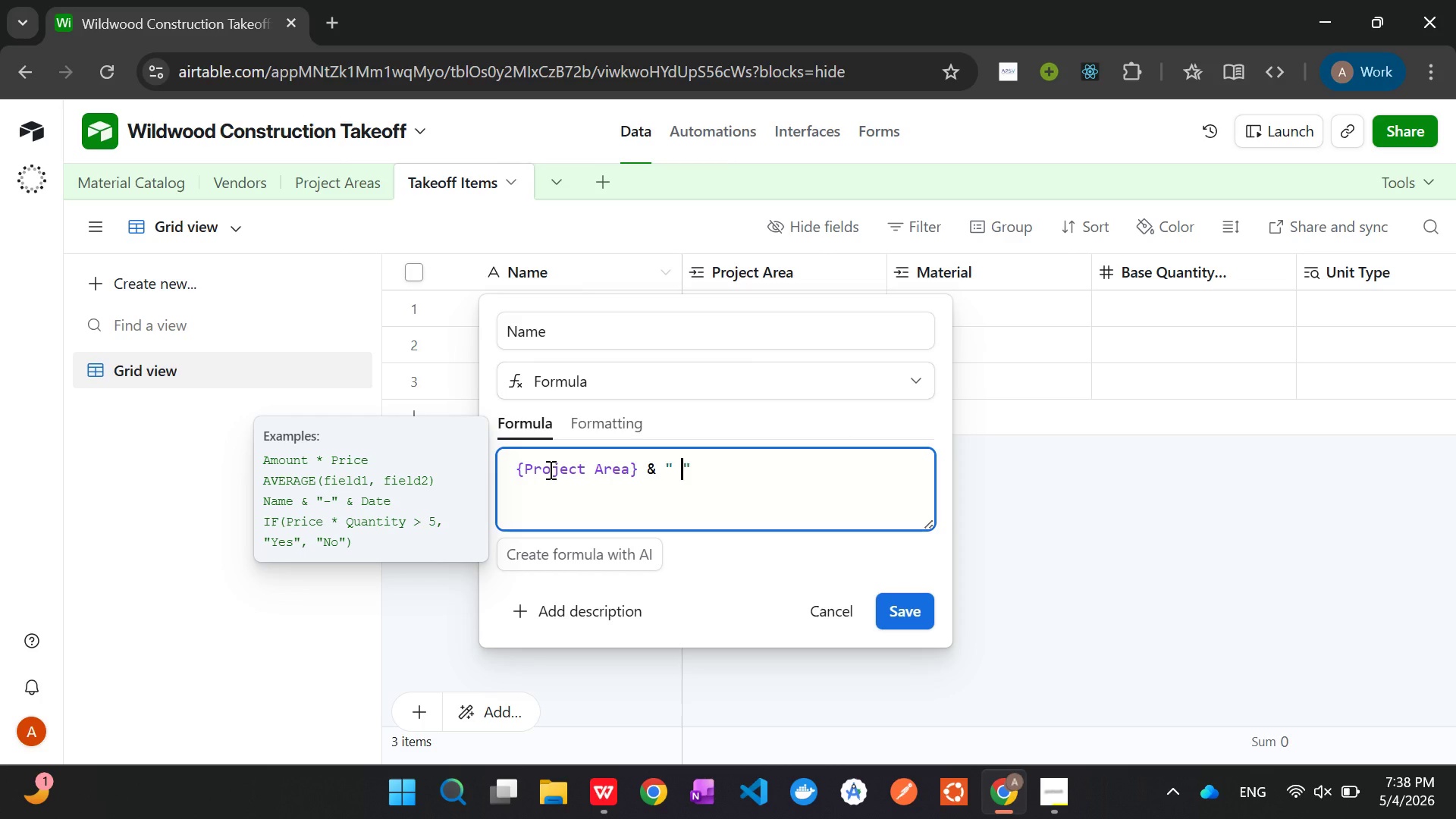 
key(Space)
 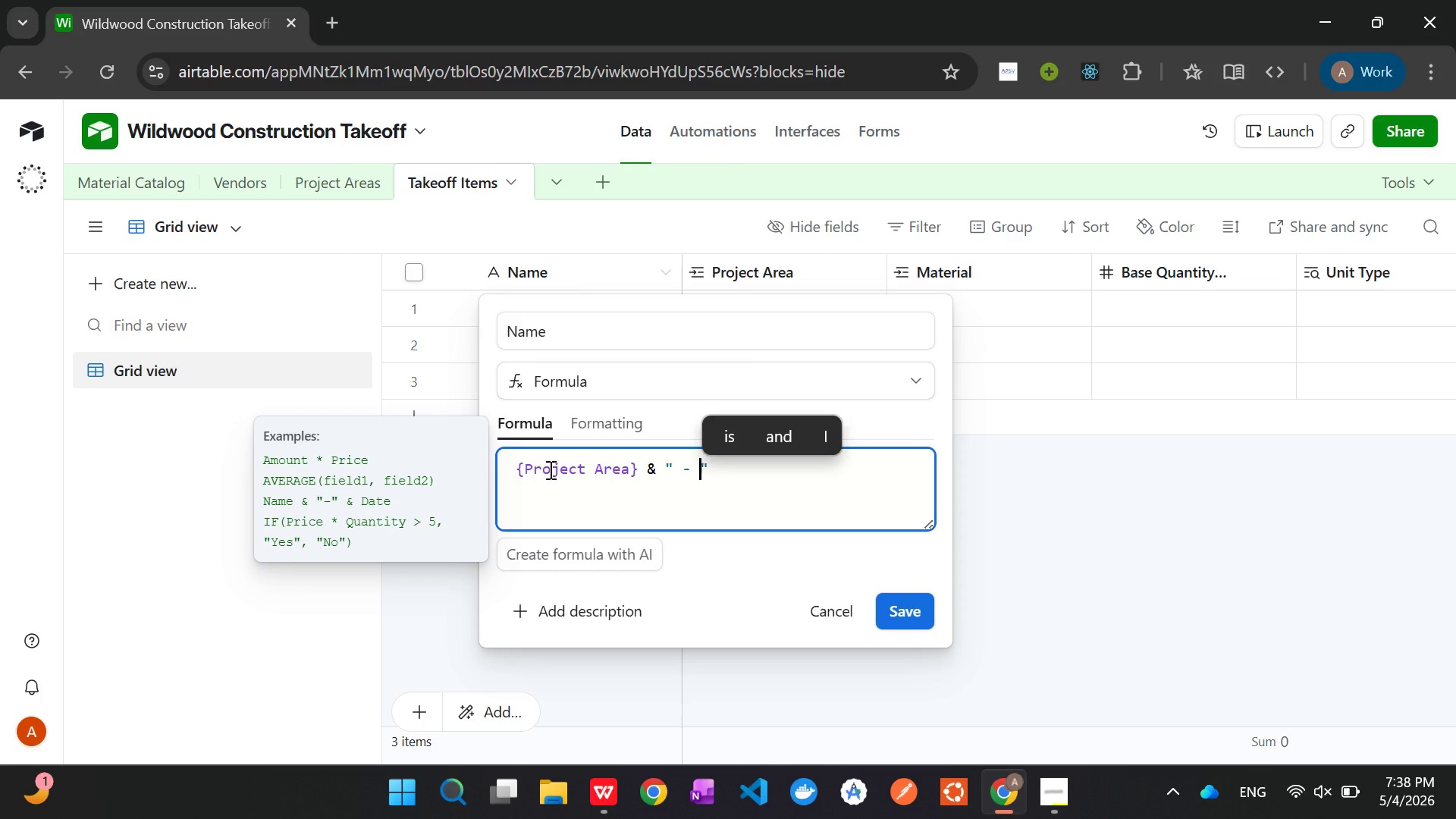 
key(Minus)
 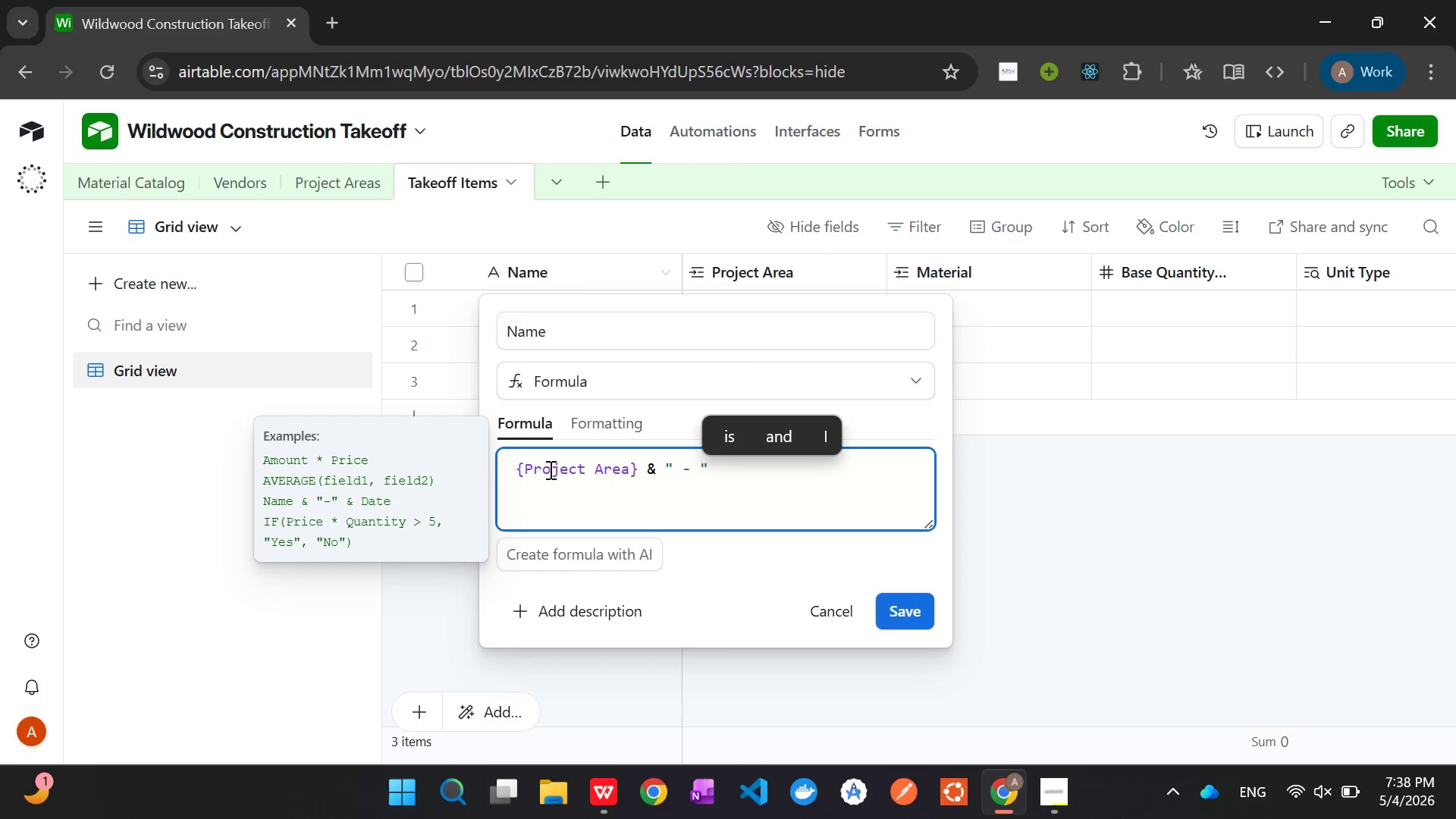 
key(Space)
 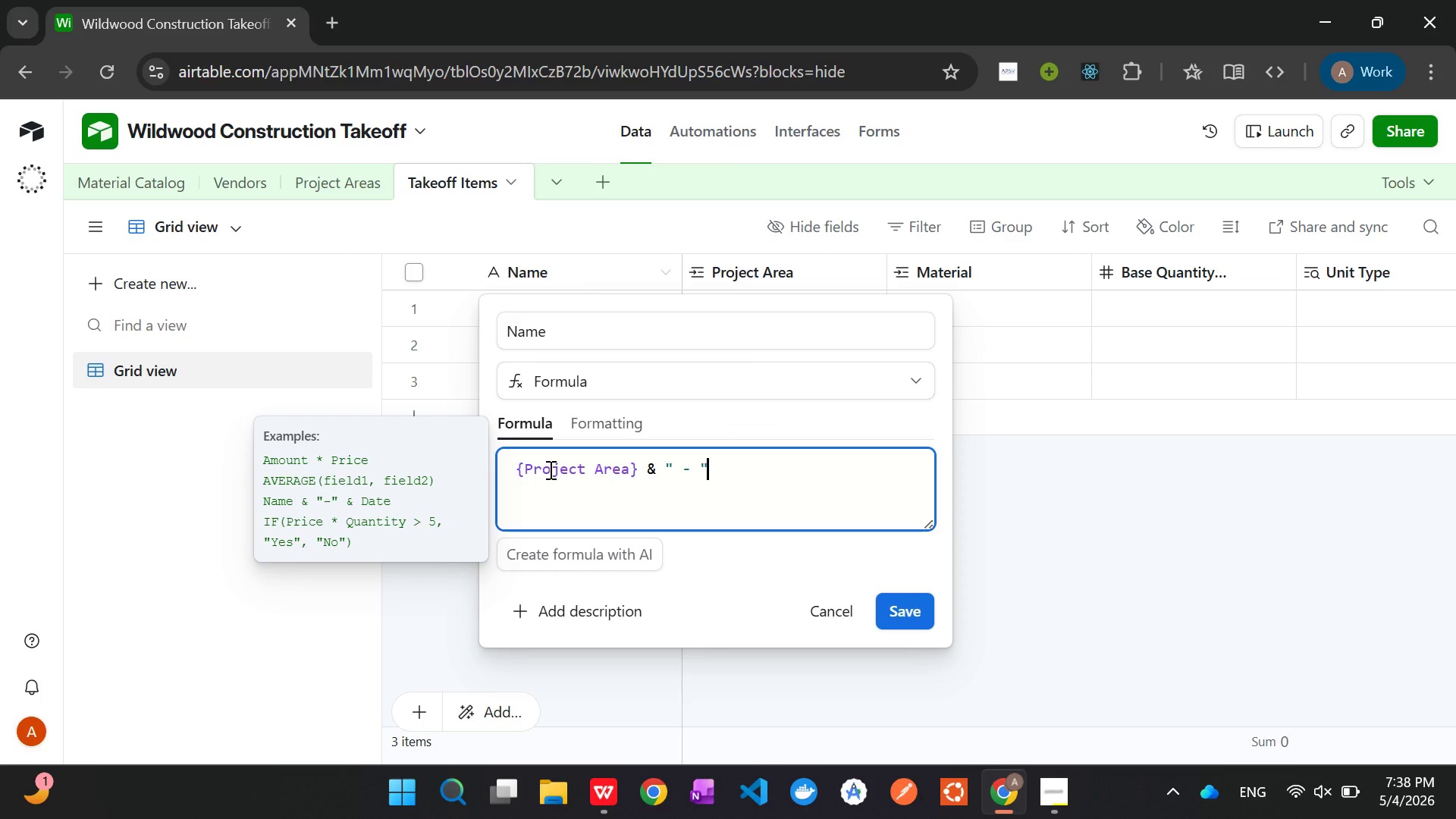 
key(ArrowRight)
 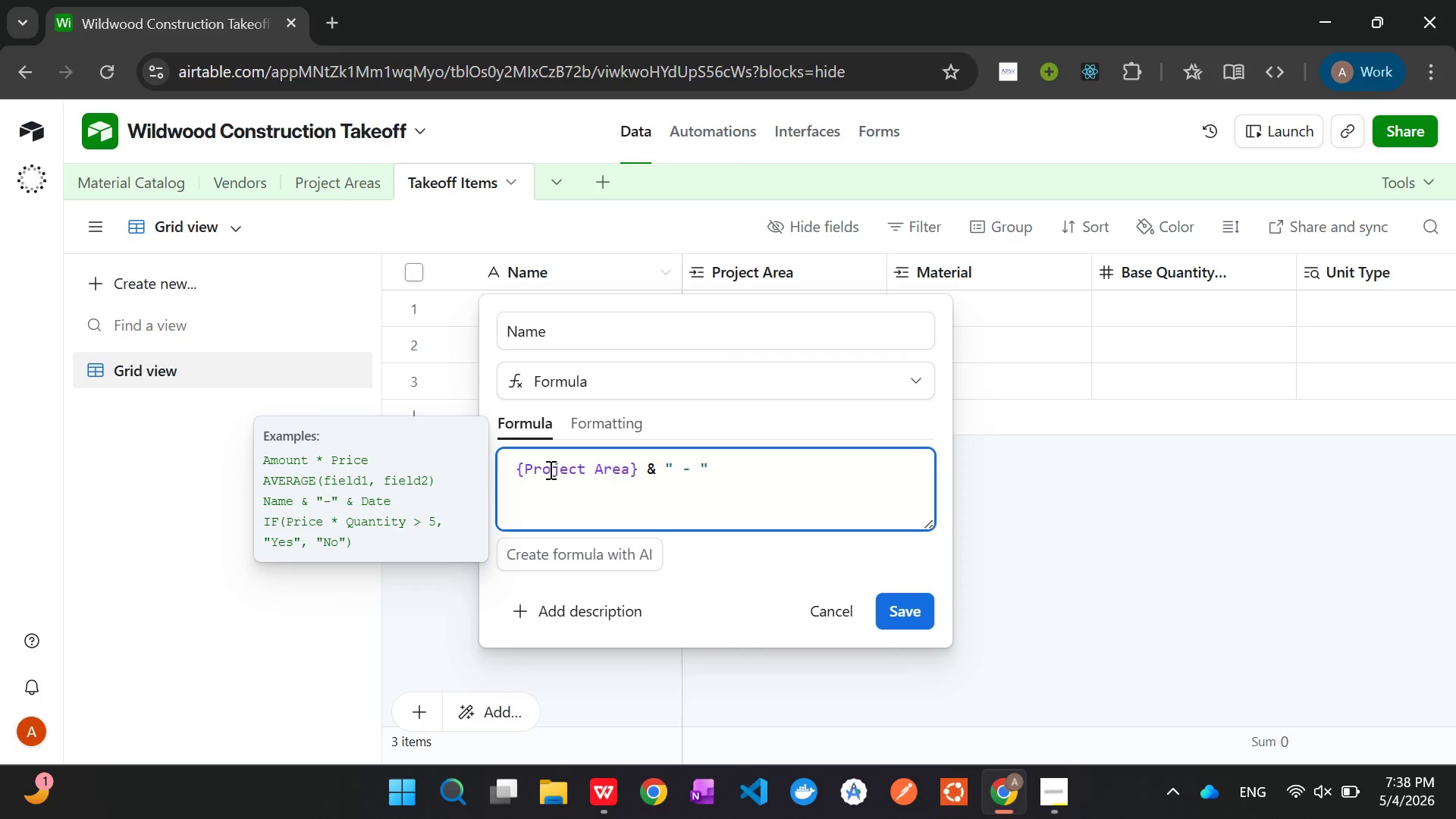 
type( & {Ma)
key(Tab)
 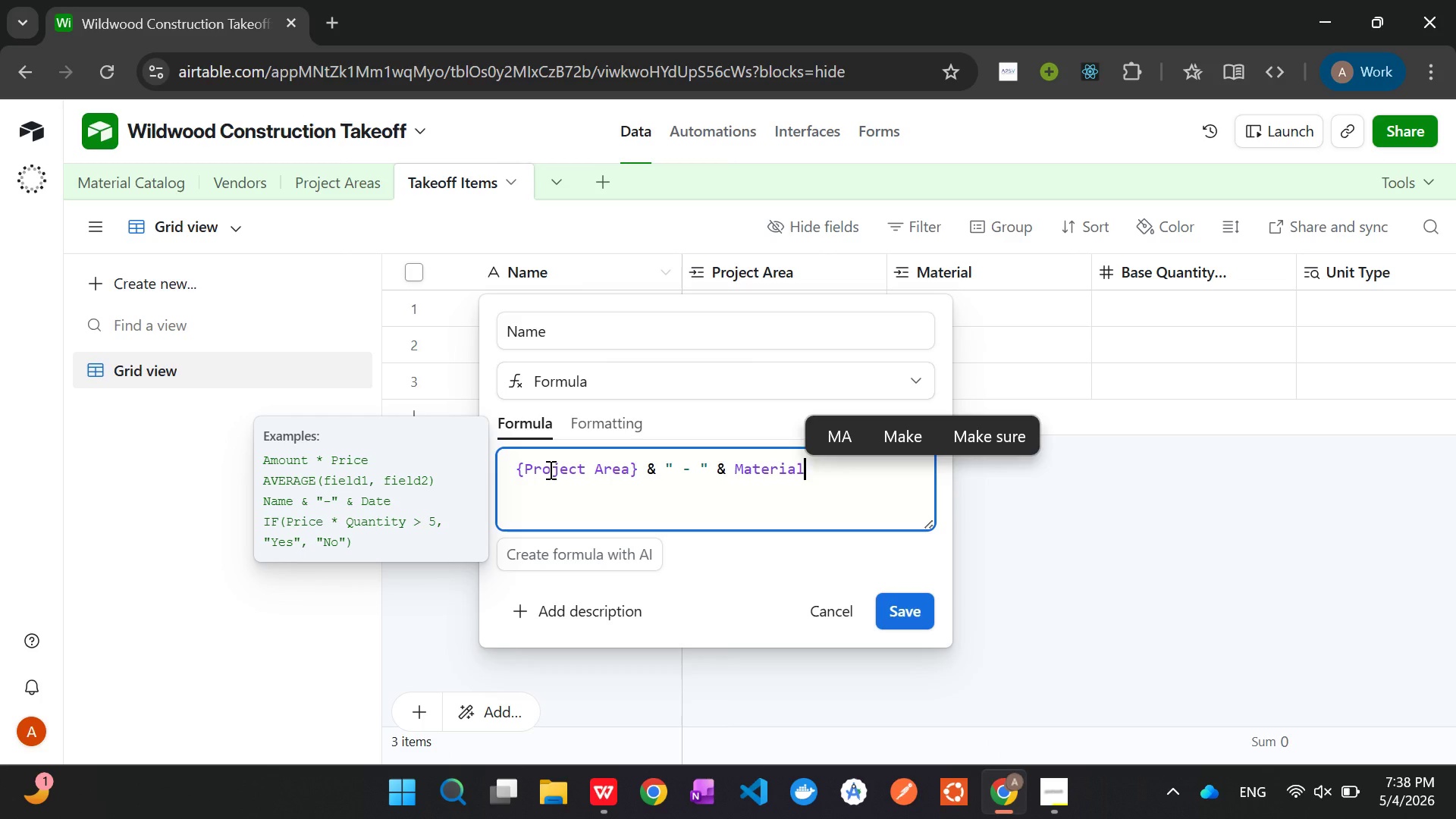 
wait(9.84)
 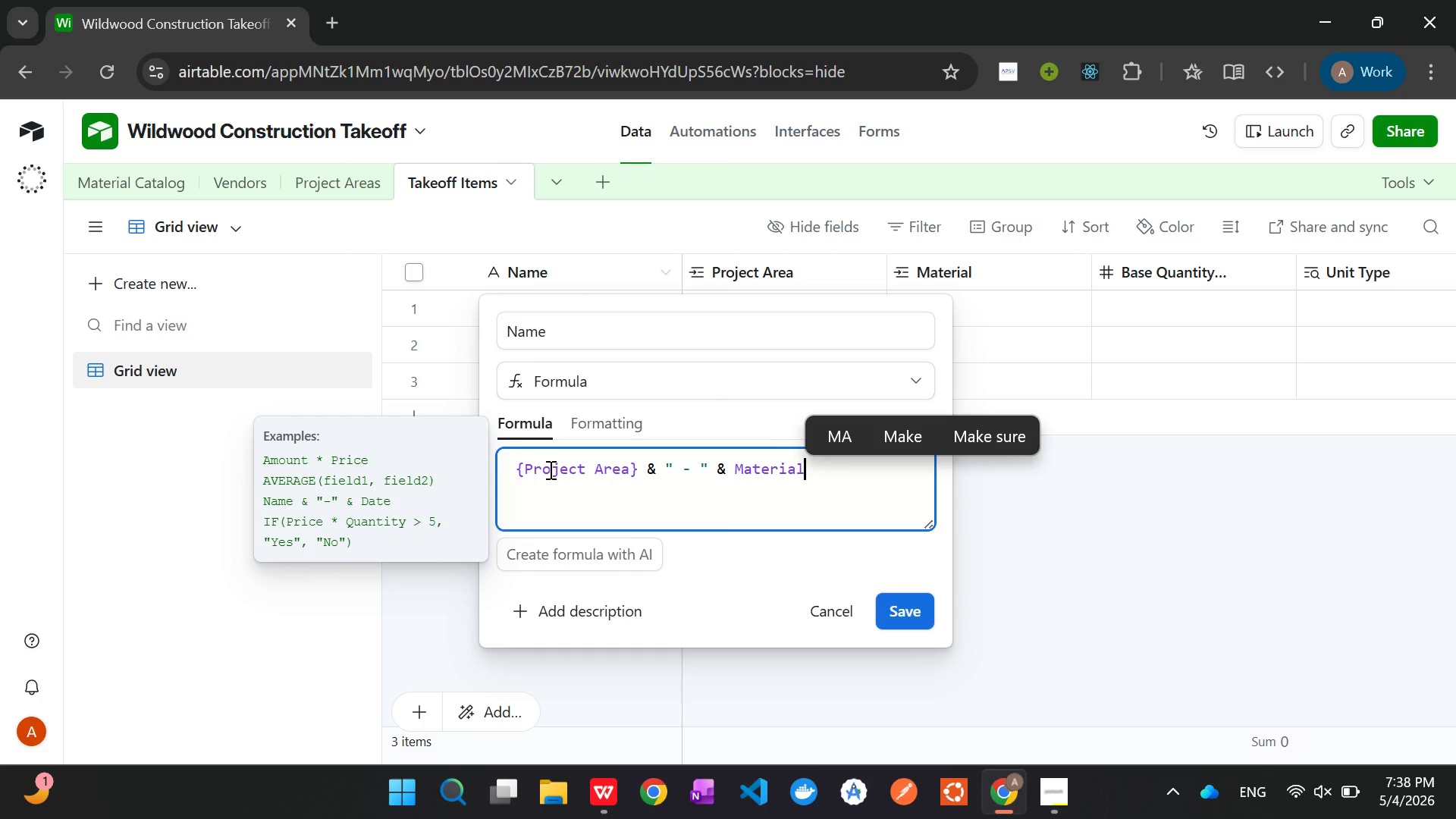 
left_click([920, 611])
 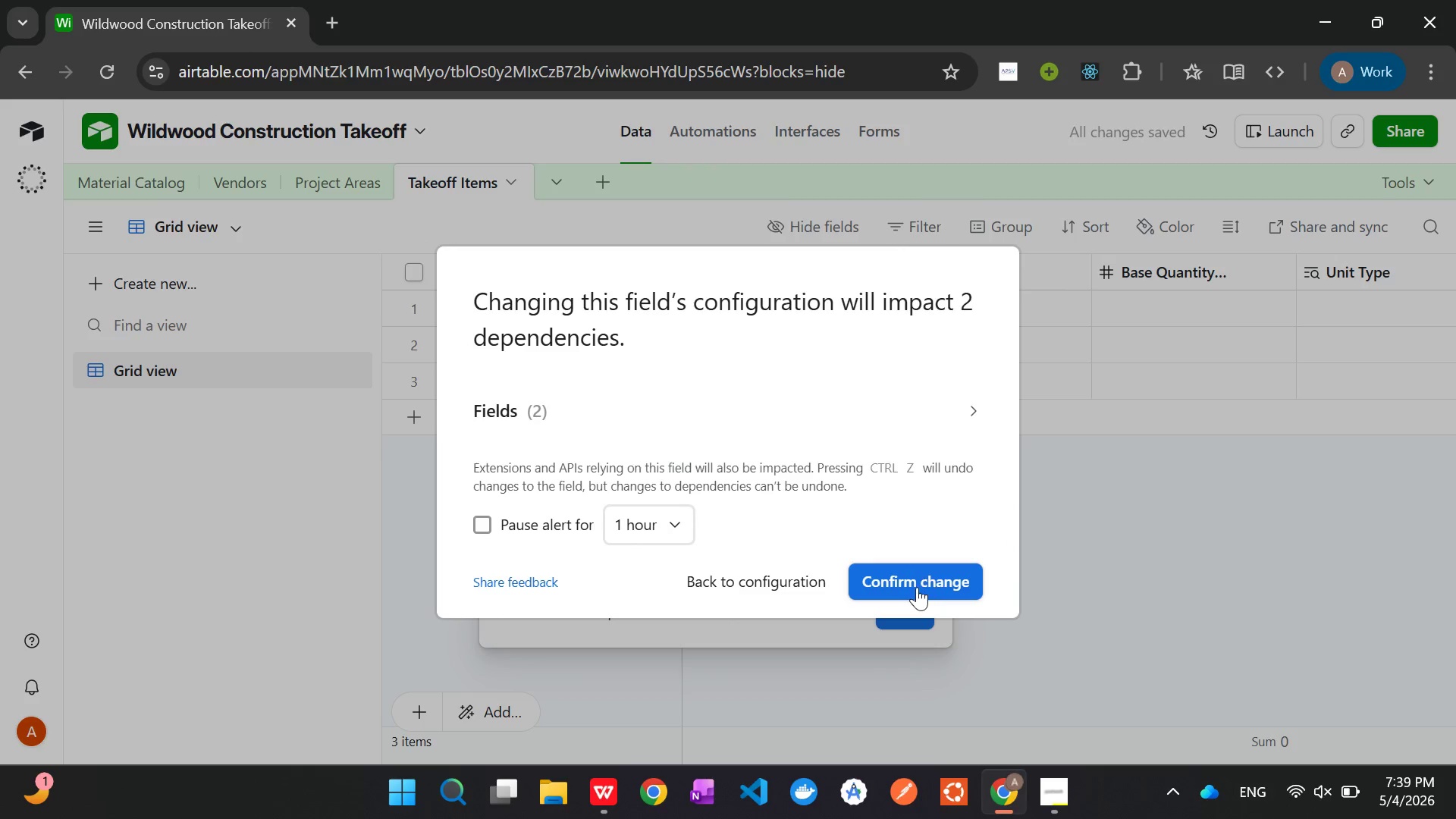 
left_click([917, 587])
 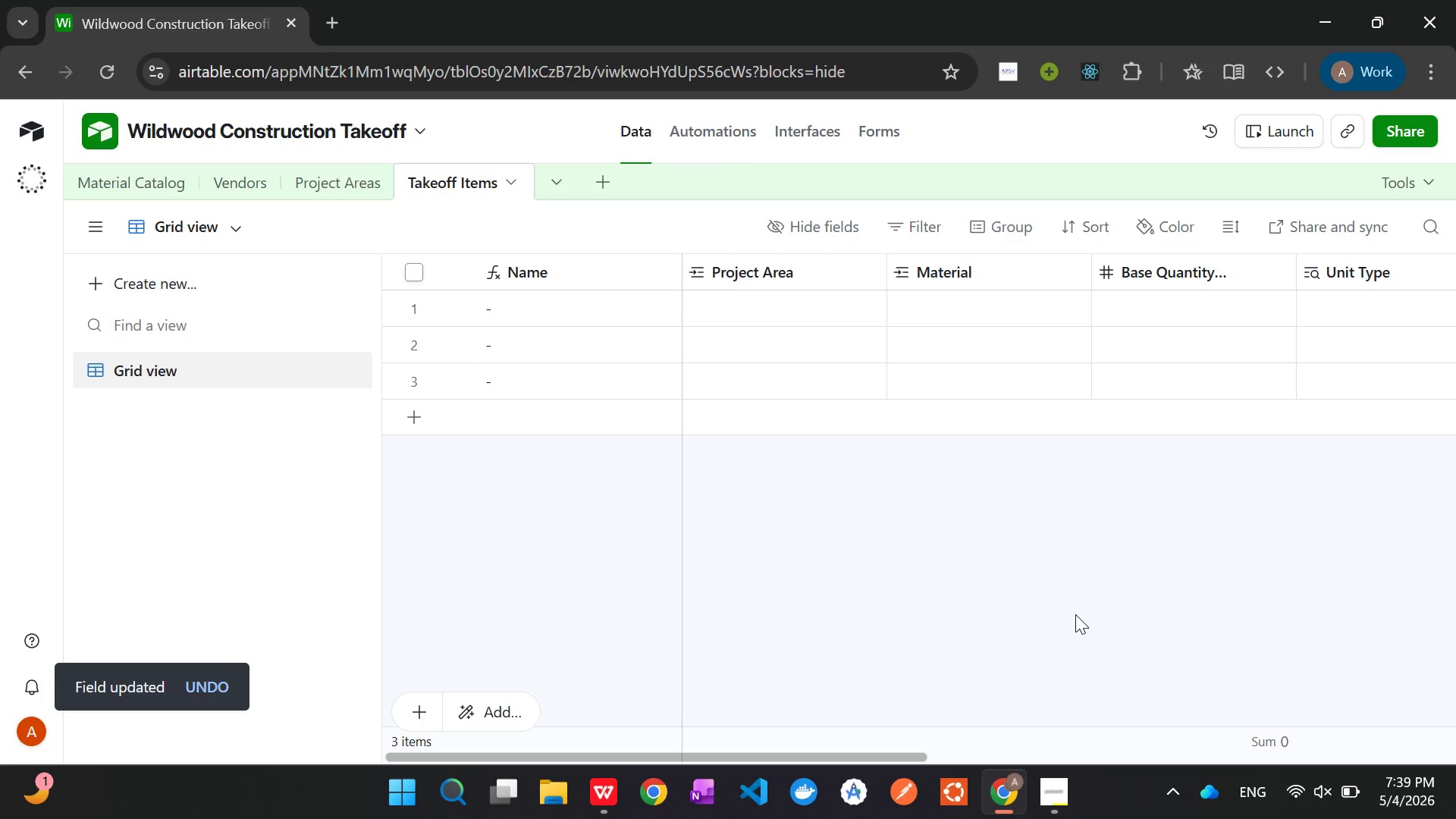 
wait(13.8)
 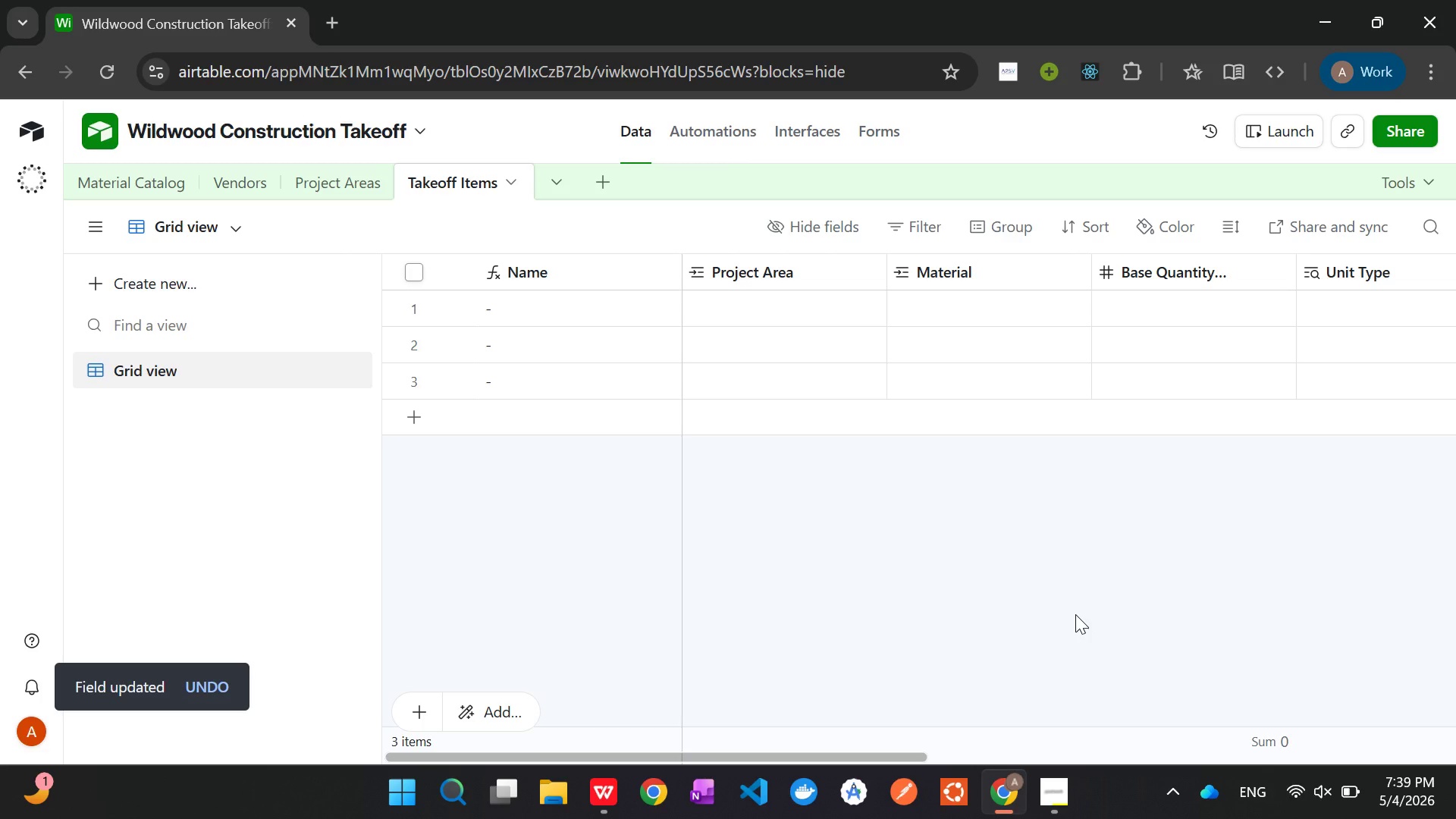 
left_click([792, 312])
 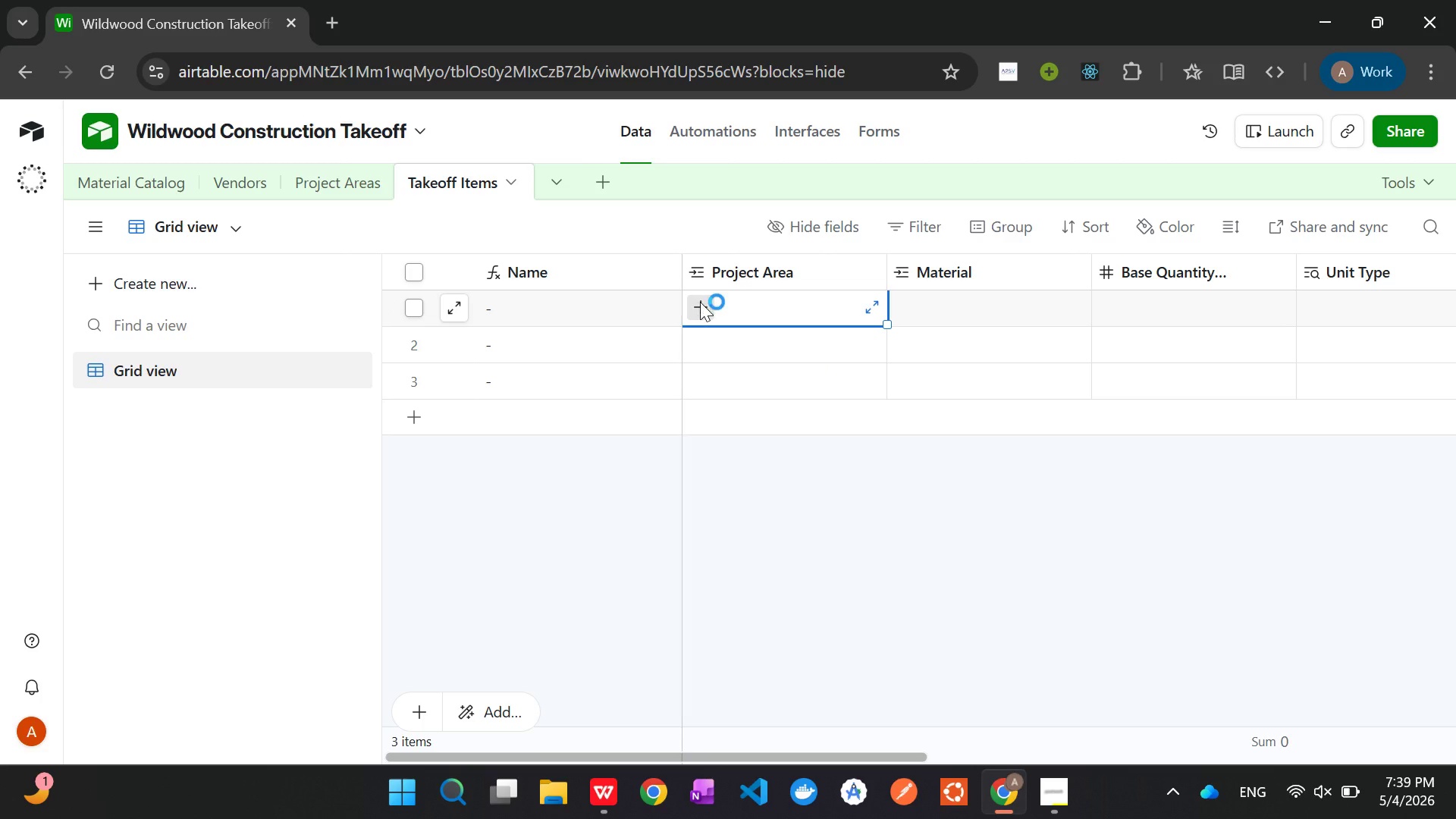 
left_click([700, 302])
 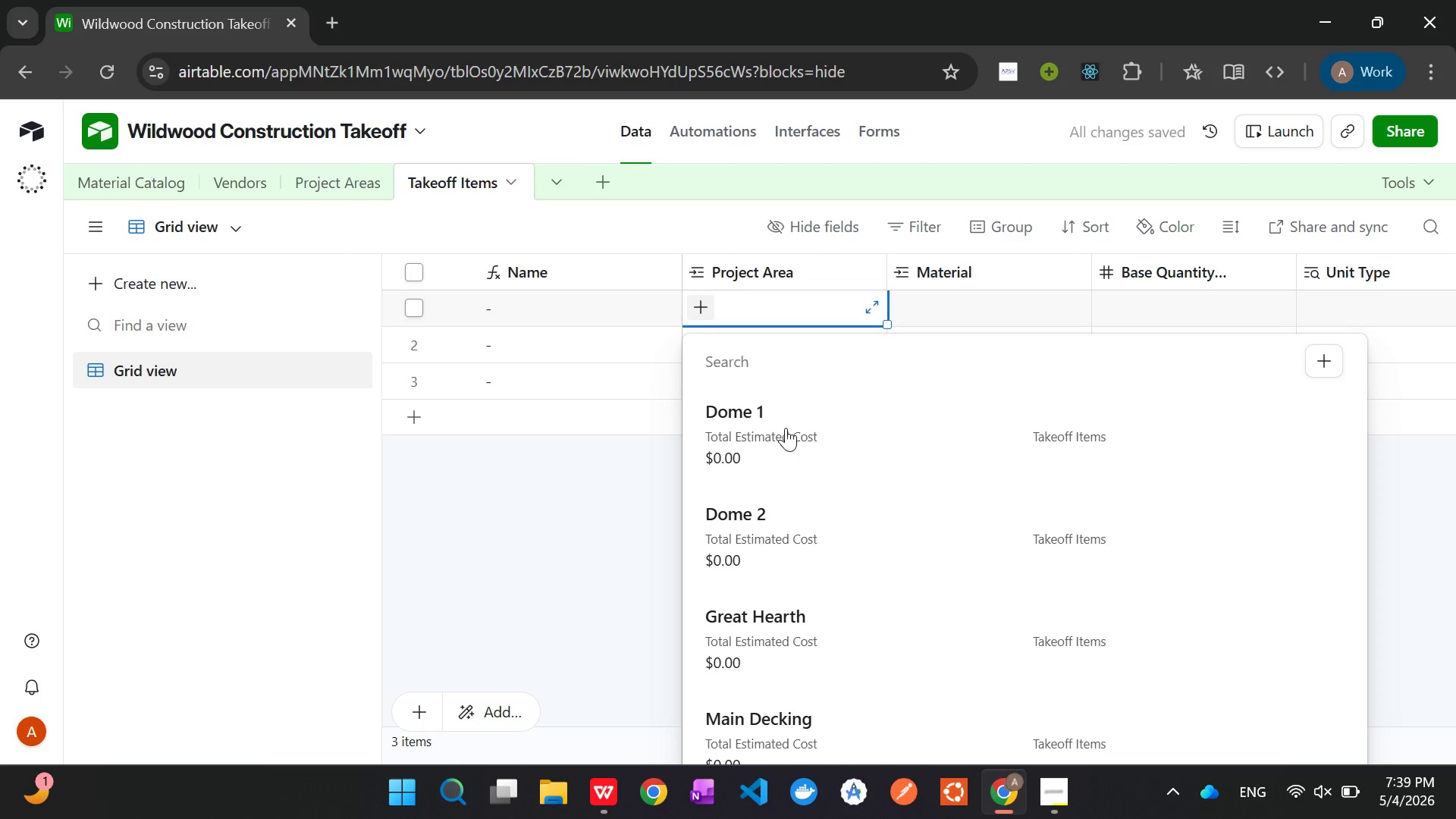 
left_click([786, 428])
 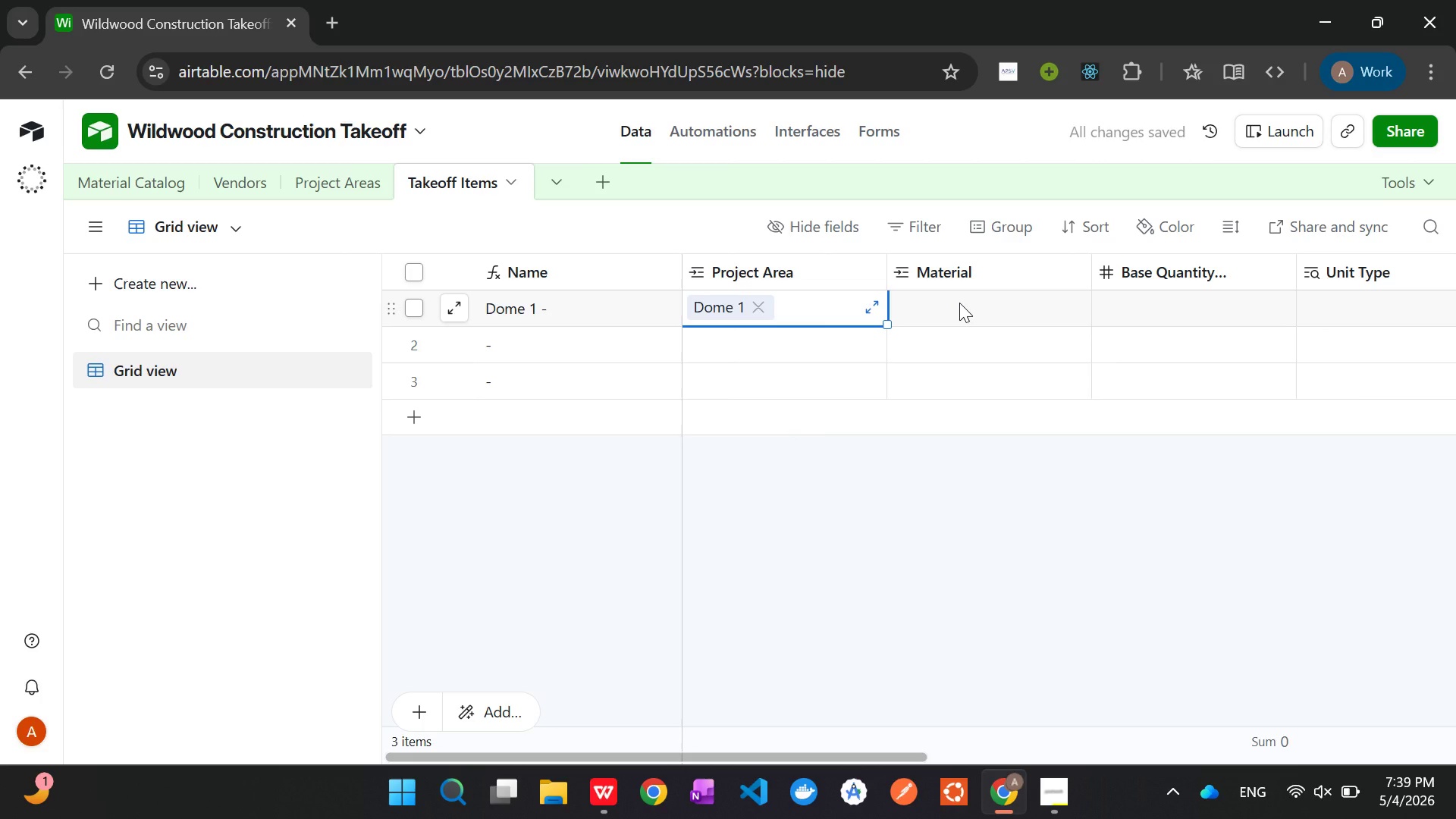 
left_click([959, 303])
 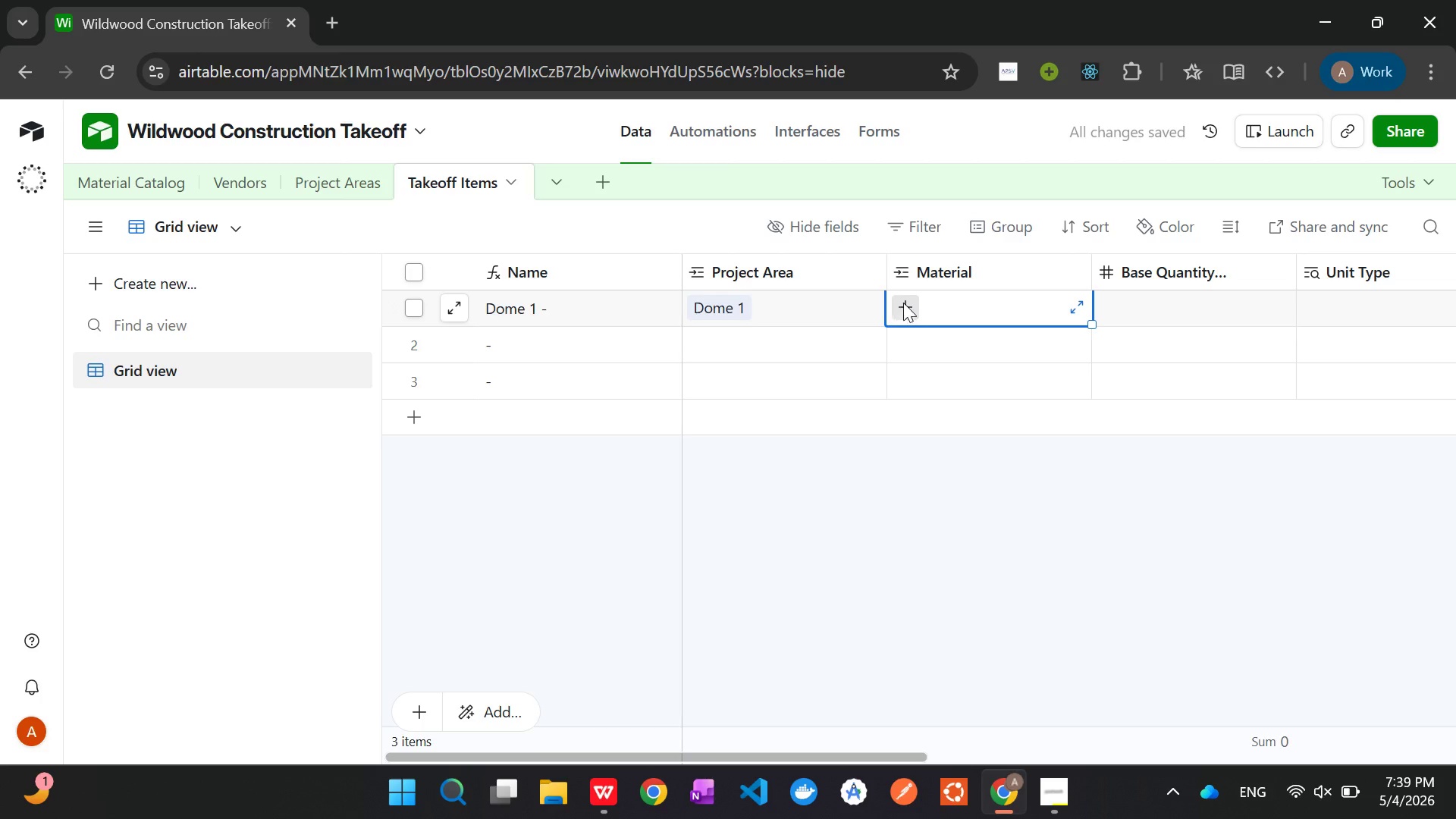 
left_click([903, 303])
 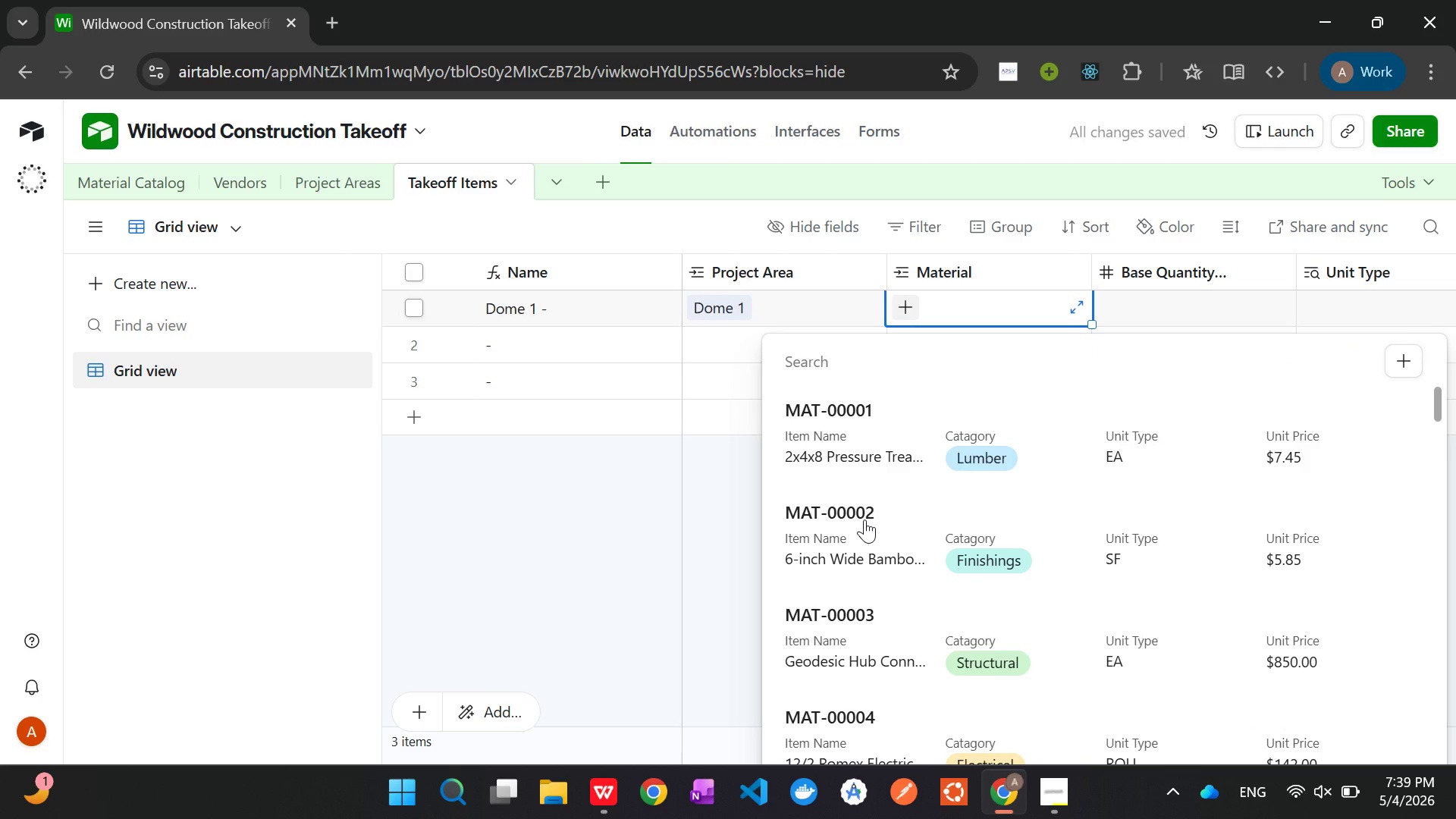 
left_click([895, 537])
 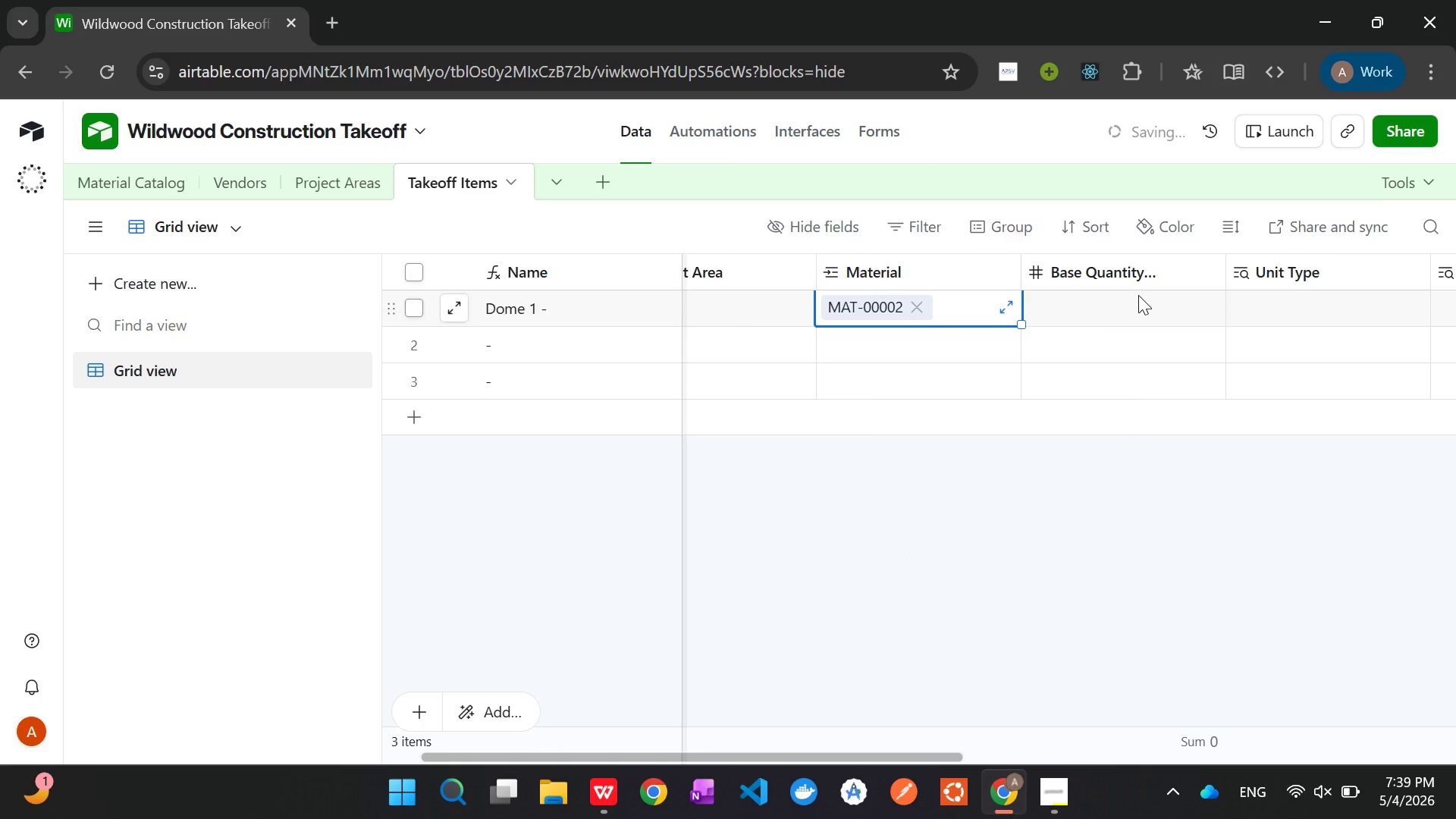 
left_click([1113, 303])
 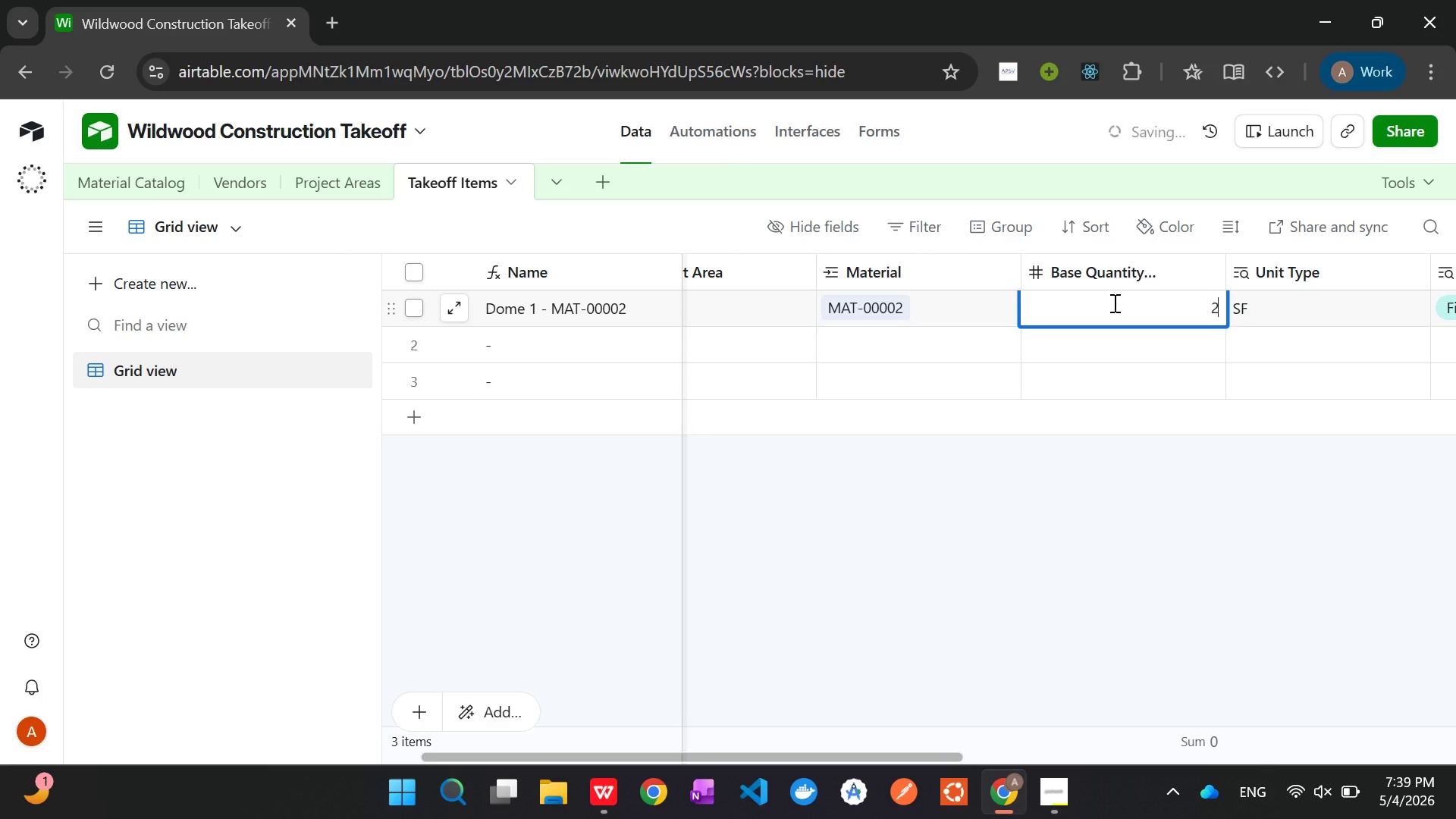 
type(23)
 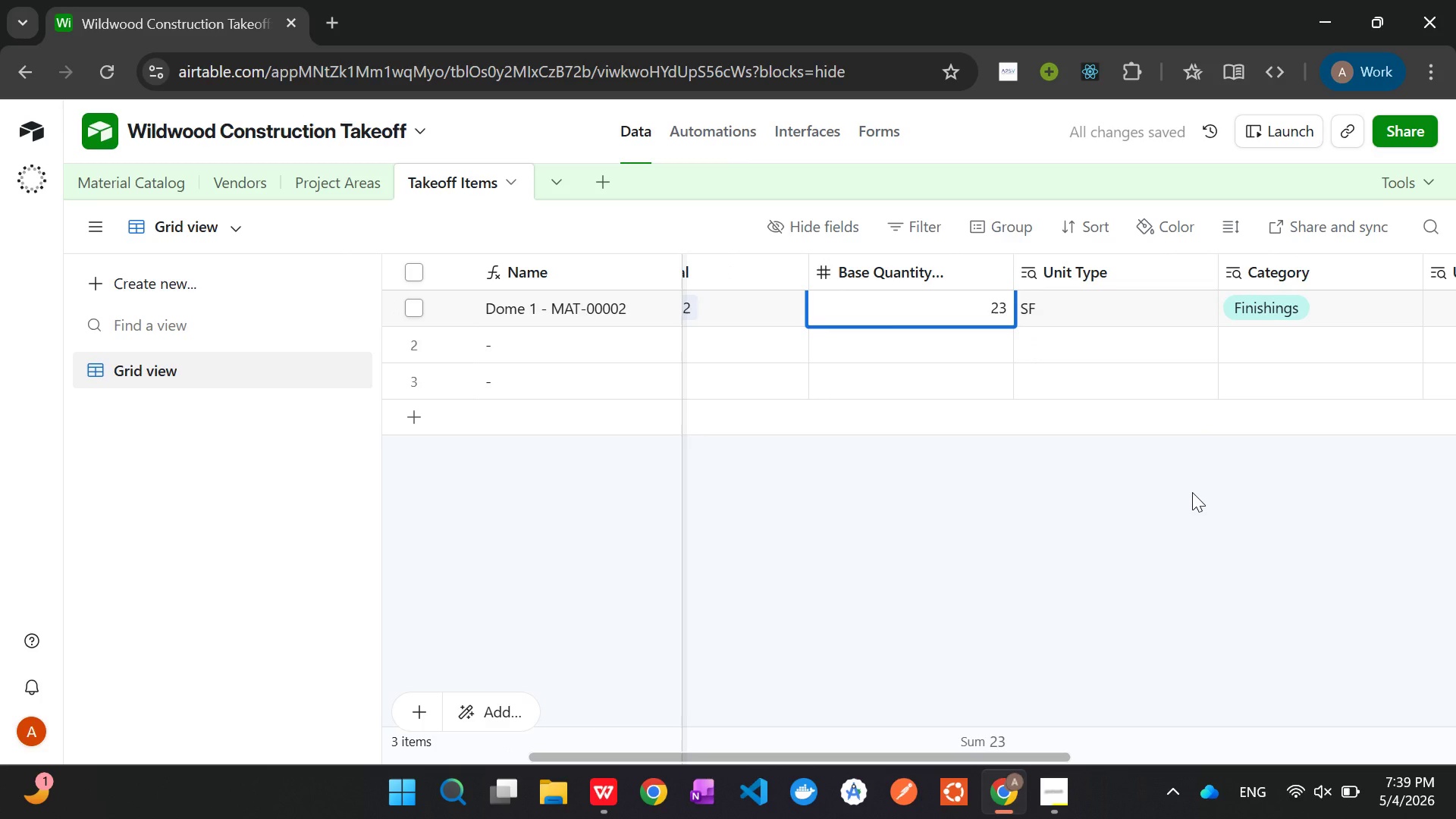 
key(Backspace)
key(Backspace)
type(23)
 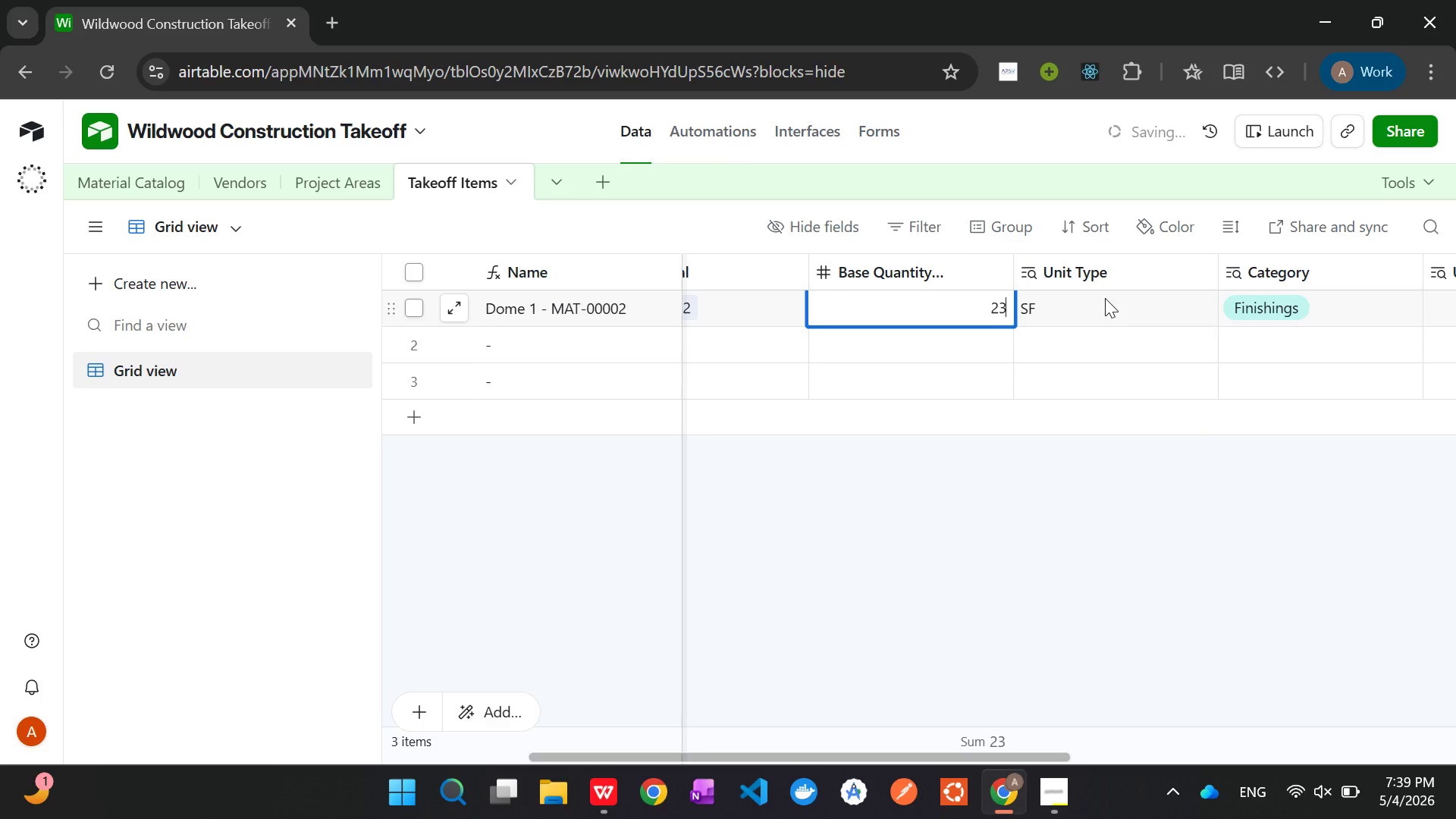 
left_click([1105, 298])
 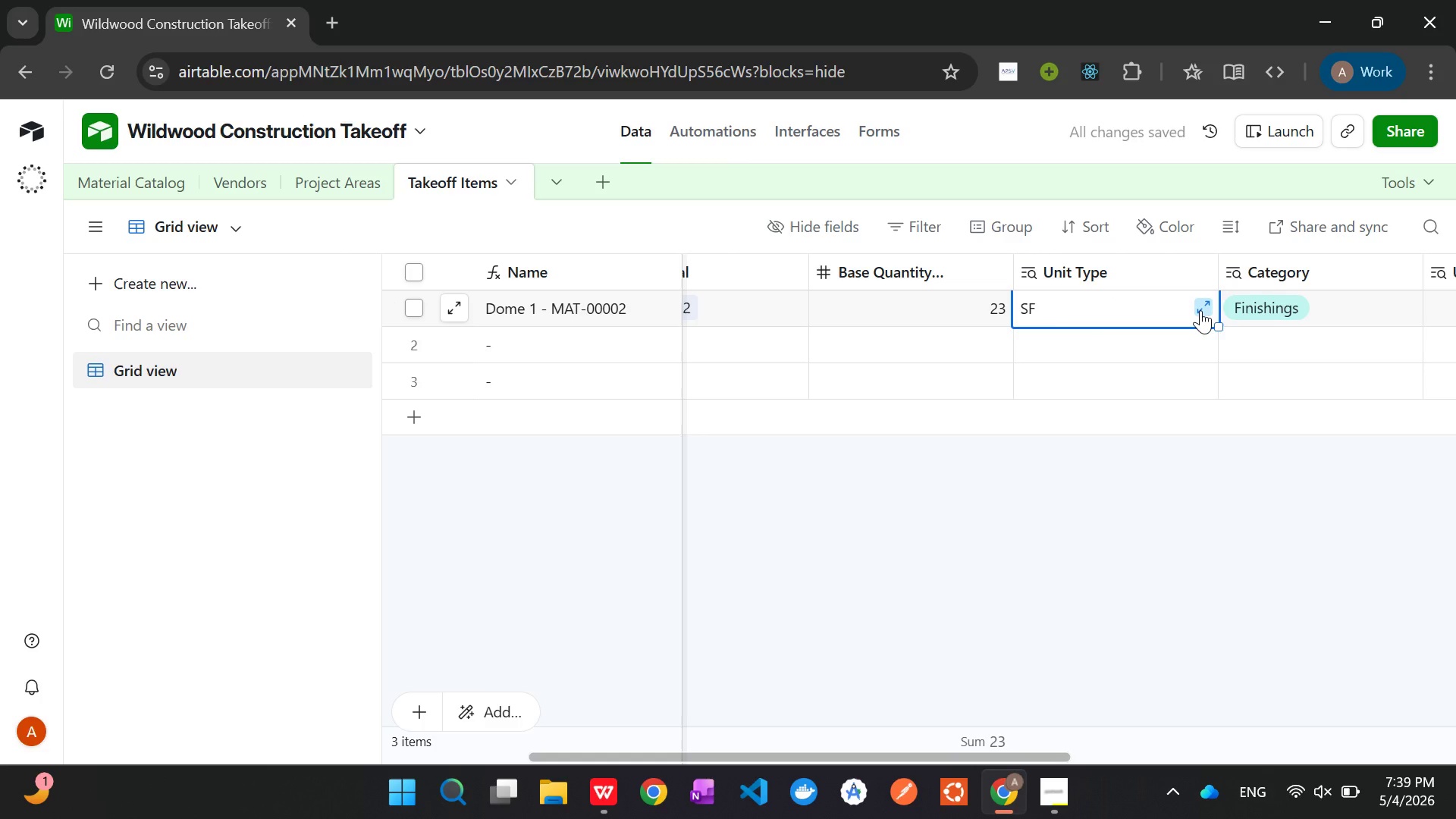 
left_click([1200, 310])
 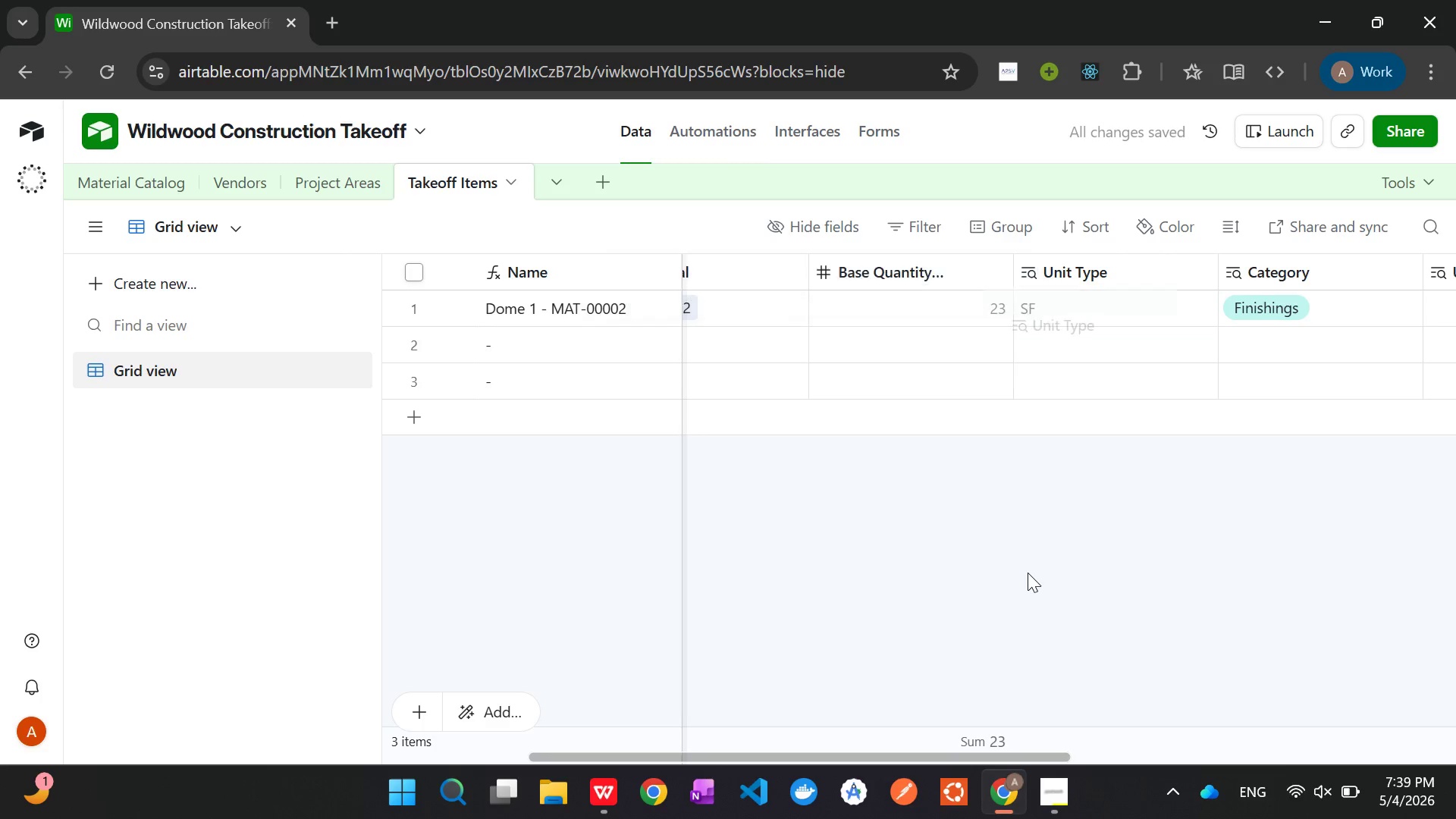 
left_click([1028, 573])
 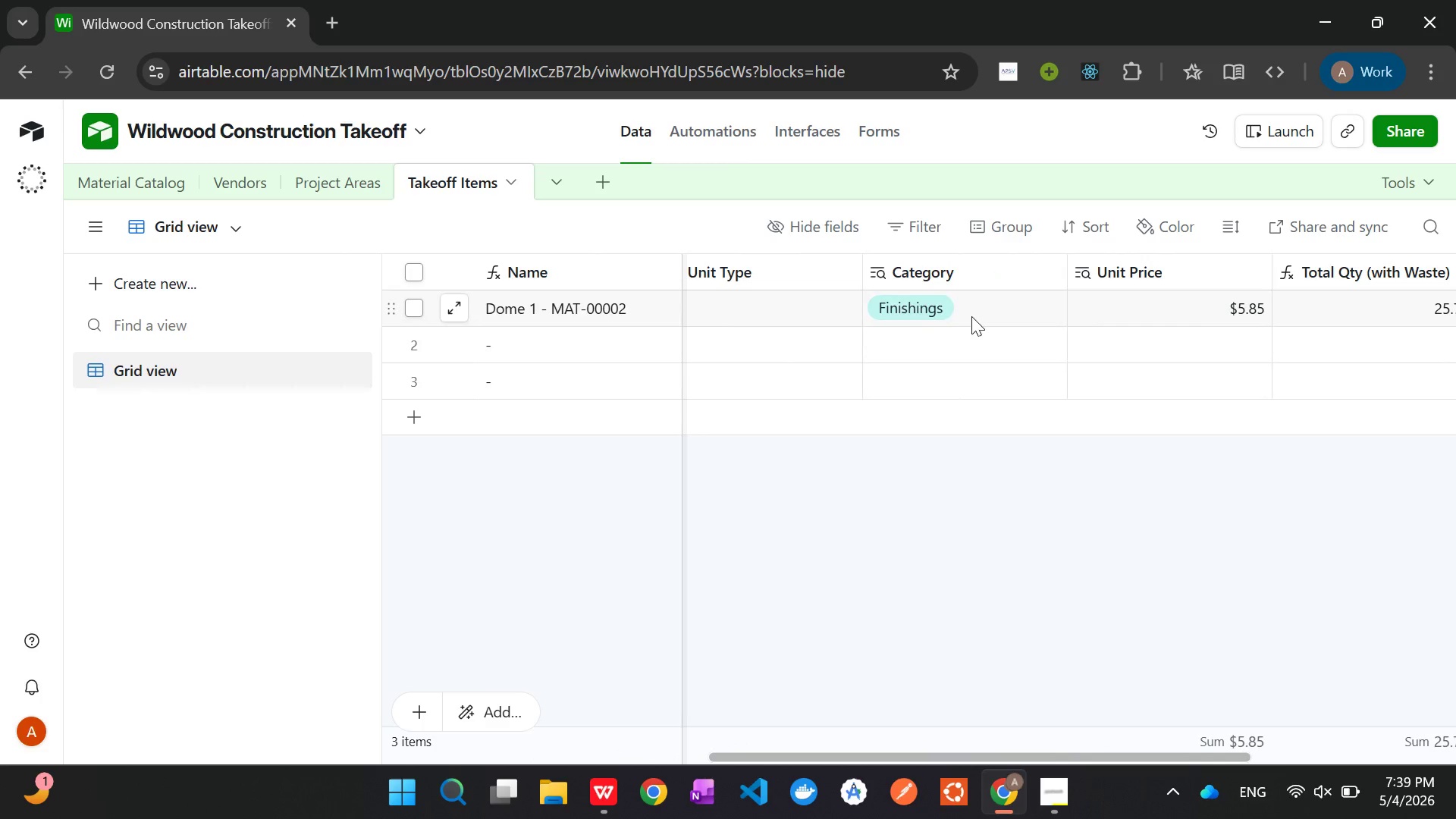 
left_click([974, 316])
 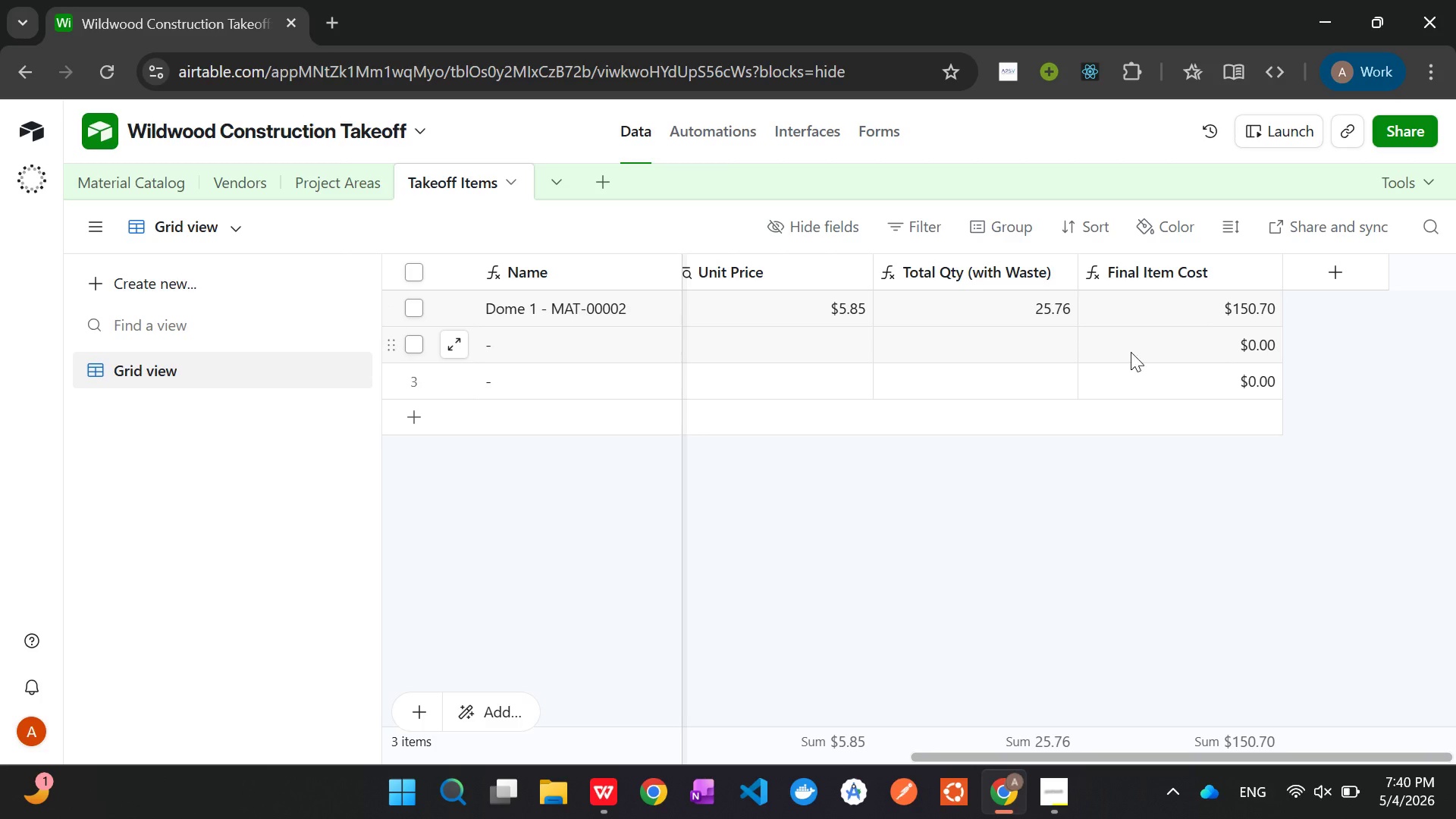 
wait(19.98)
 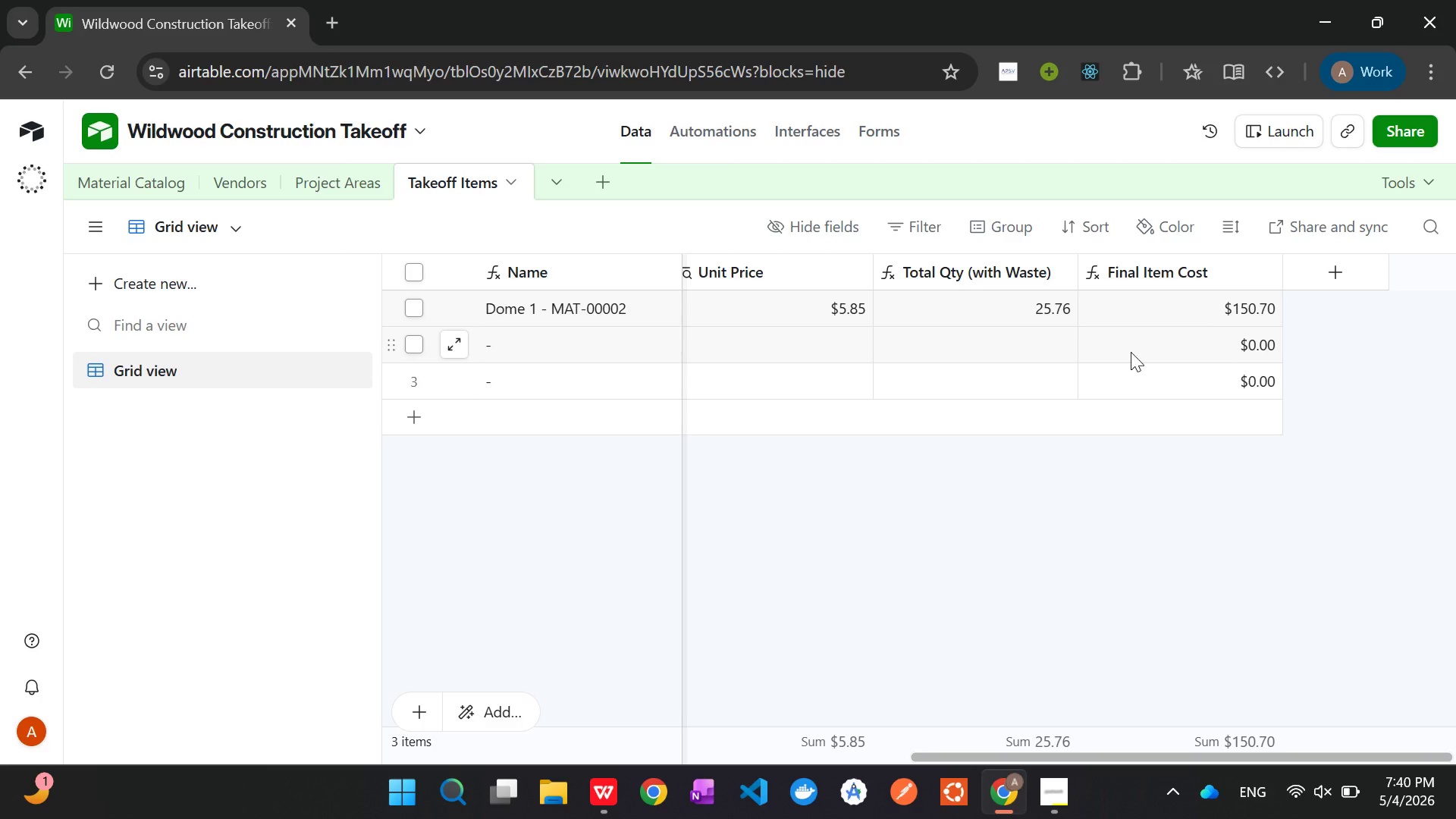 
left_click([732, 344])
 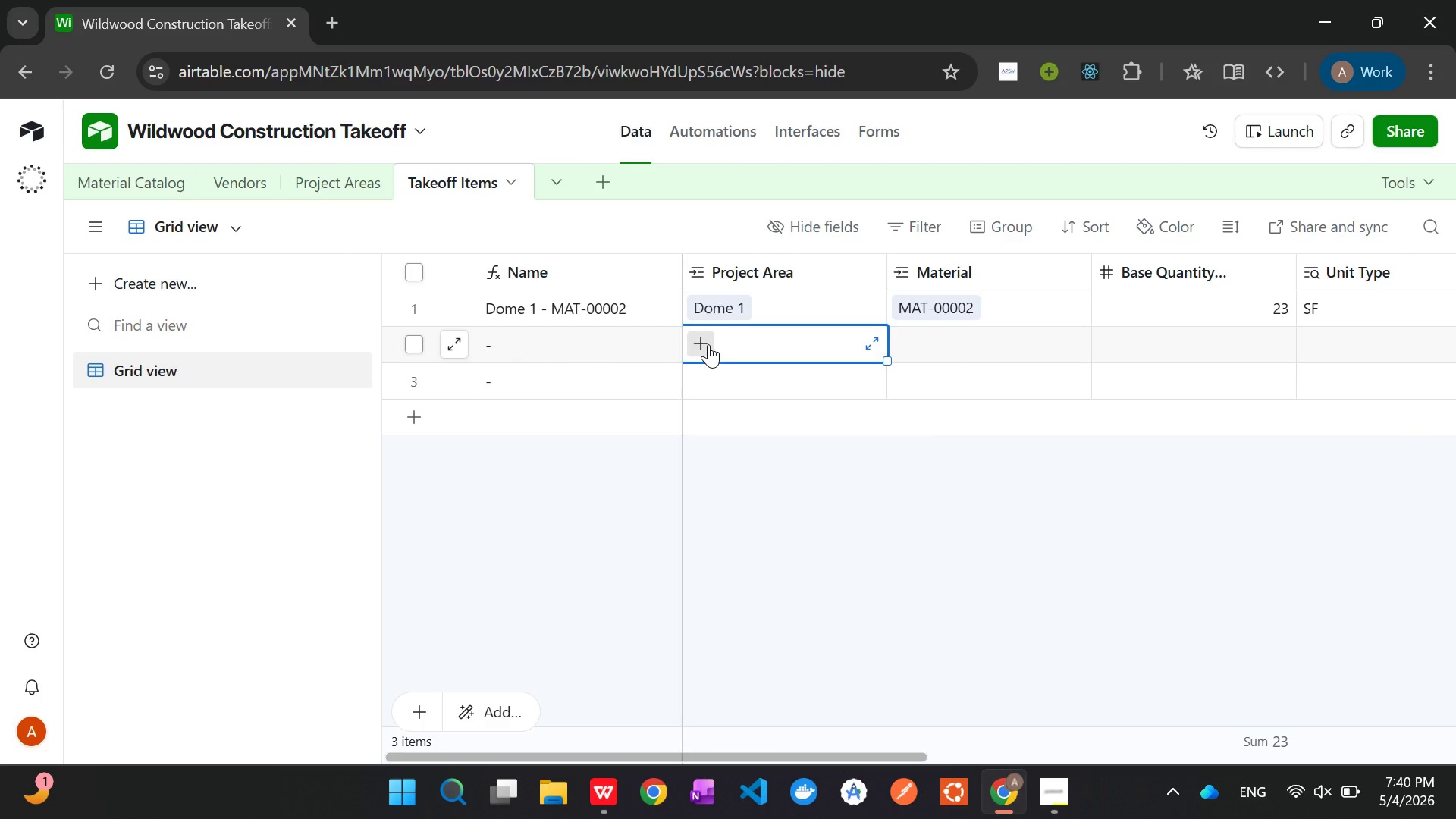 
left_click([708, 344])
 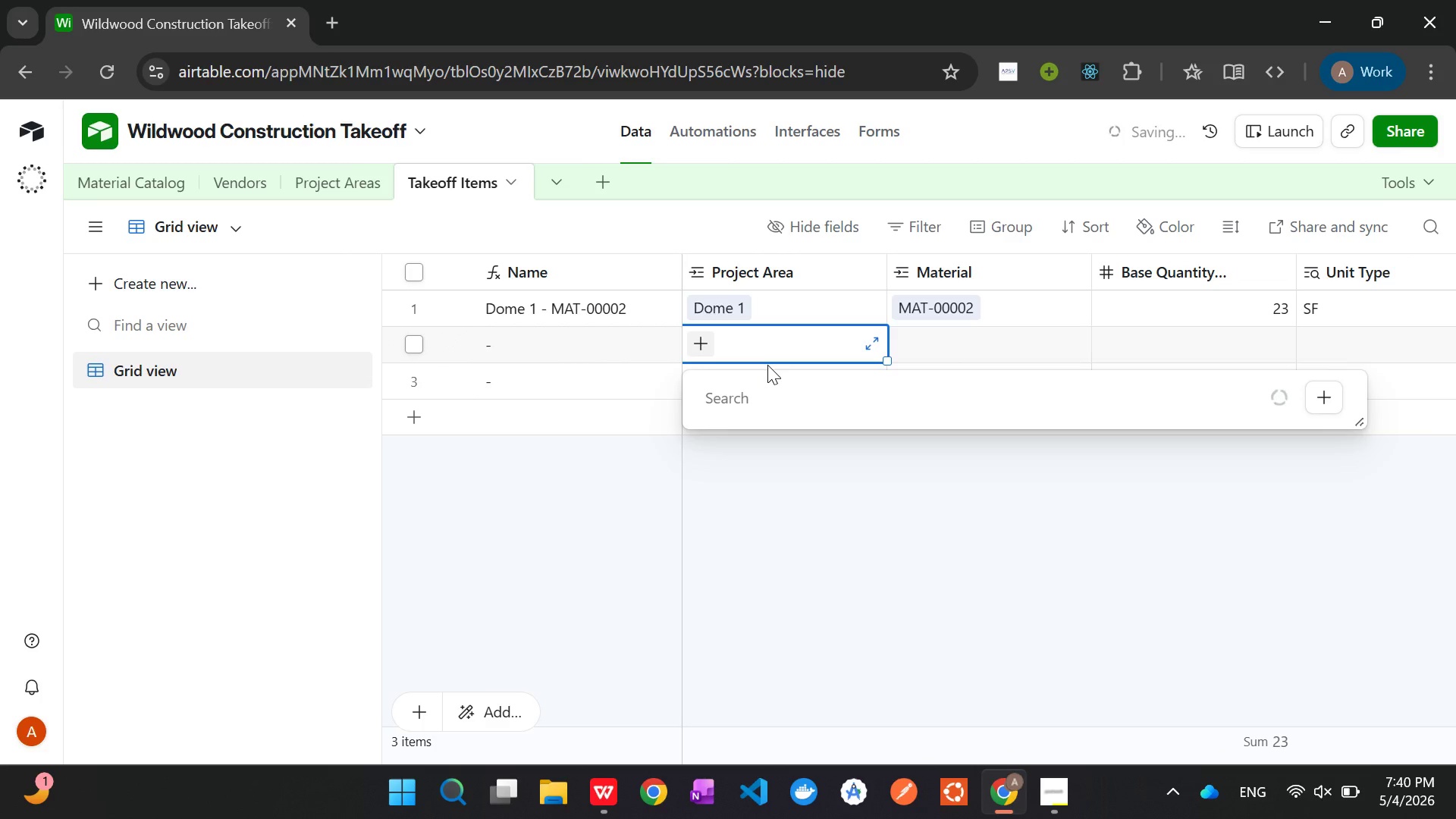 
mouse_move([766, 378])
 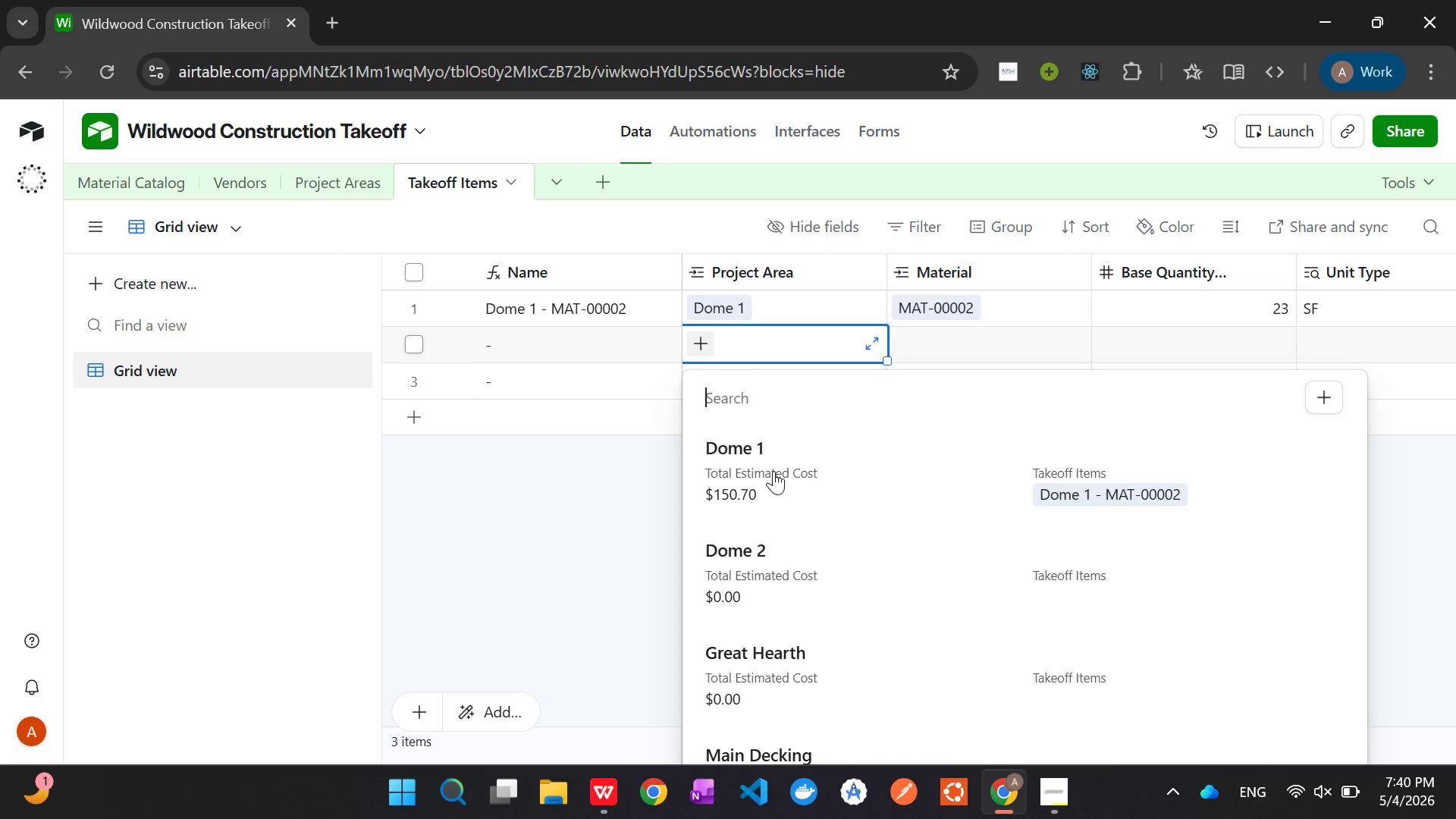 
wait(7.31)
 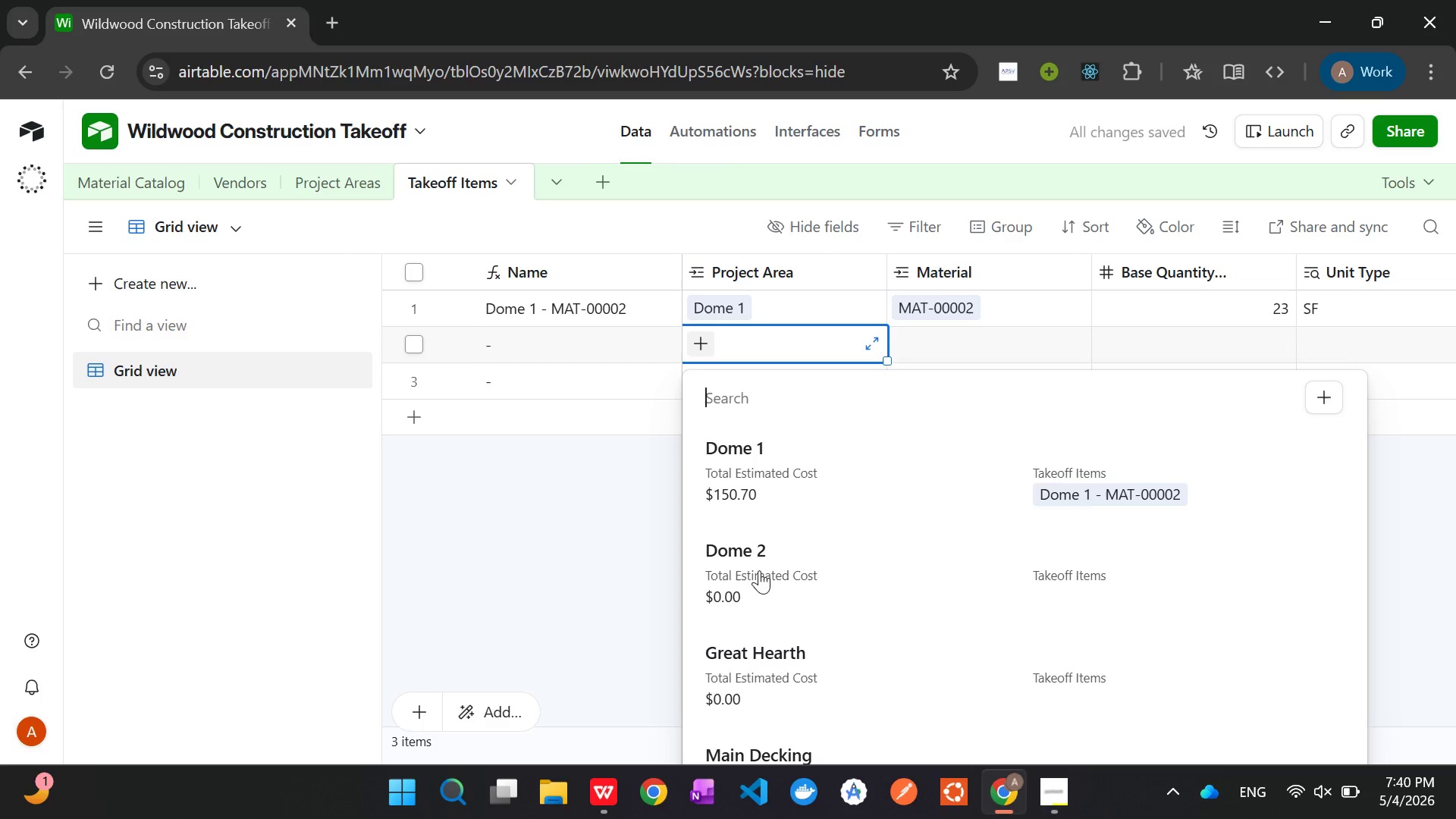 
left_click([771, 471])
 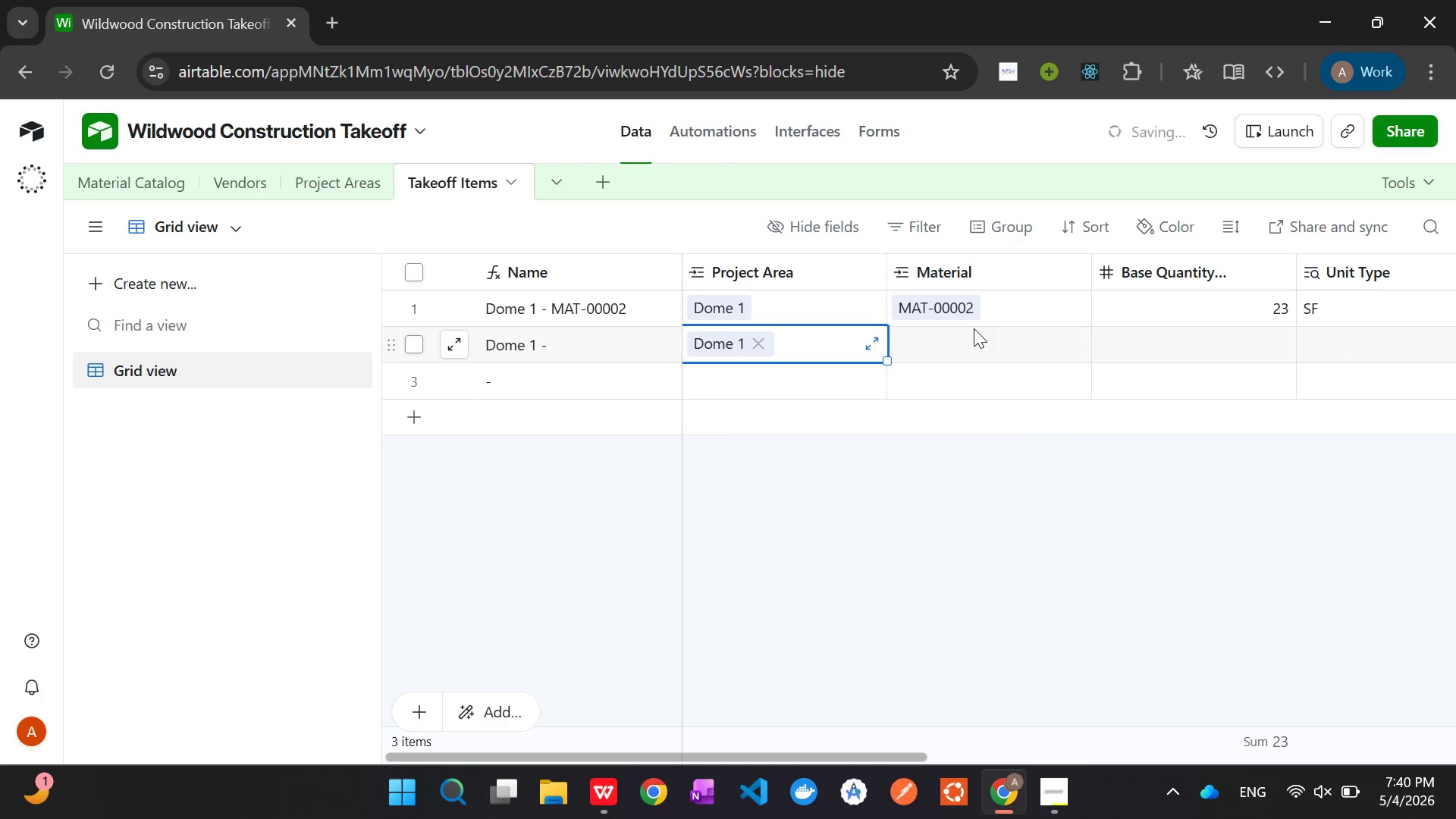 
left_click([974, 328])
 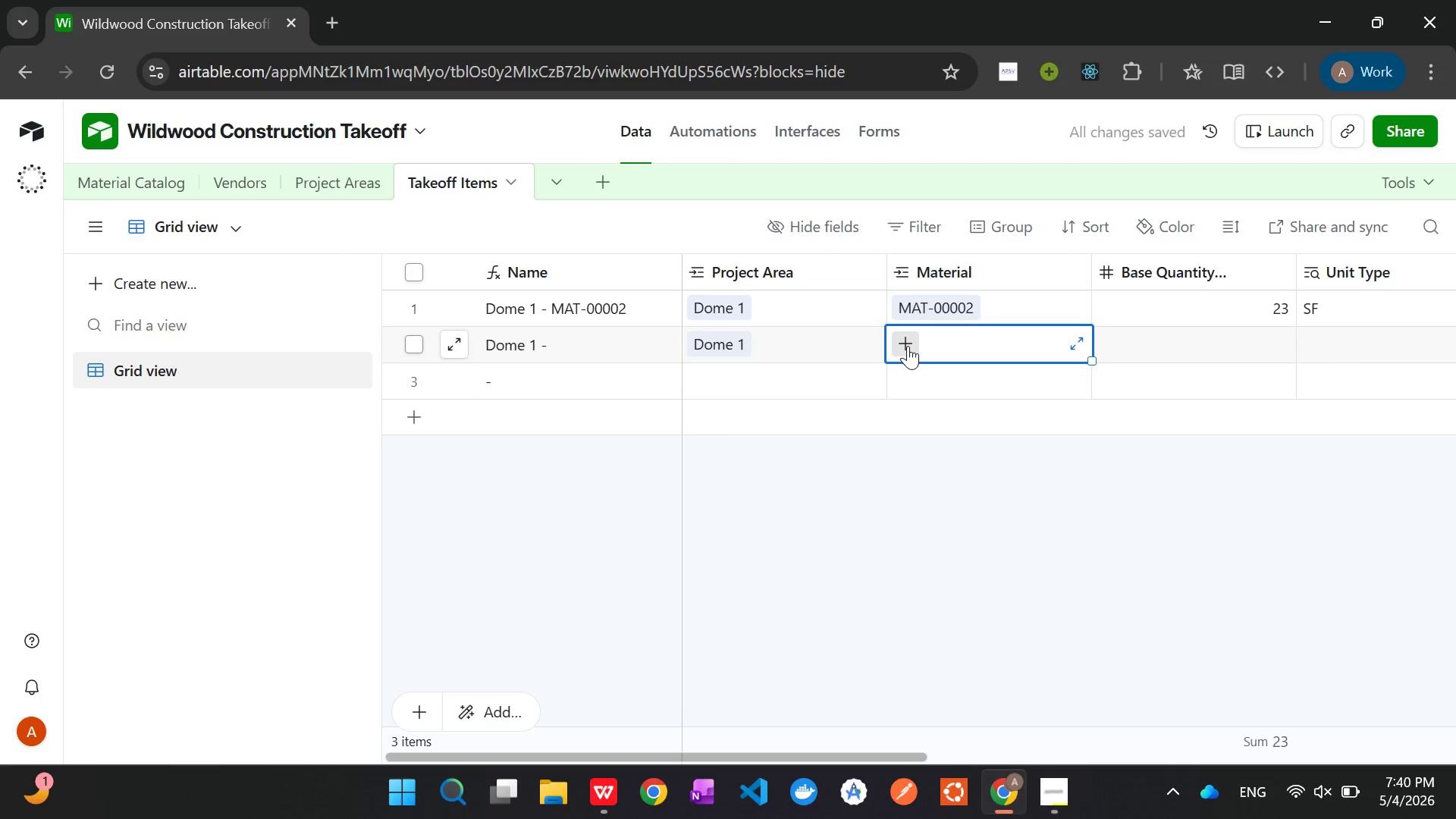 
left_click([908, 346])
 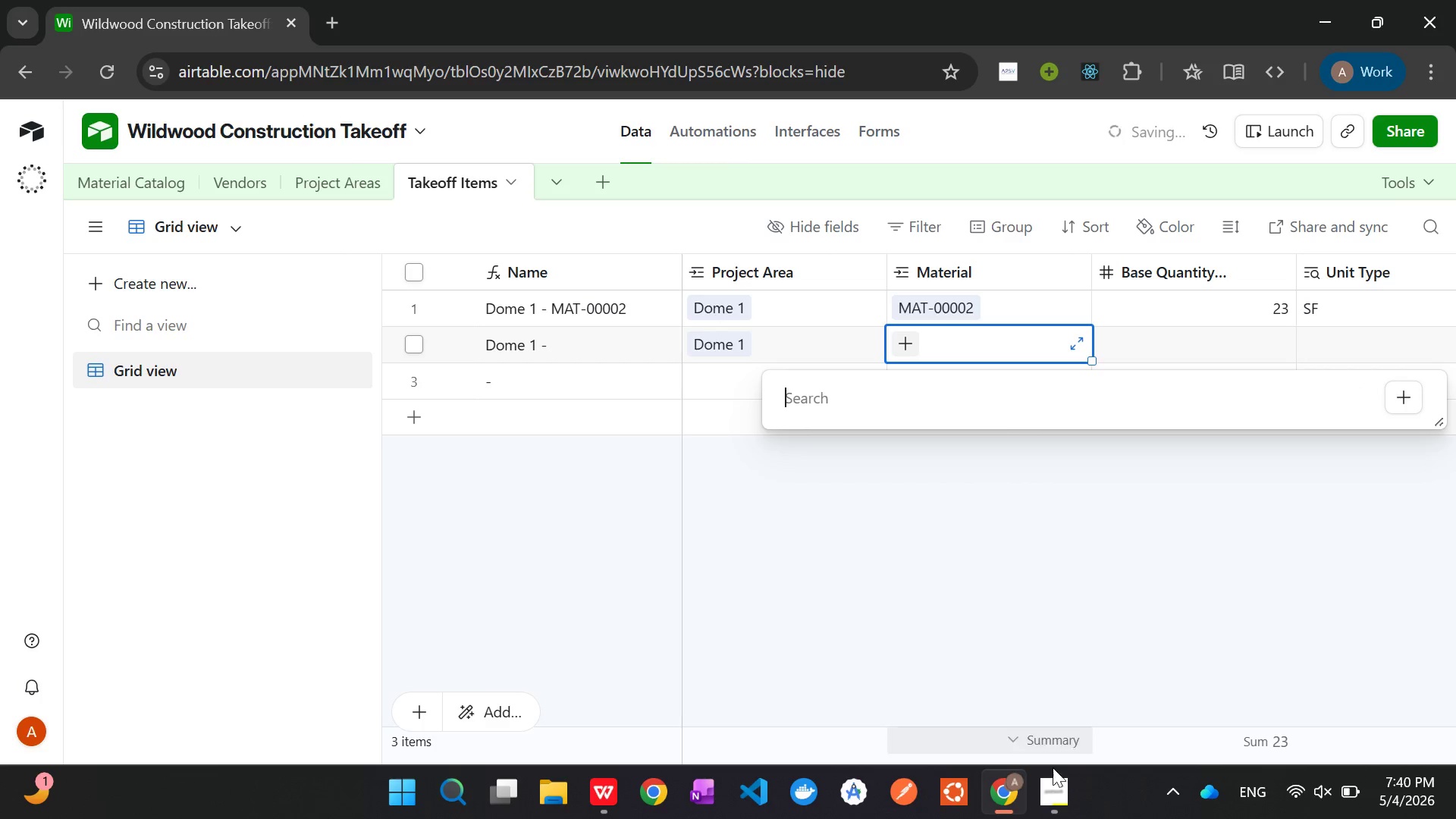 
wait(10.59)
 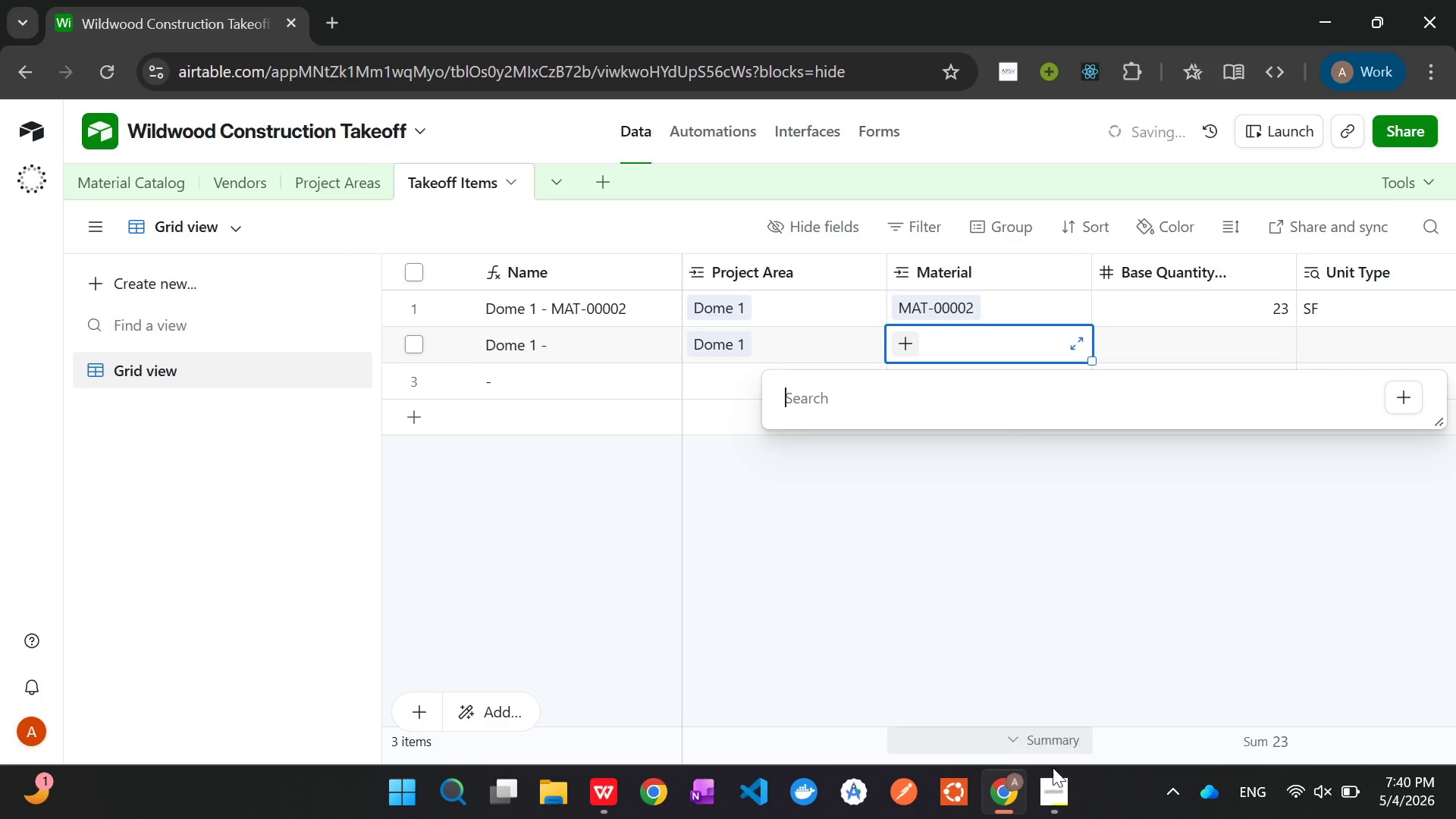 
left_click([907, 582])
 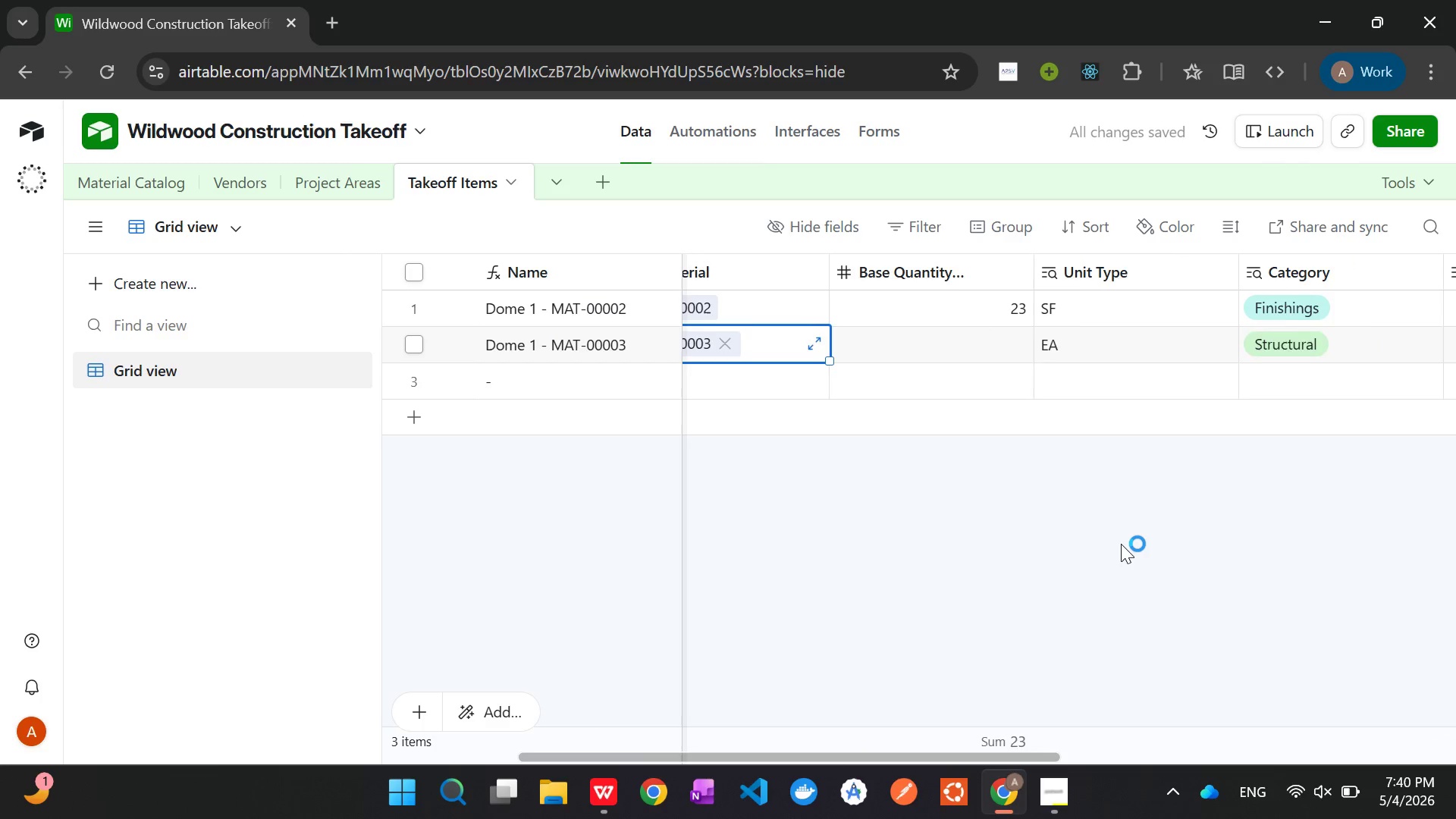 
wait(7.09)
 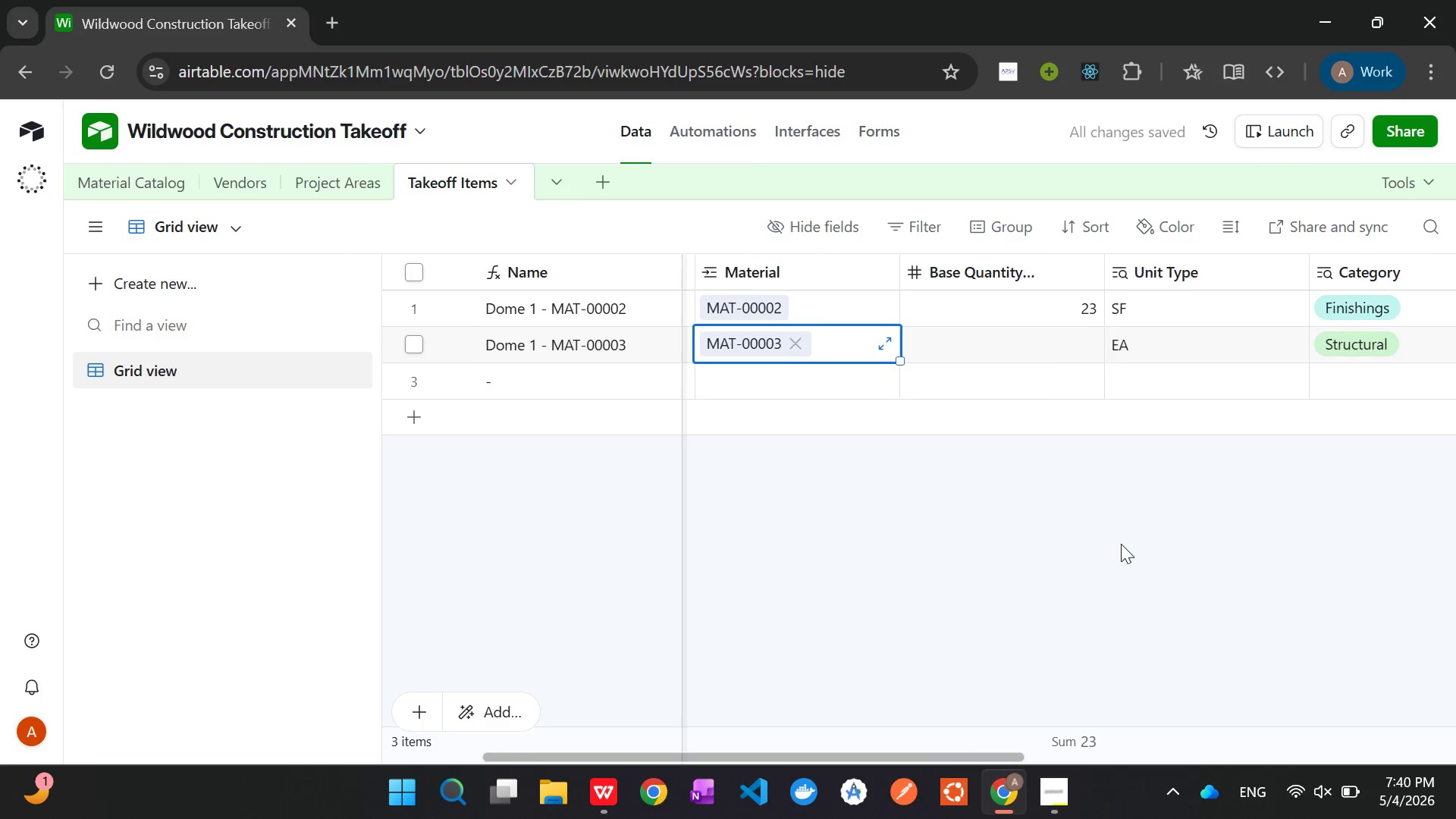 
left_click([1040, 347])
 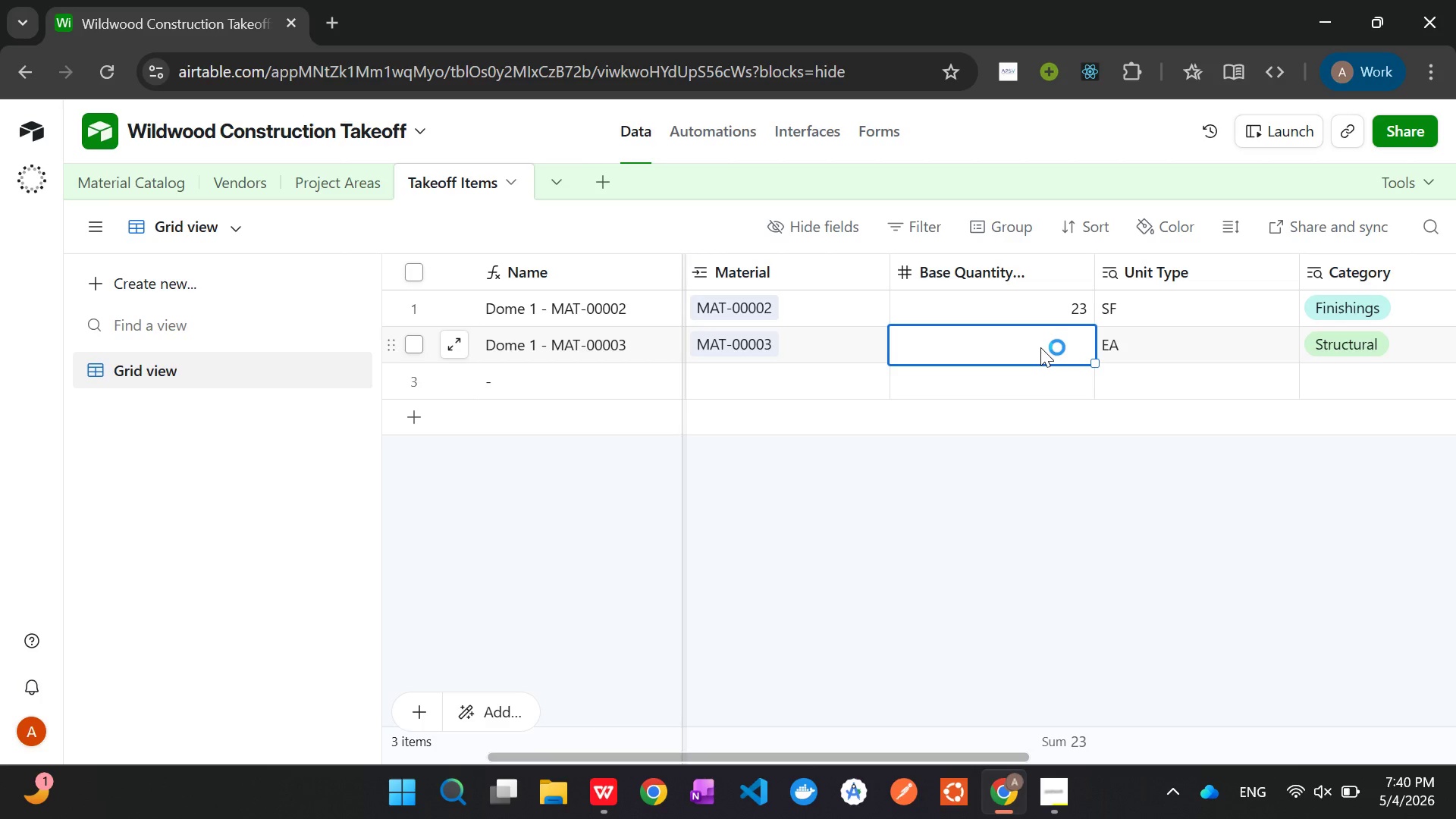 
left_click([1040, 347])
 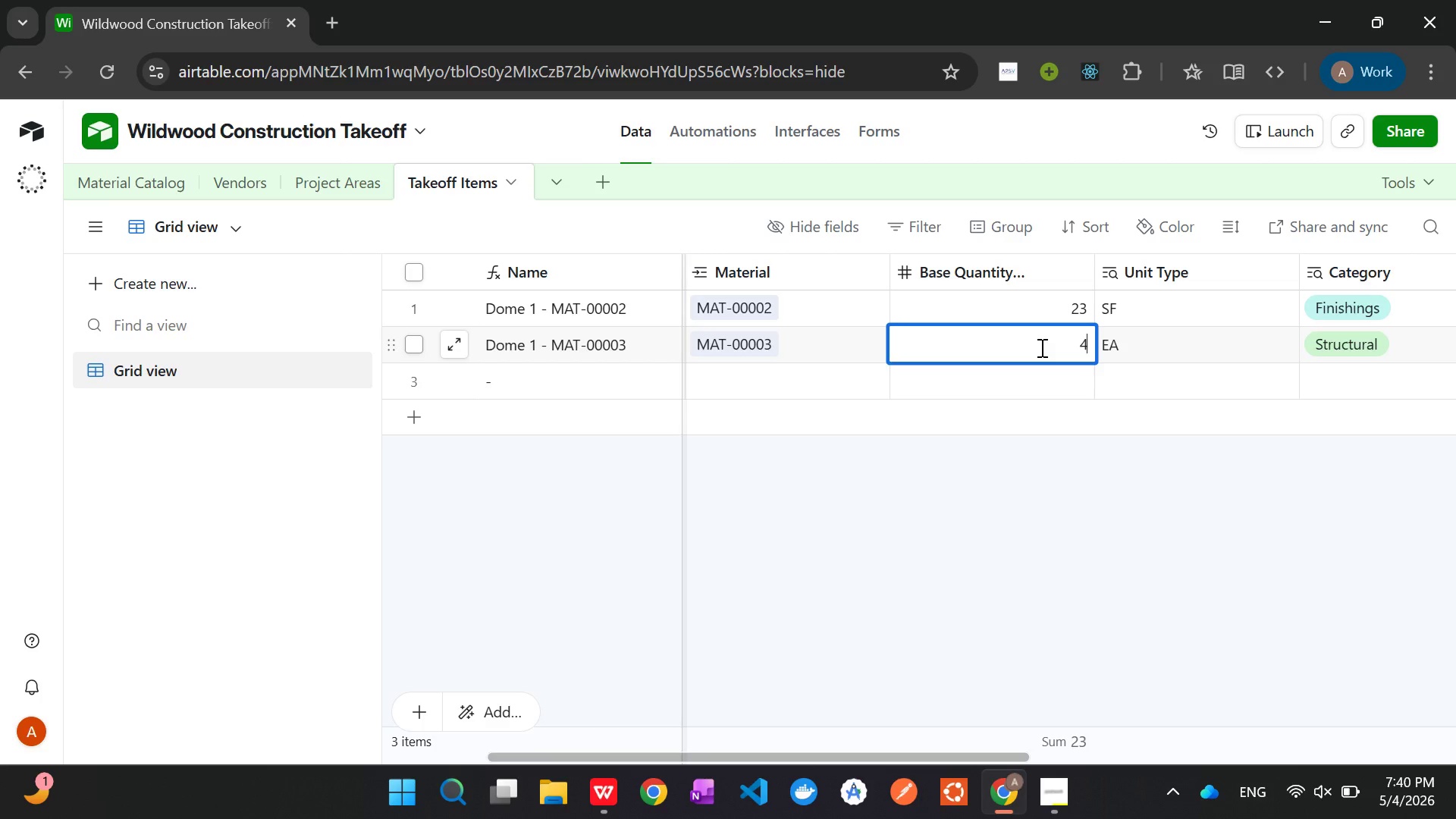 
type(4)
key(Backspace)
type(50)
 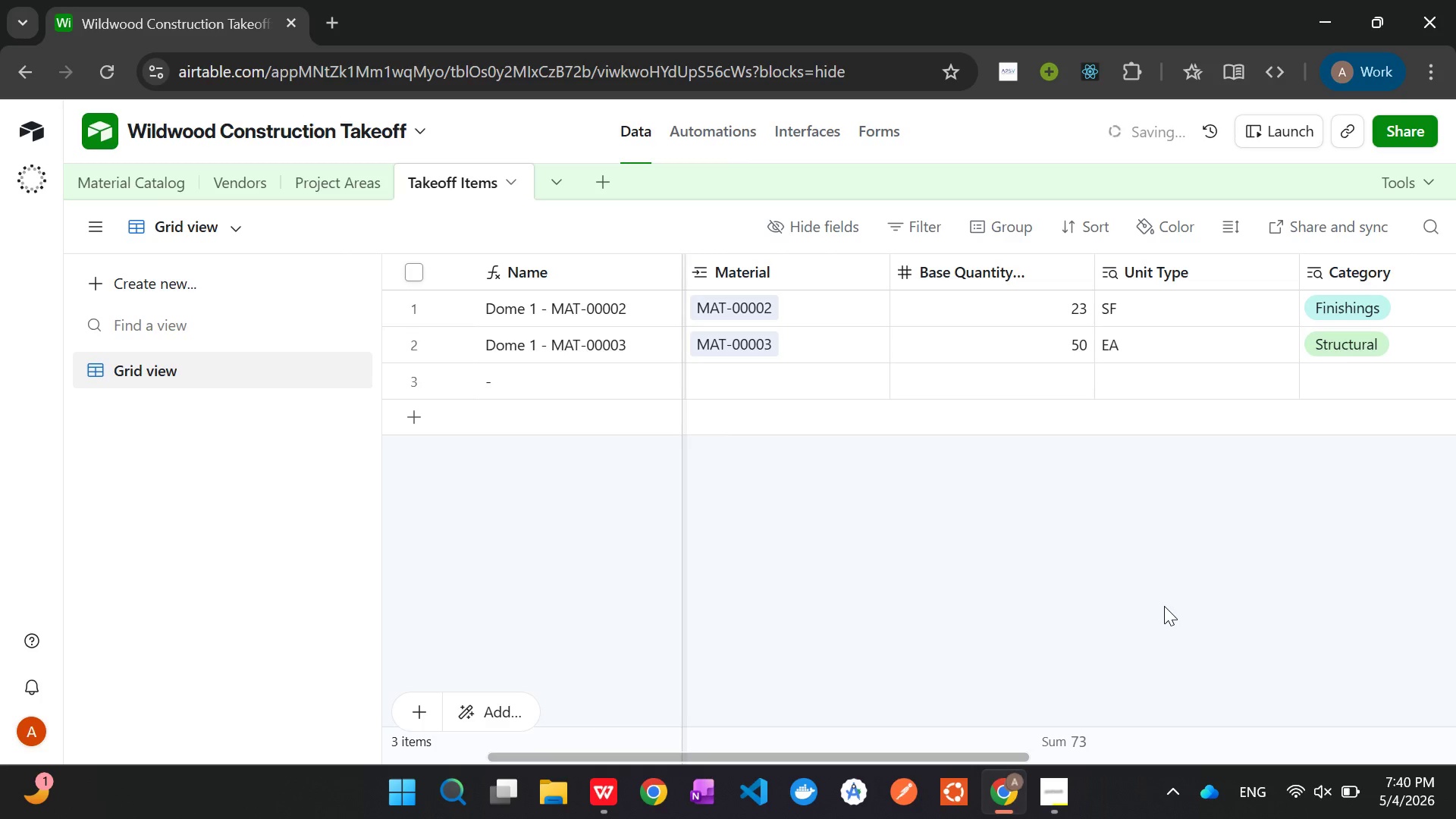 
left_click([1164, 606])
 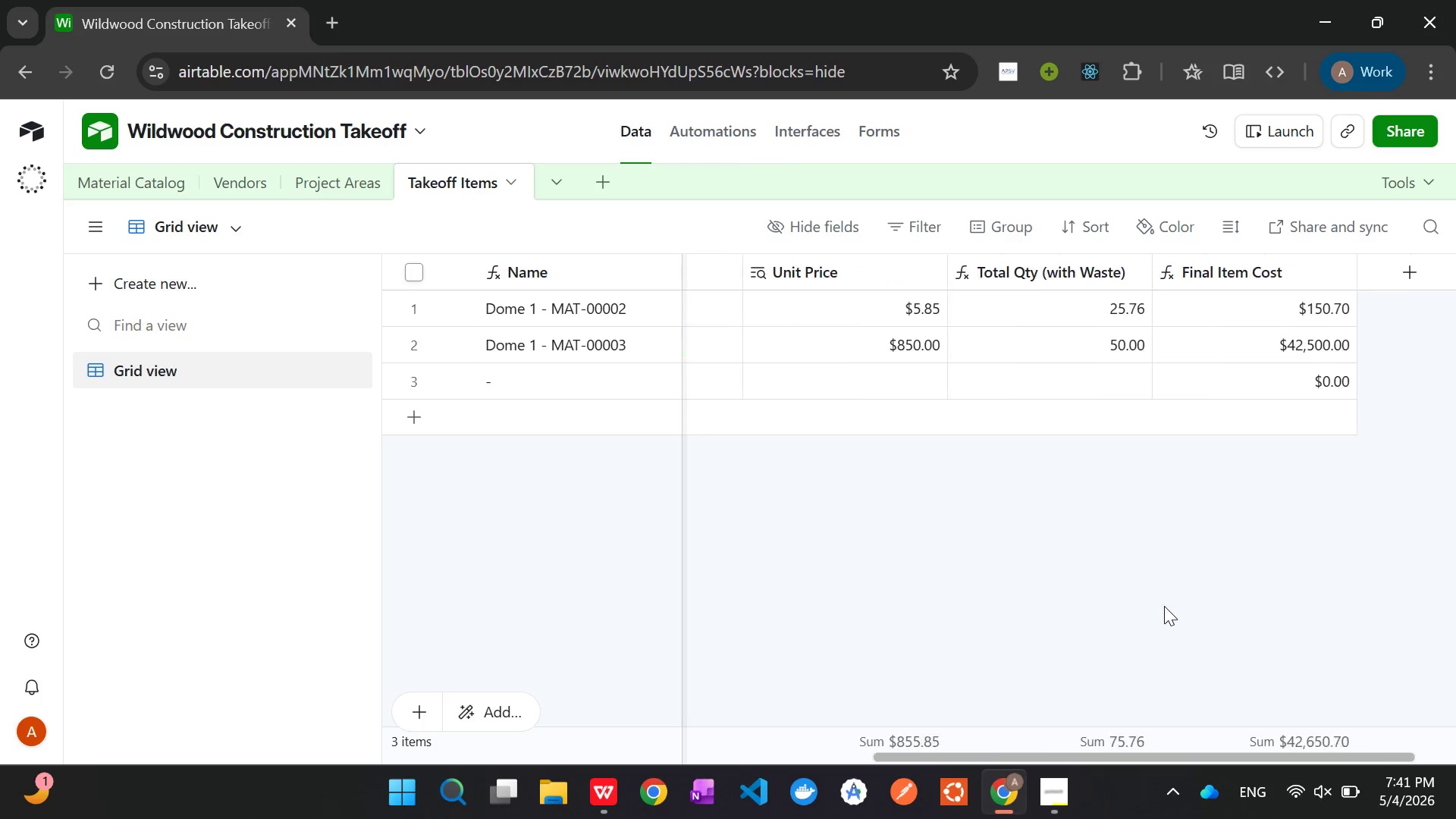 
wait(15.81)
 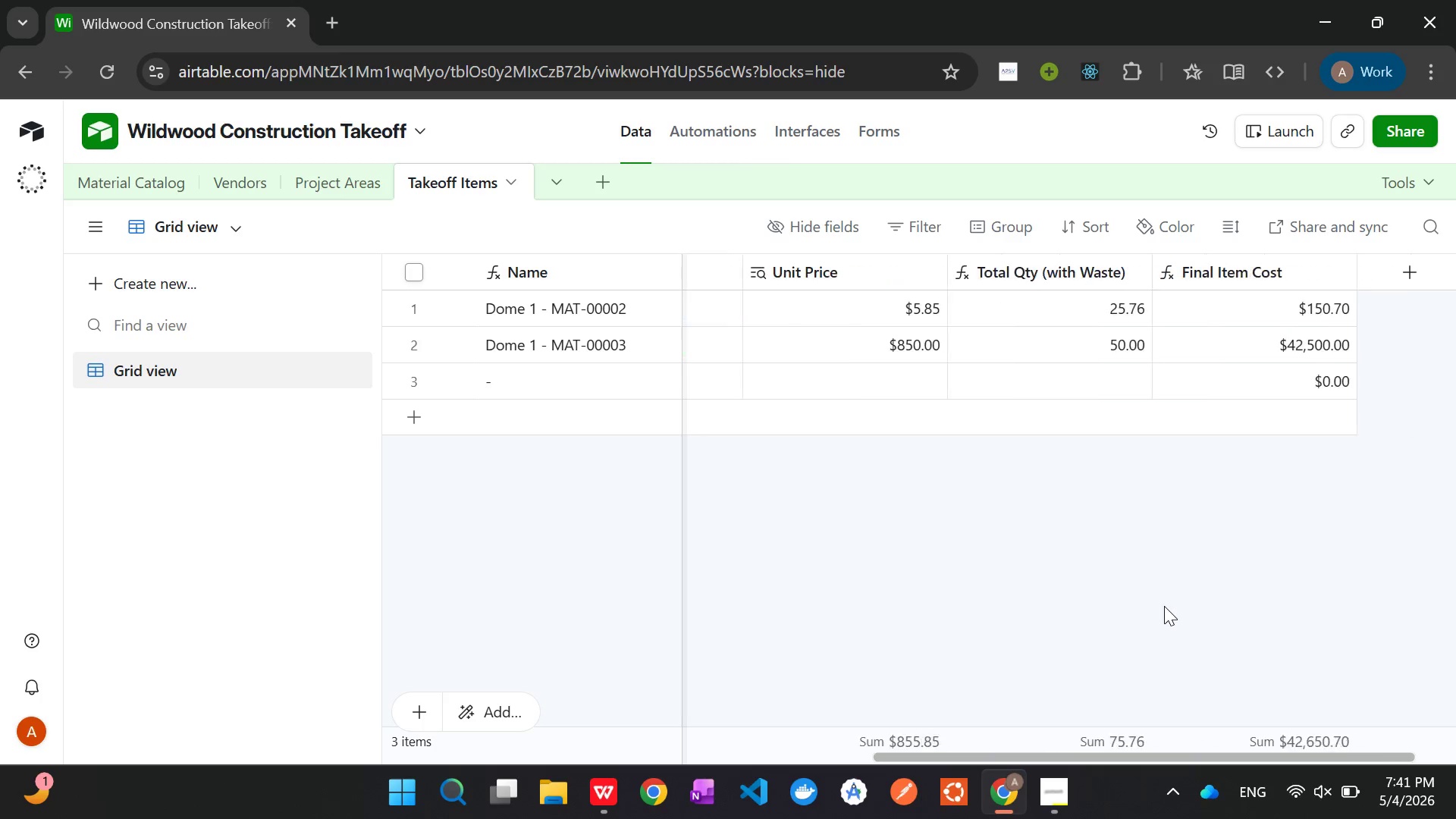 
left_click([752, 385])
 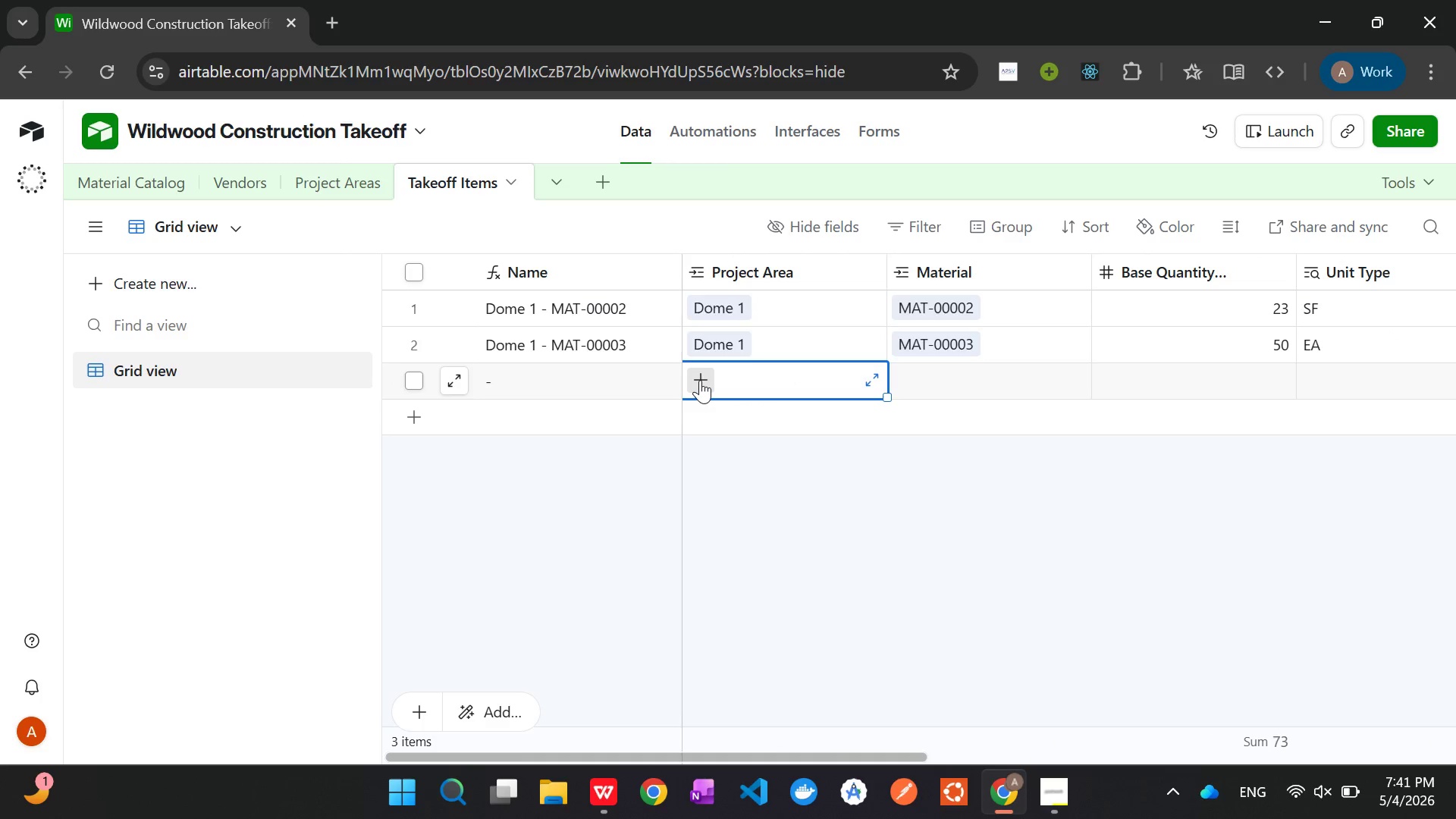 
left_click([700, 380])
 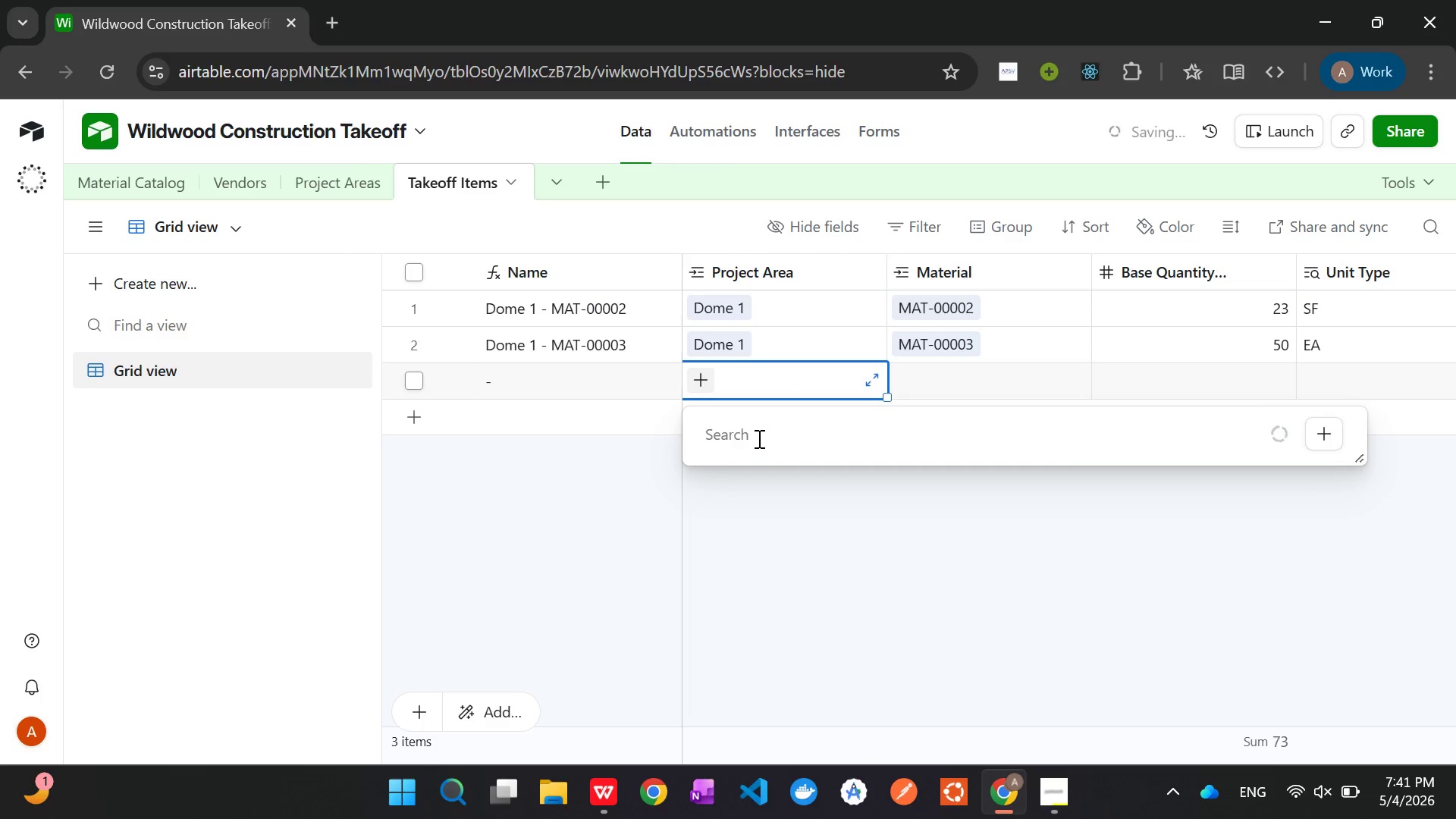 
mouse_move([760, 449])
 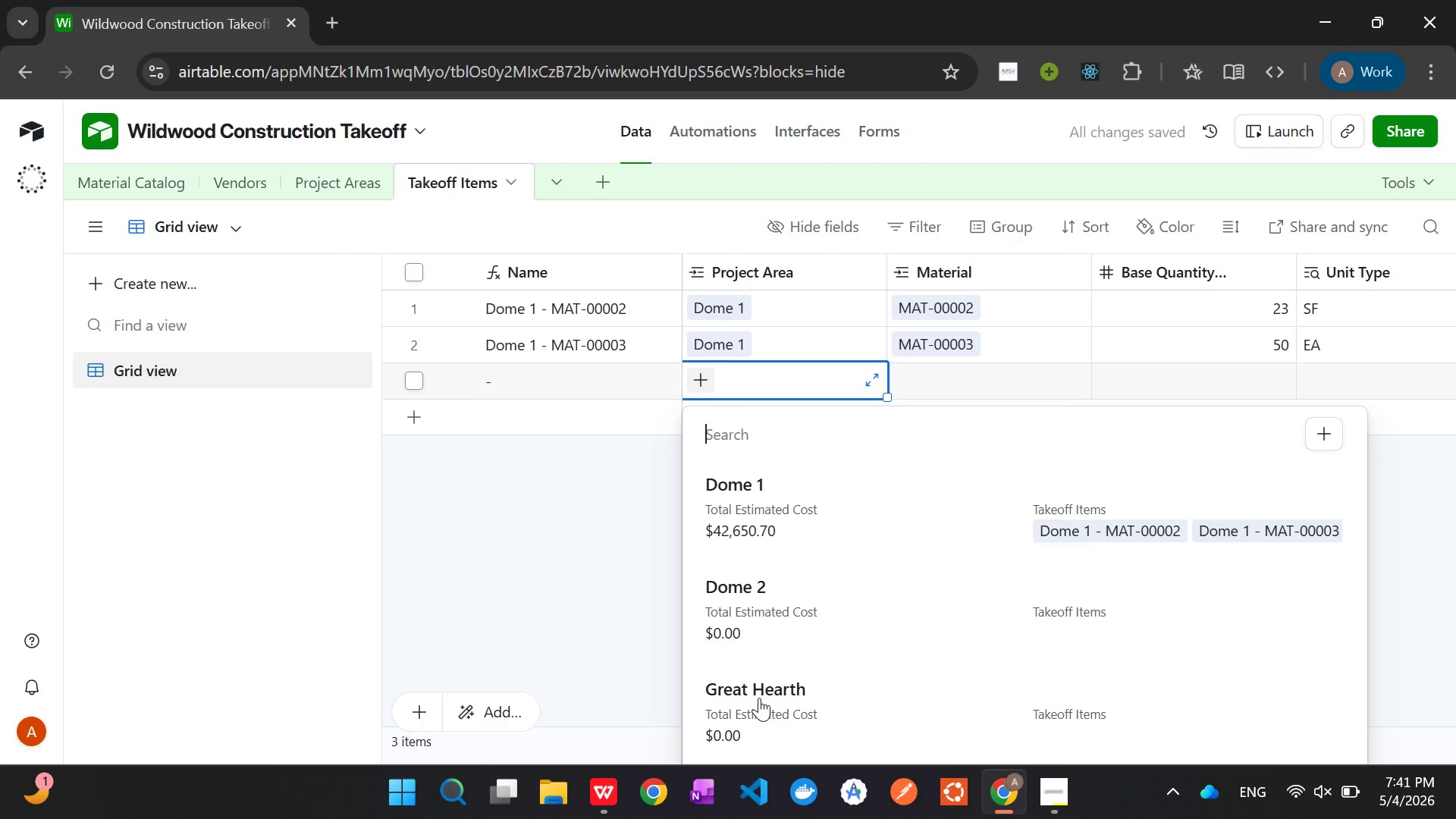 
left_click([759, 698])
 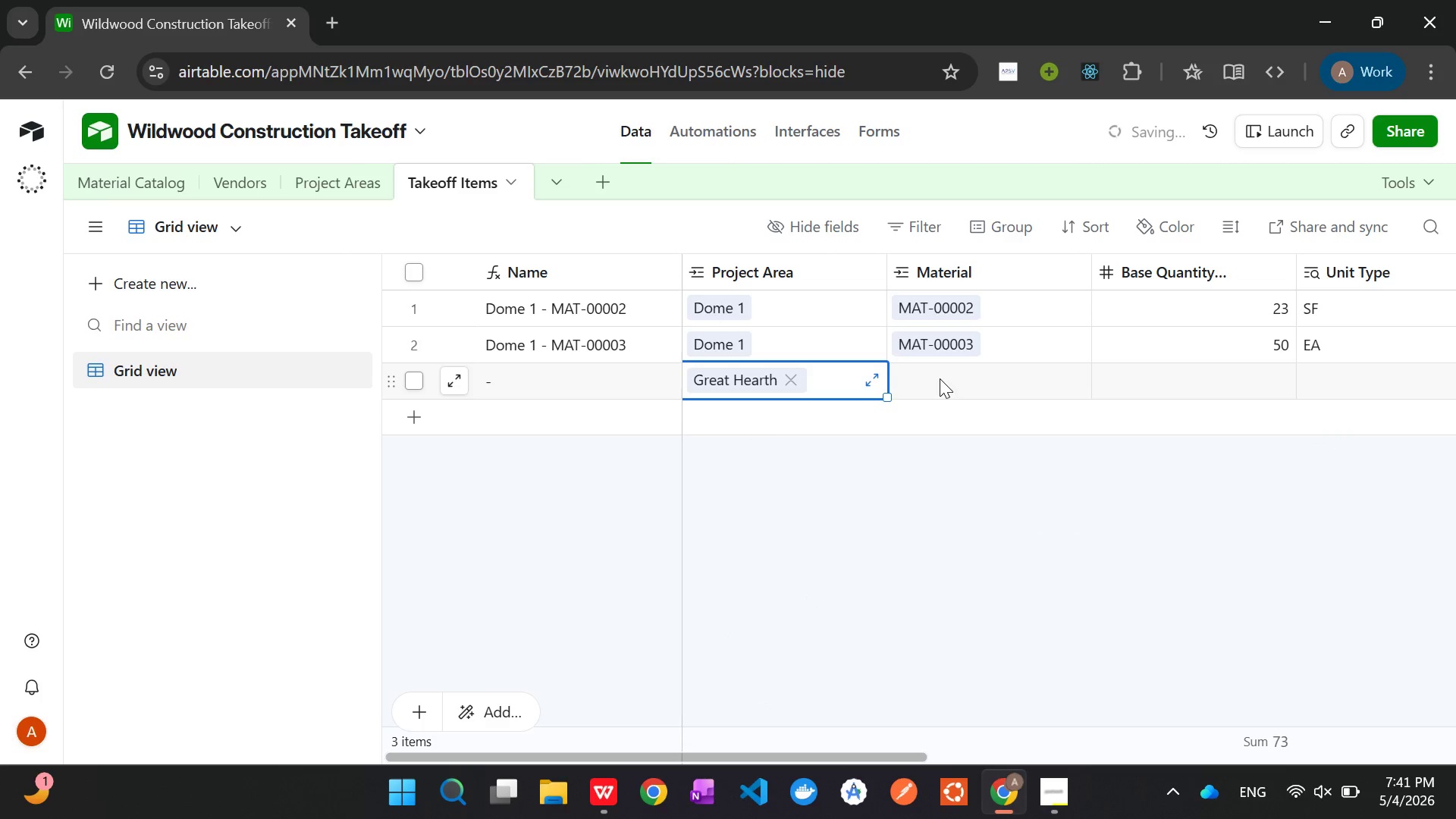 
left_click([940, 378])
 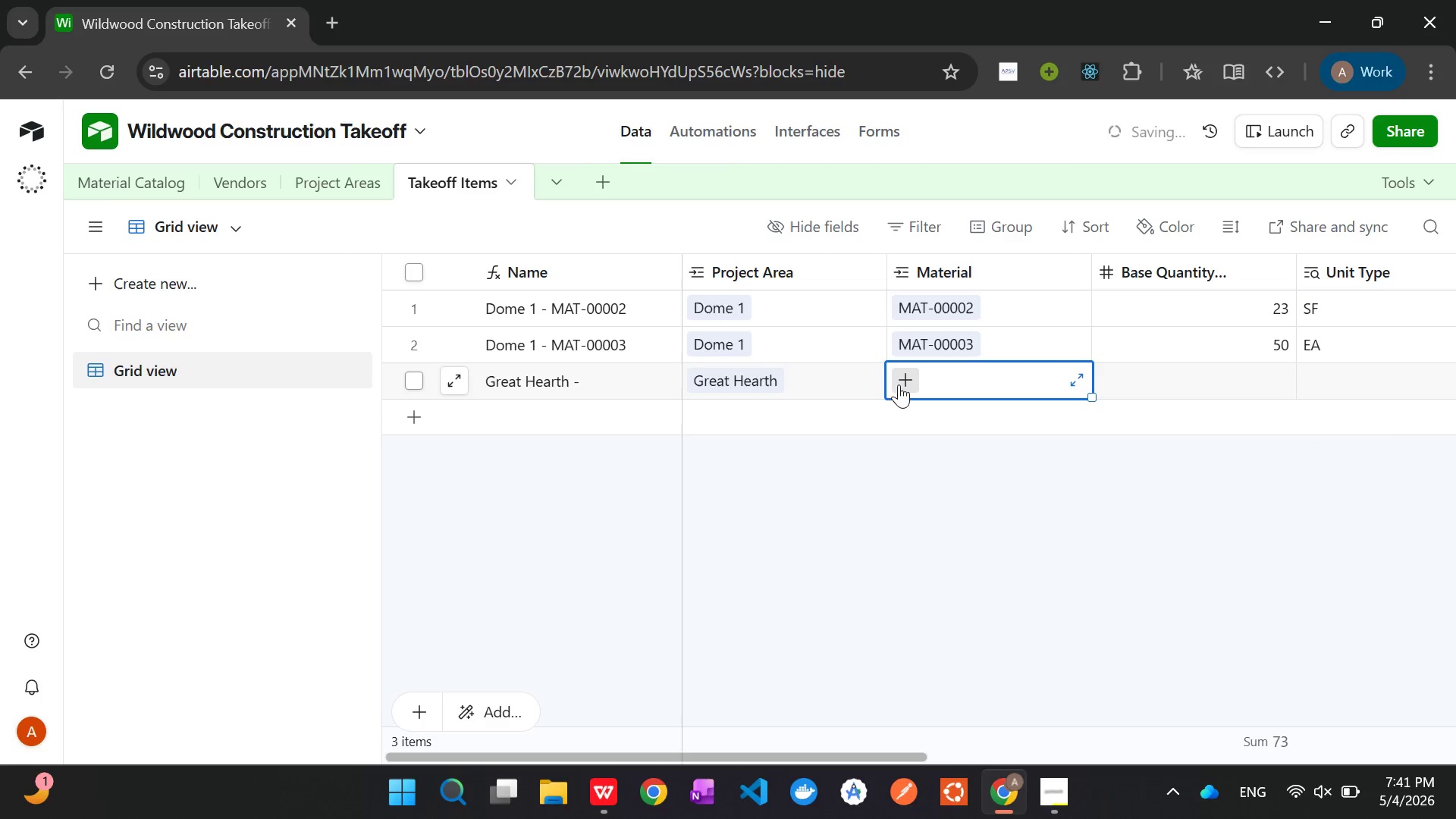 
left_click([899, 384])
 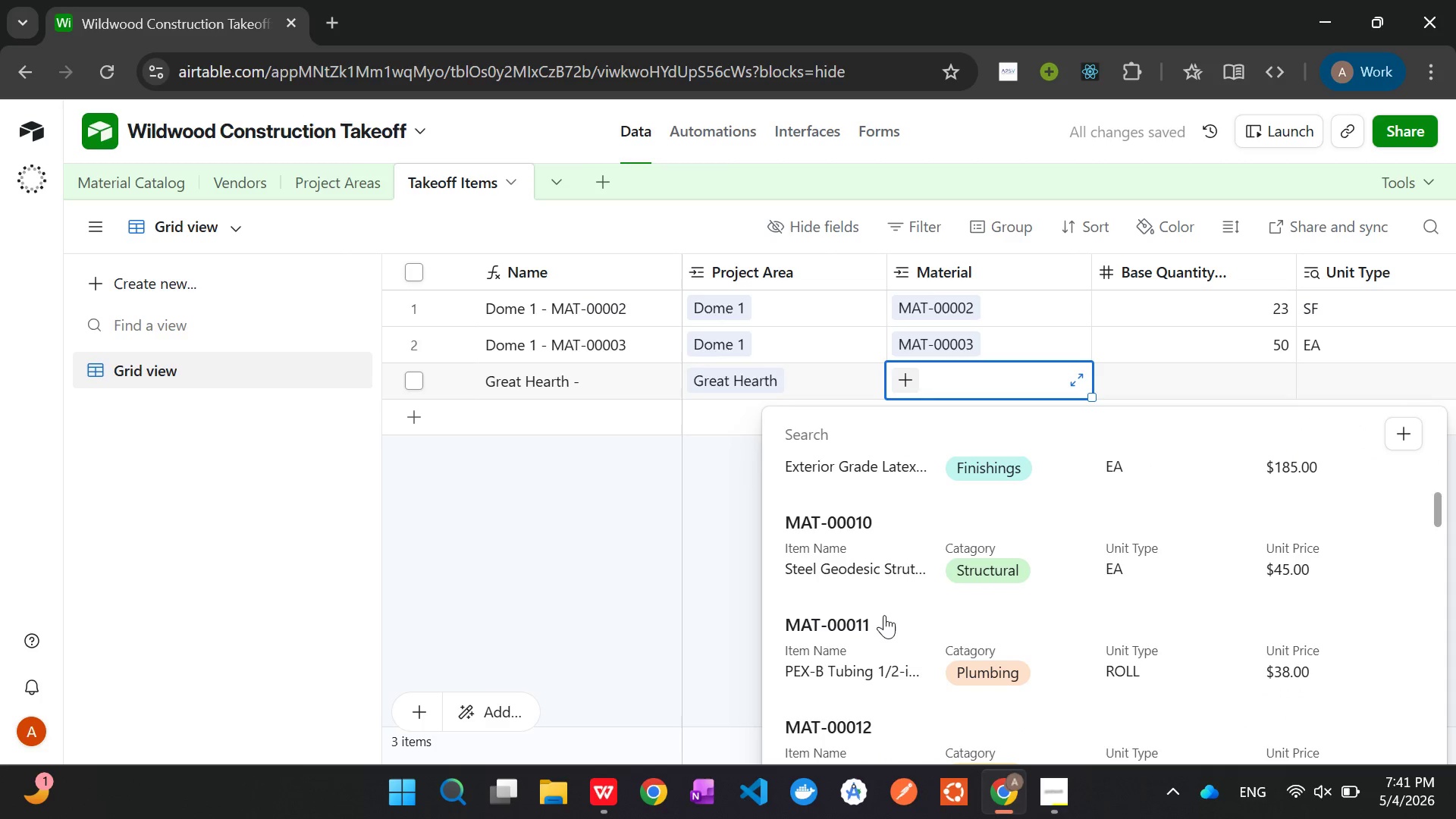 
wait(6.05)
 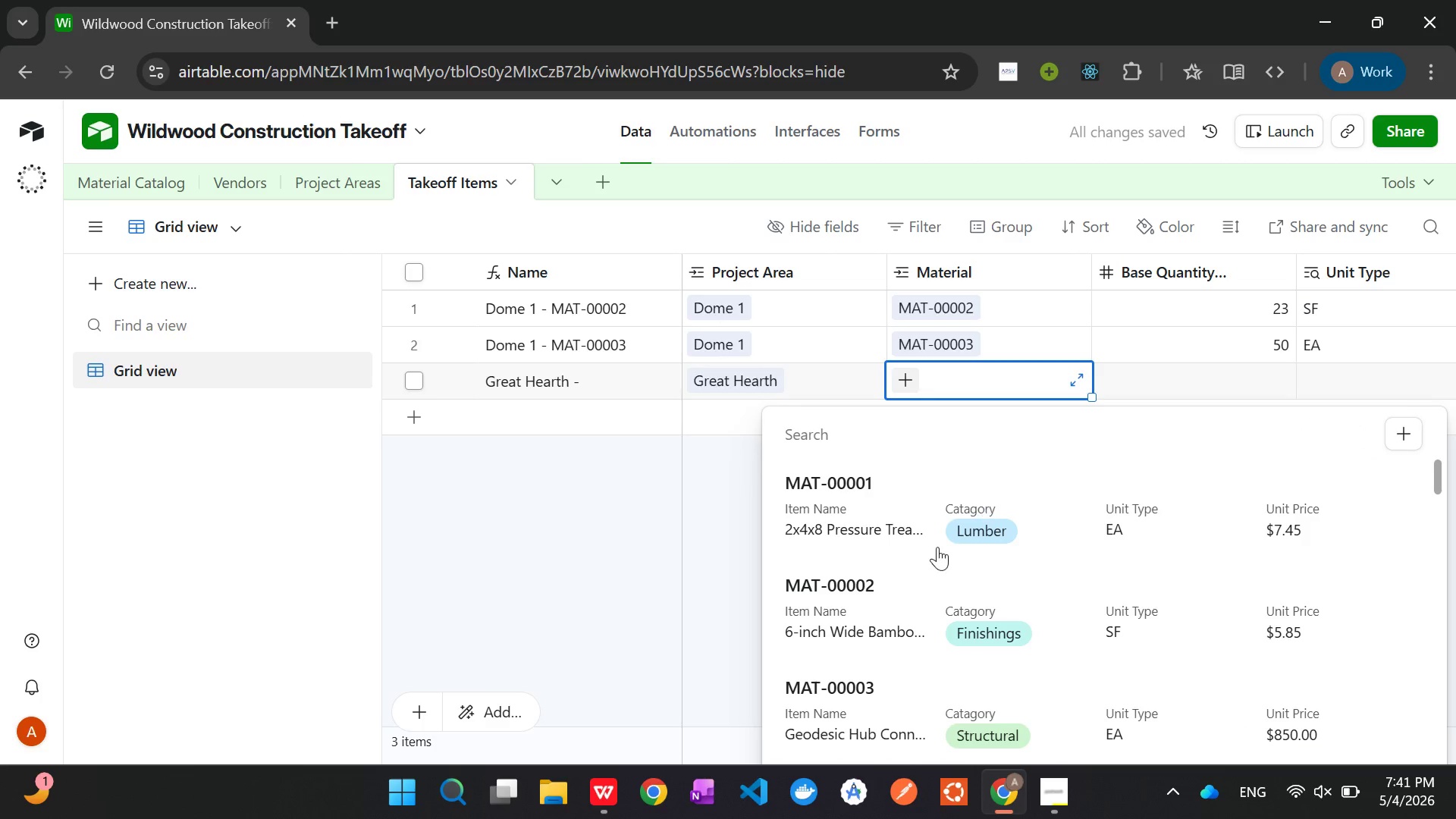 
left_click([874, 539])
 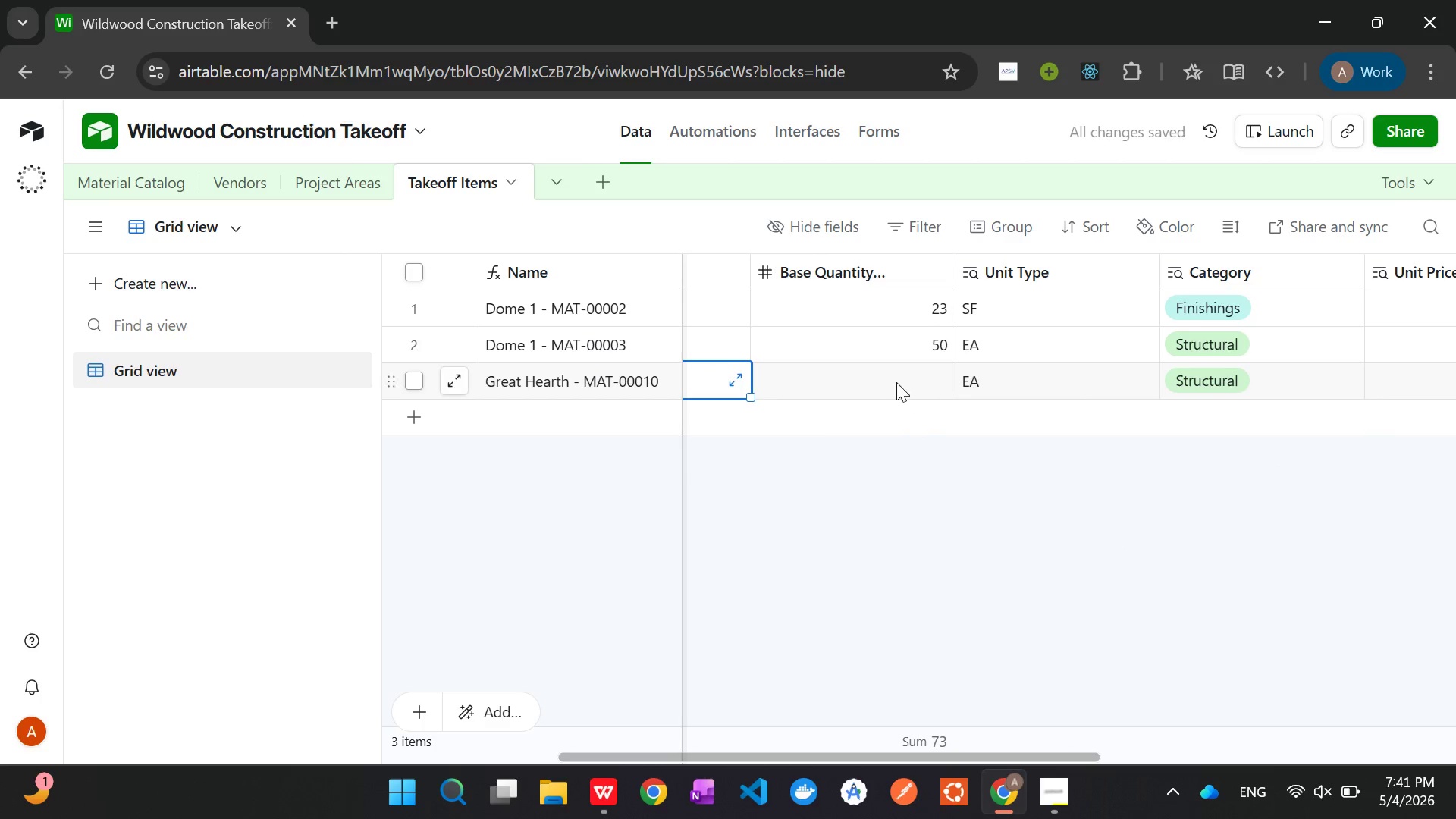 
left_click([896, 381])
 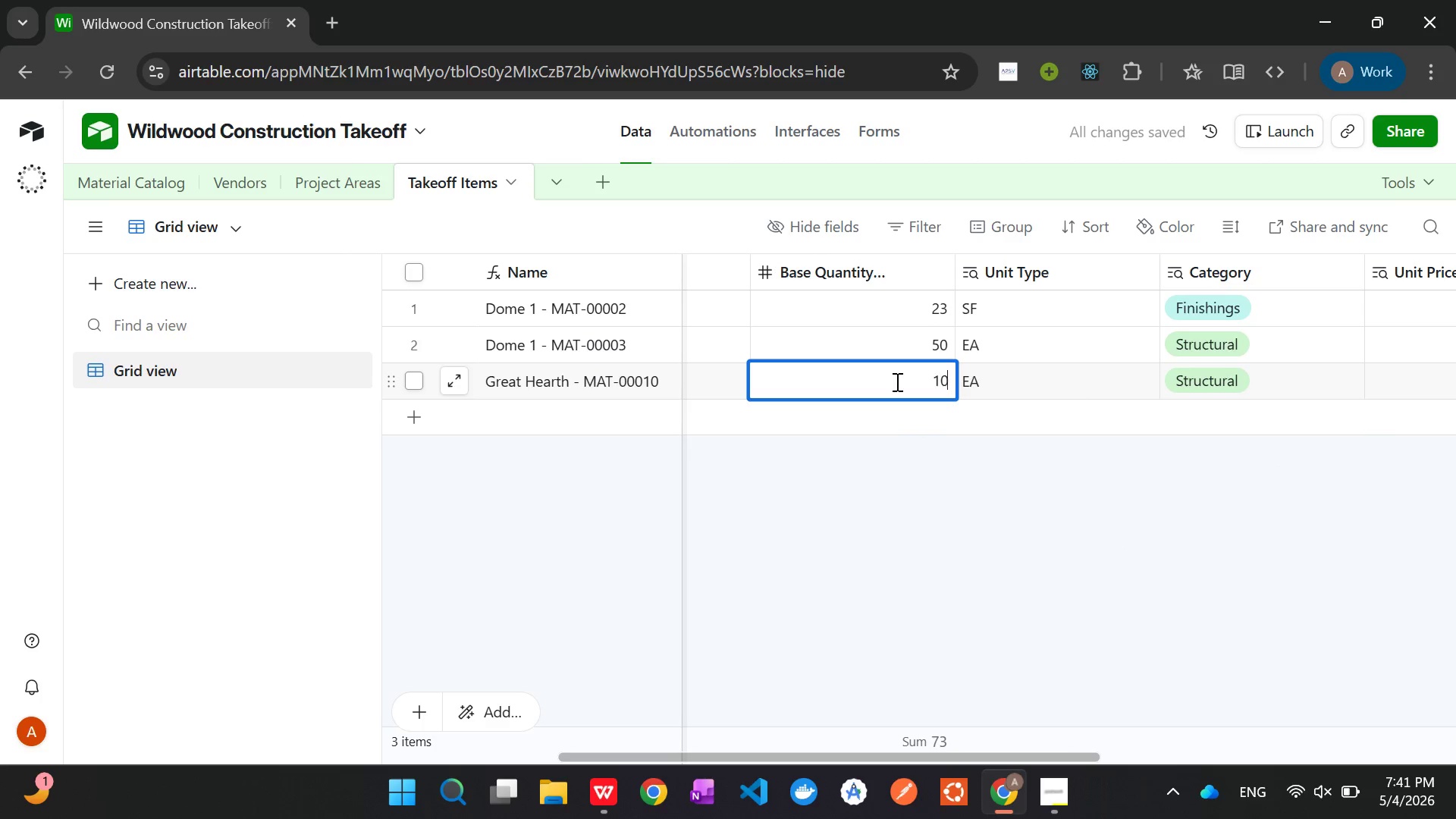 
type(100)
 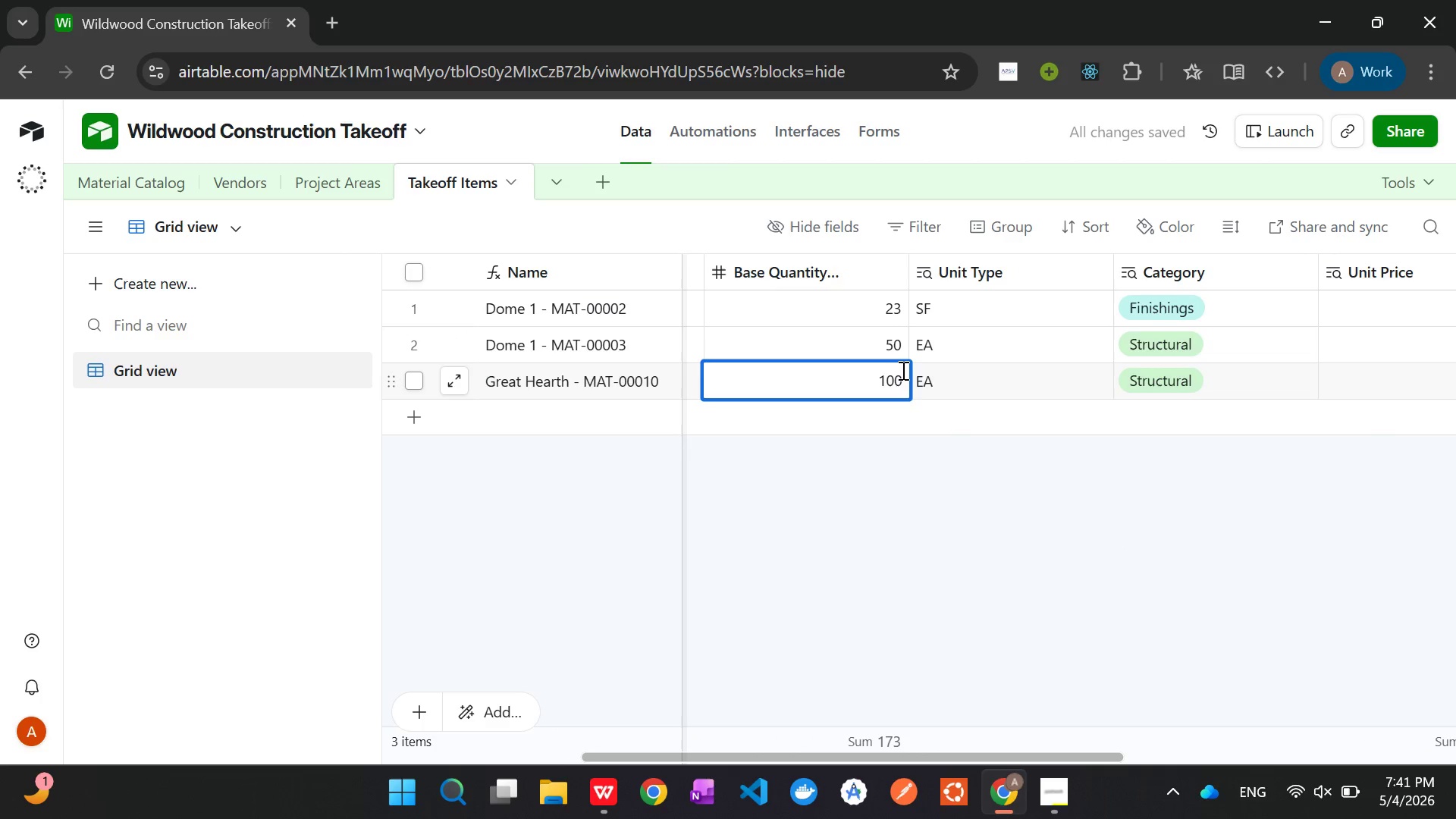 
wait(7.23)
 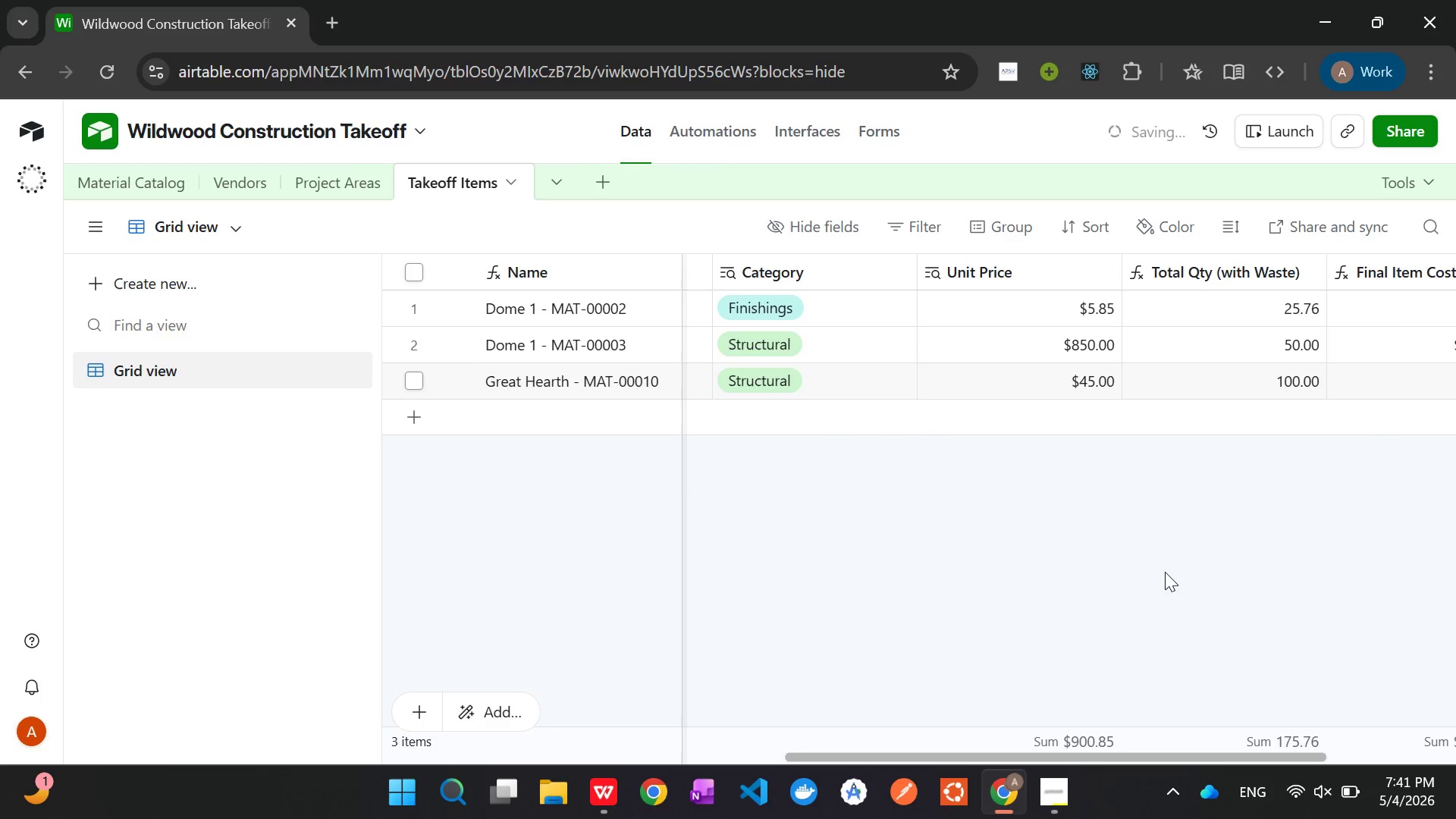 
key(Backspace)
 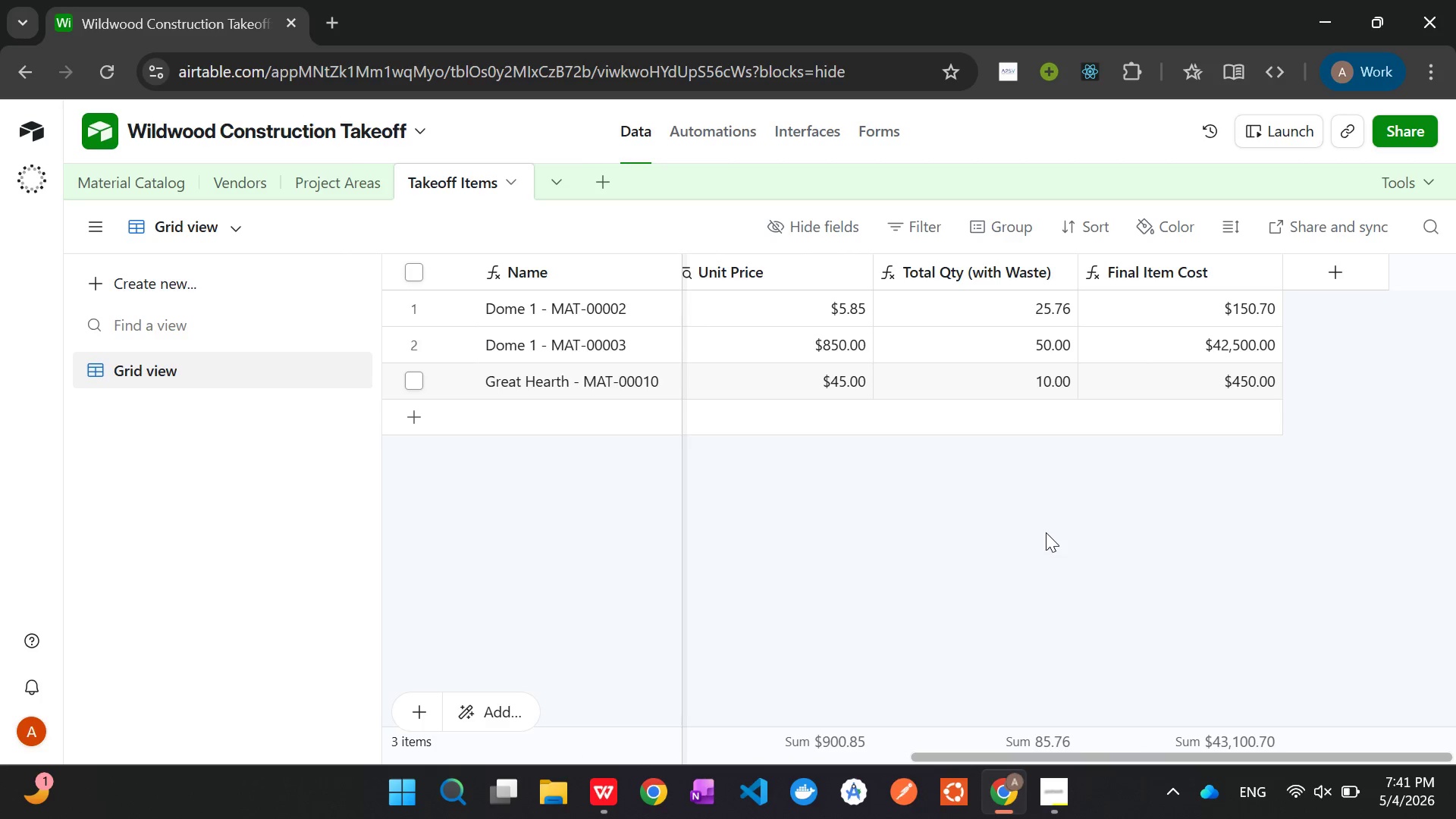 
wait(13.31)
 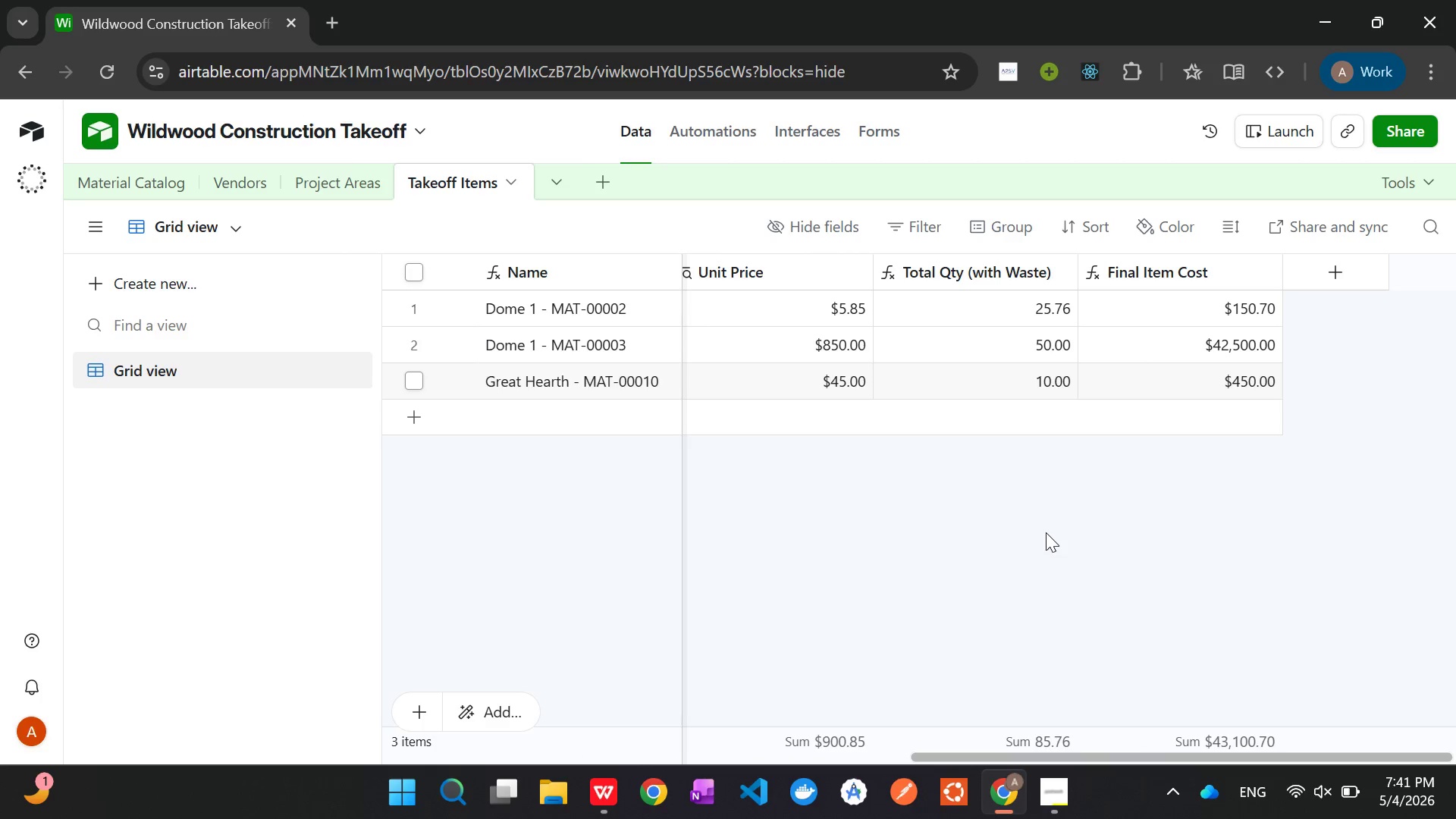 
left_click([416, 421])
 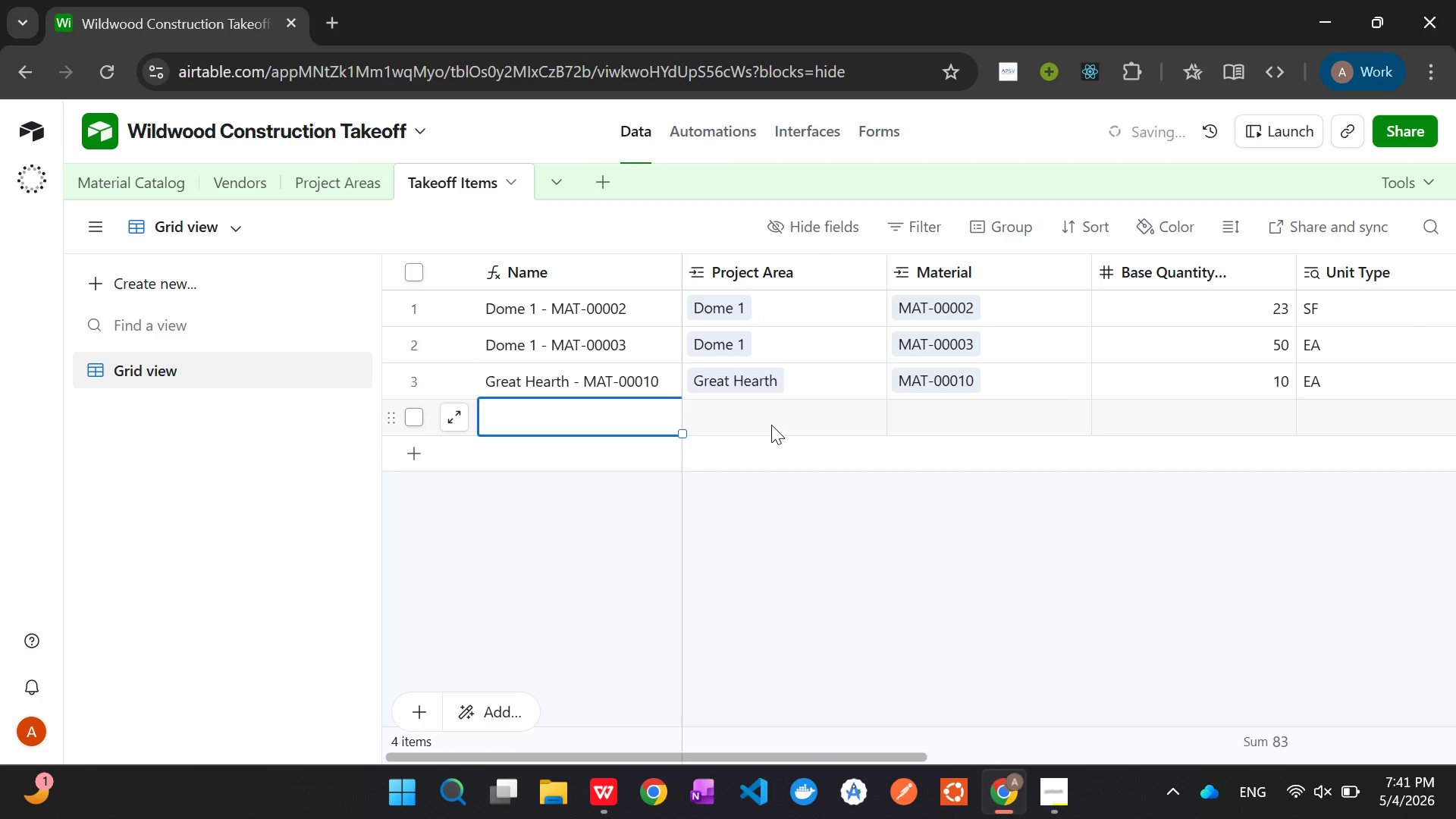 
left_click([771, 425])
 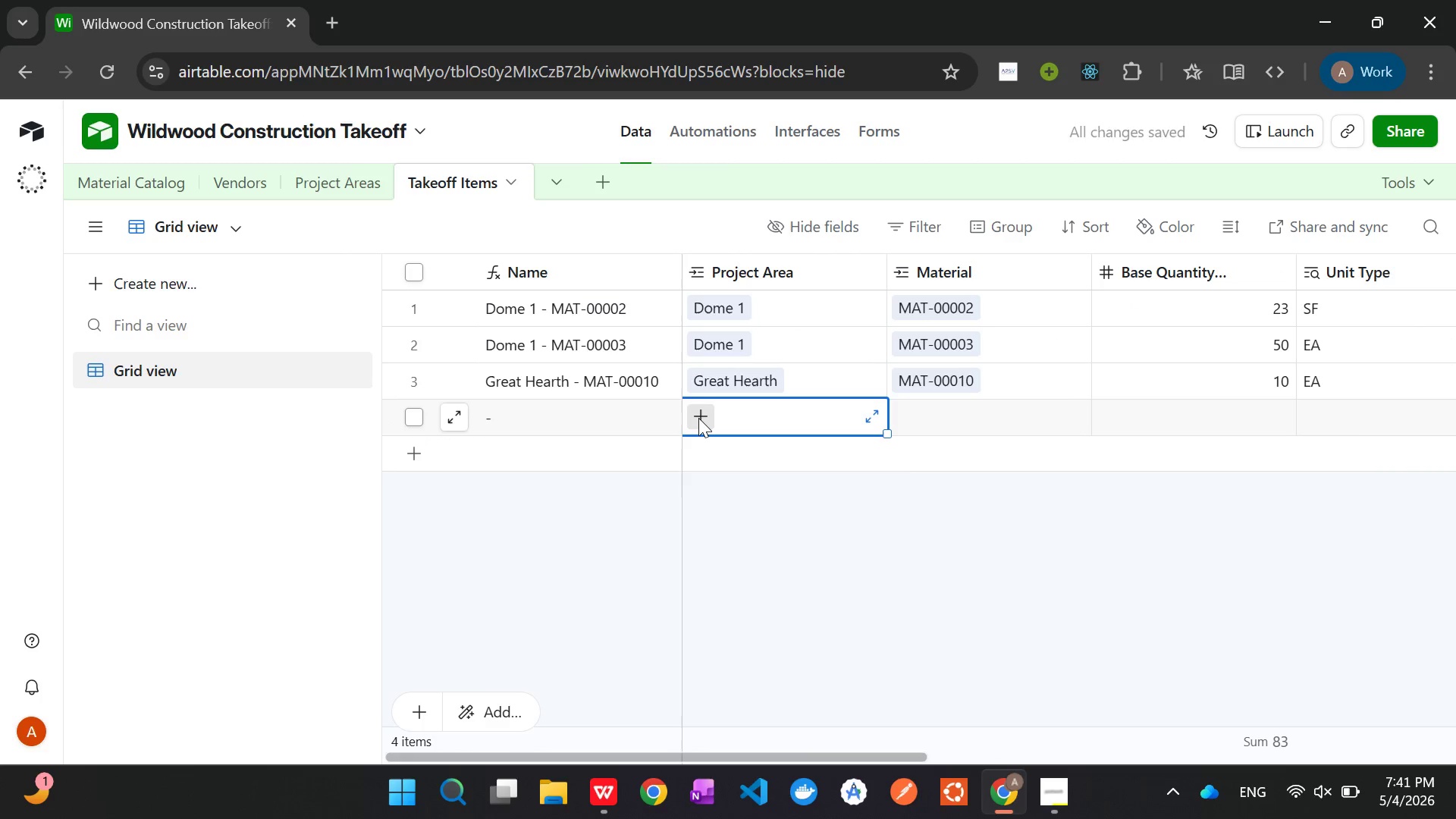 
left_click([698, 418])
 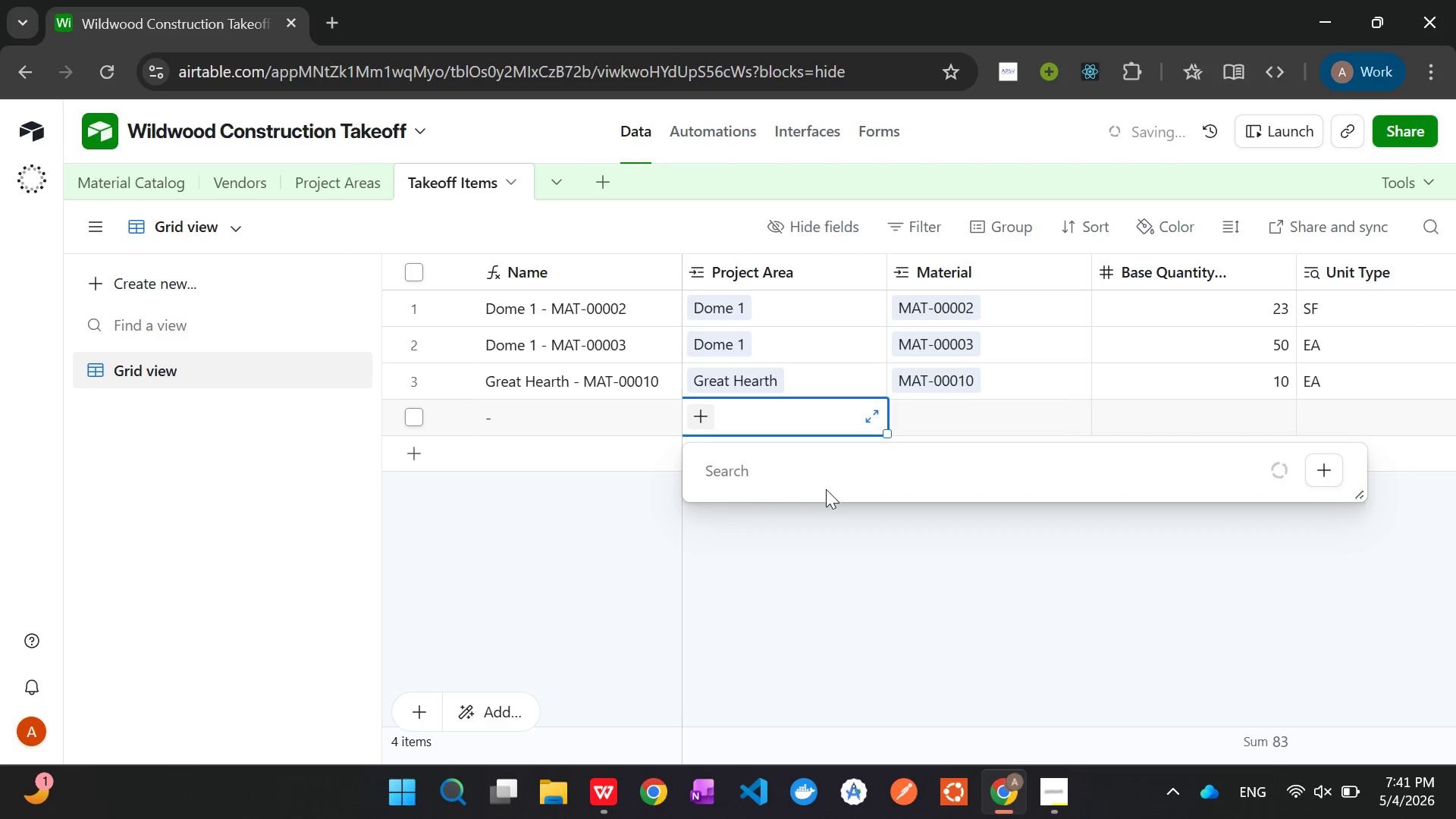 
mouse_move([827, 494])
 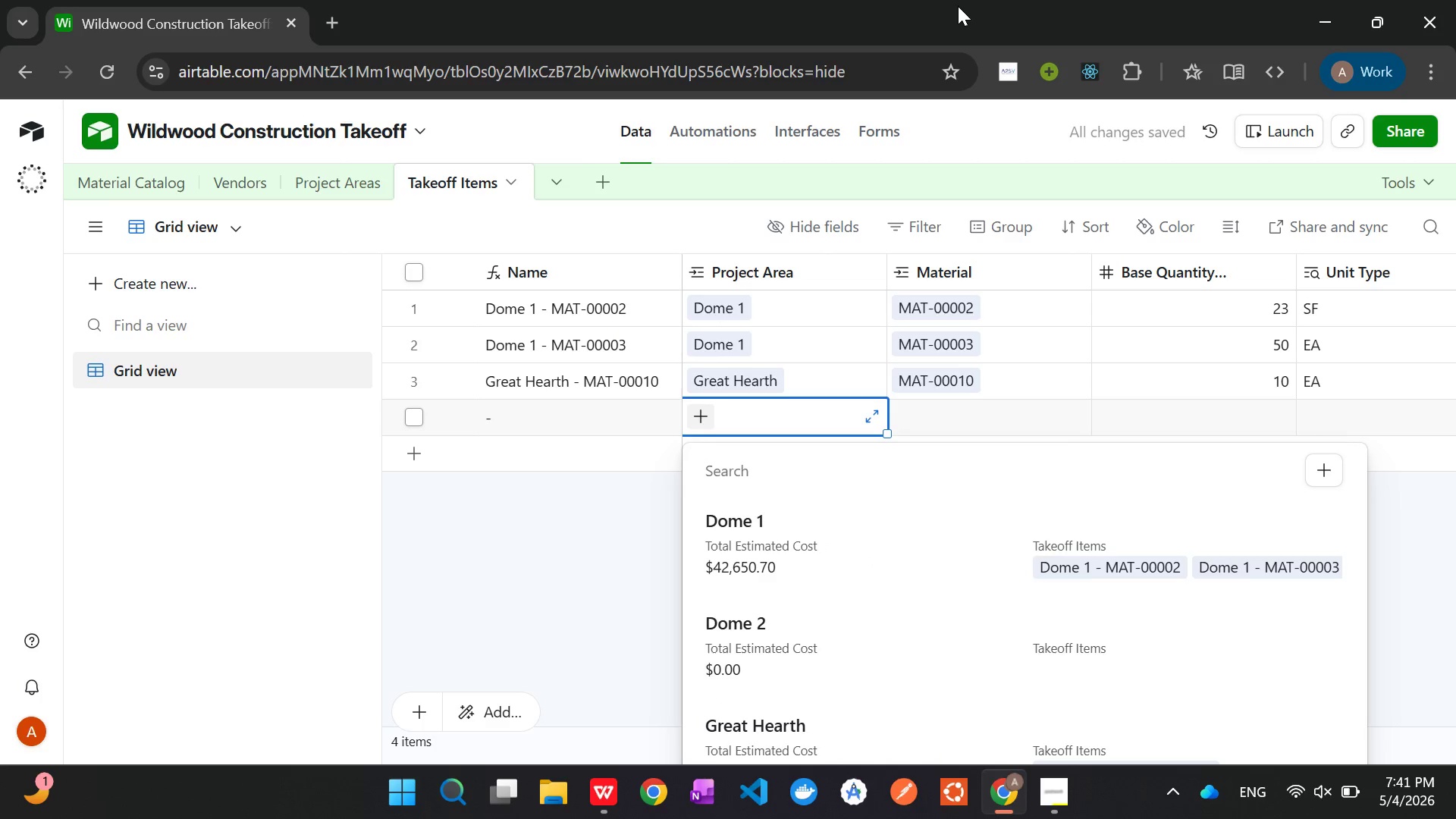 
left_click_drag(start_coordinate=[958, 13], to_coordinate=[930, 48])
 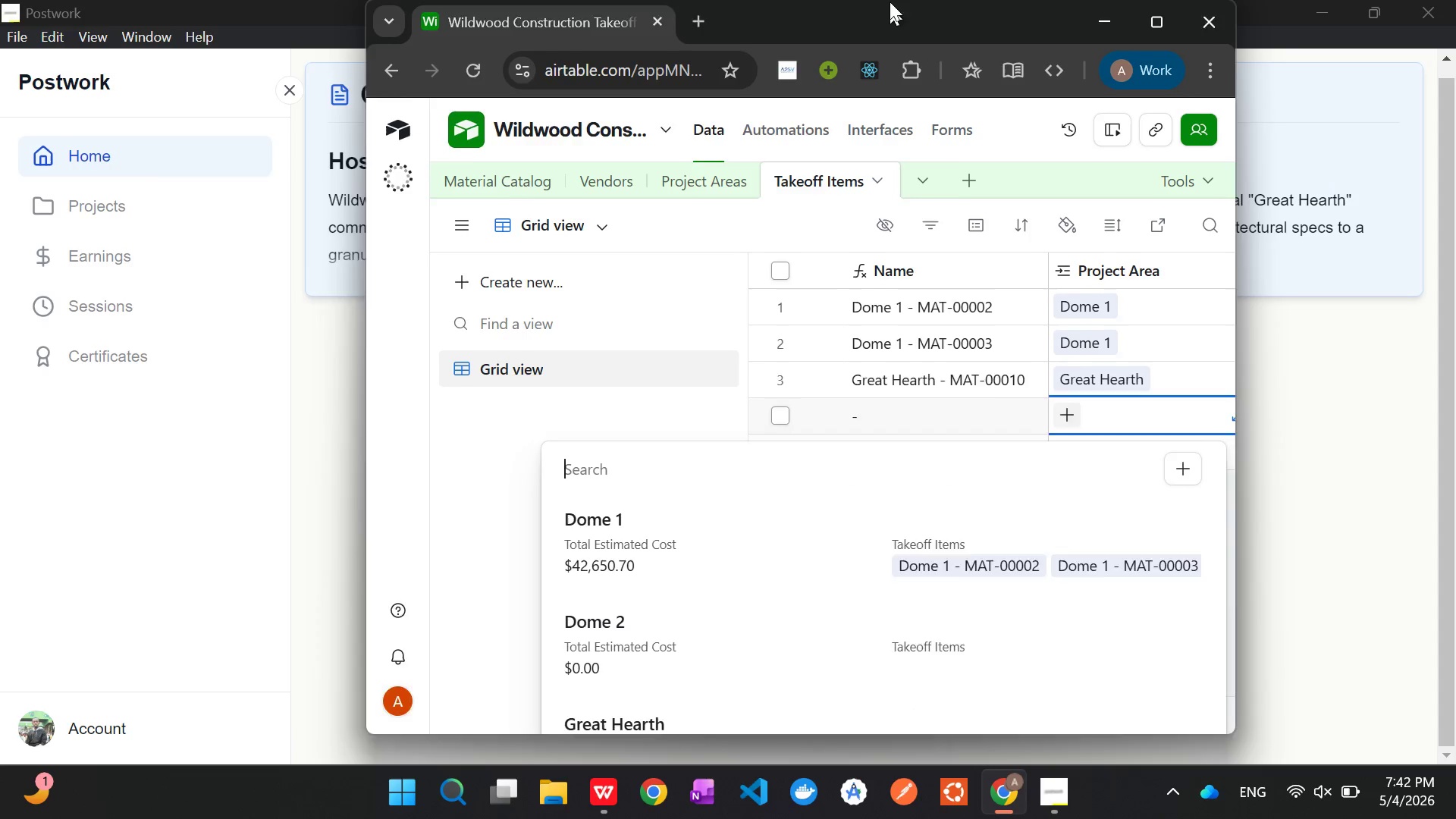 
left_click_drag(start_coordinate=[881, 44], to_coordinate=[902, 0])
 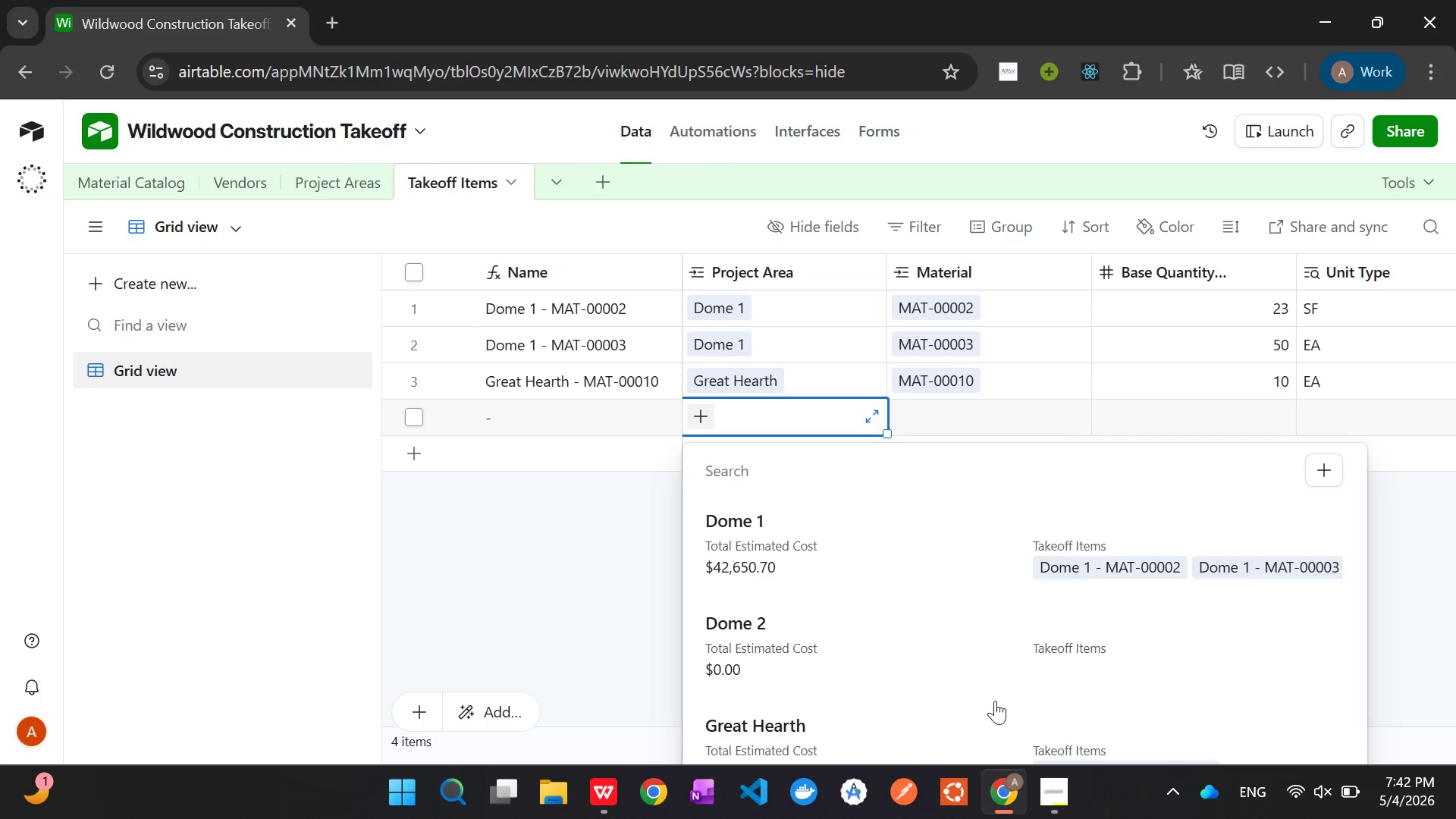 
left_click([877, 730])
 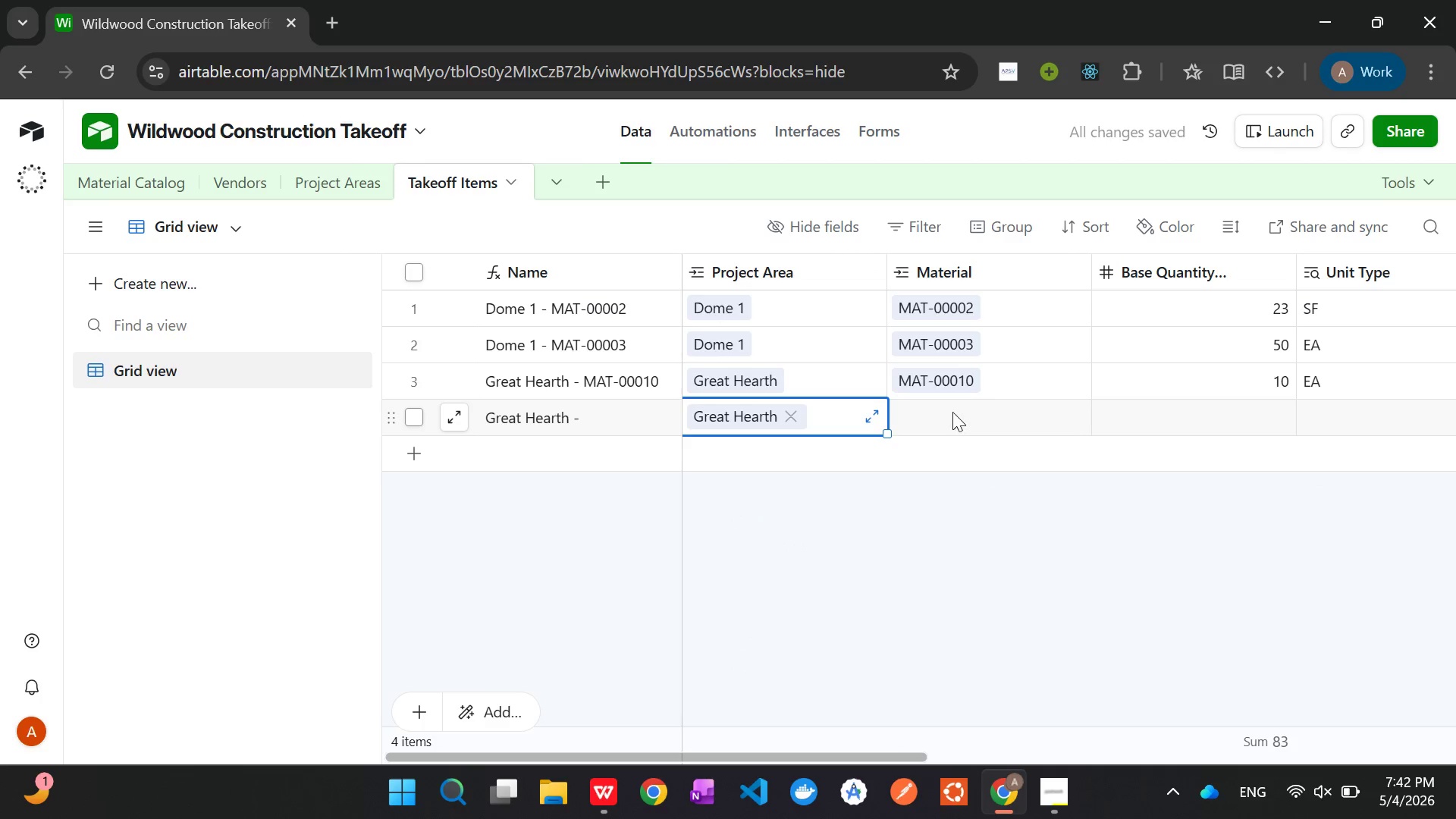 
left_click([953, 412])
 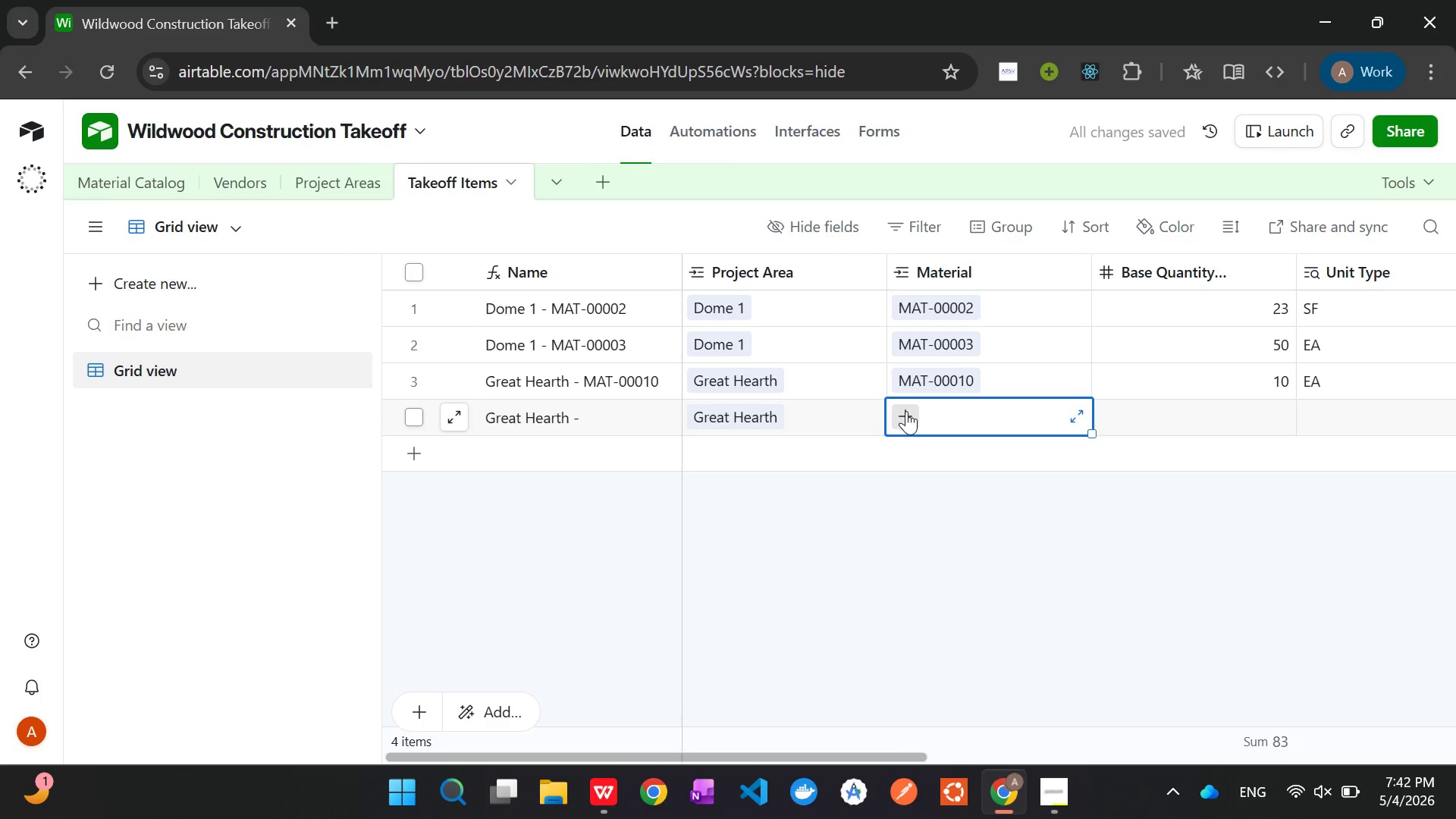 
left_click([906, 411])
 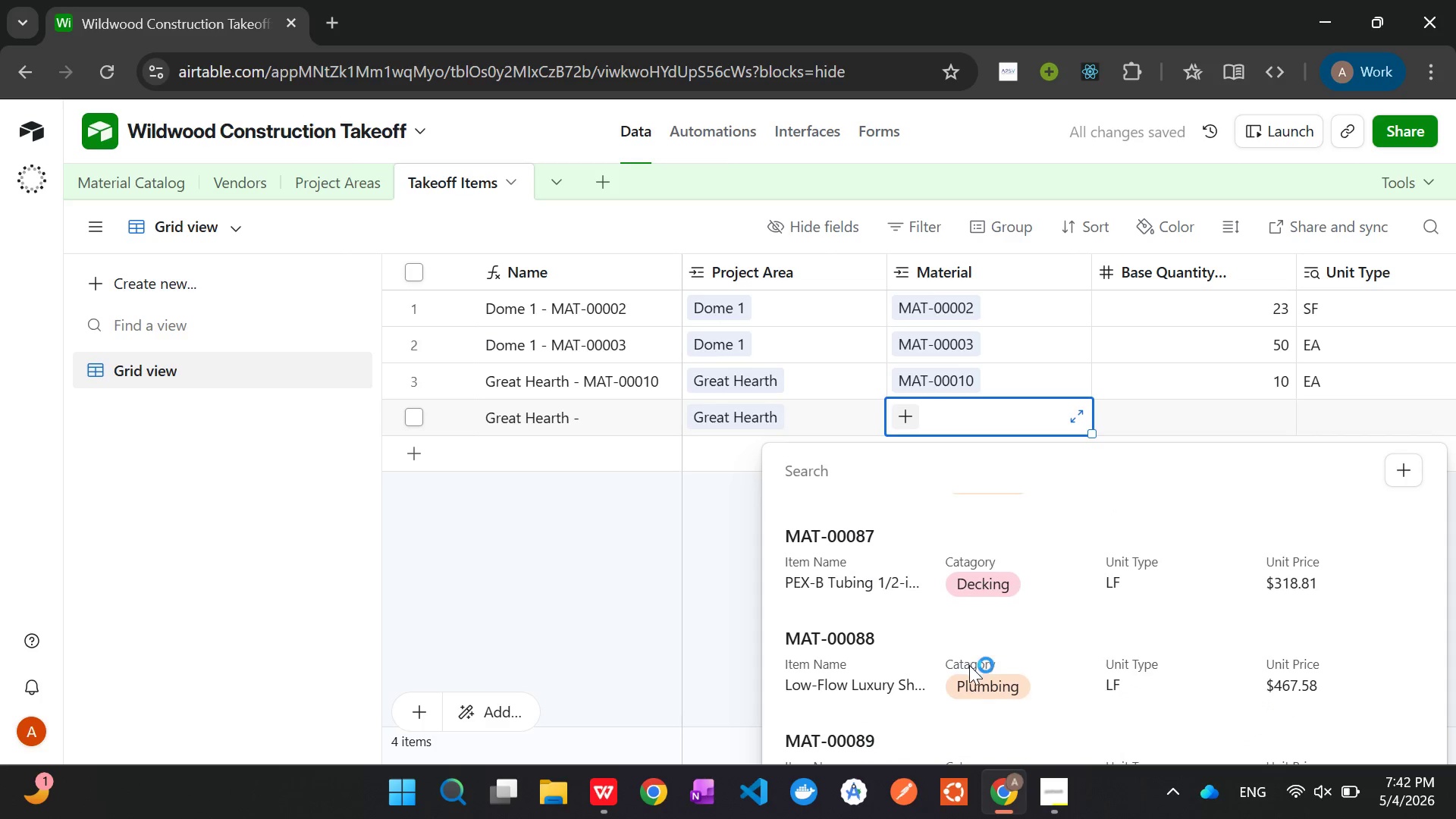 
wait(6.59)
 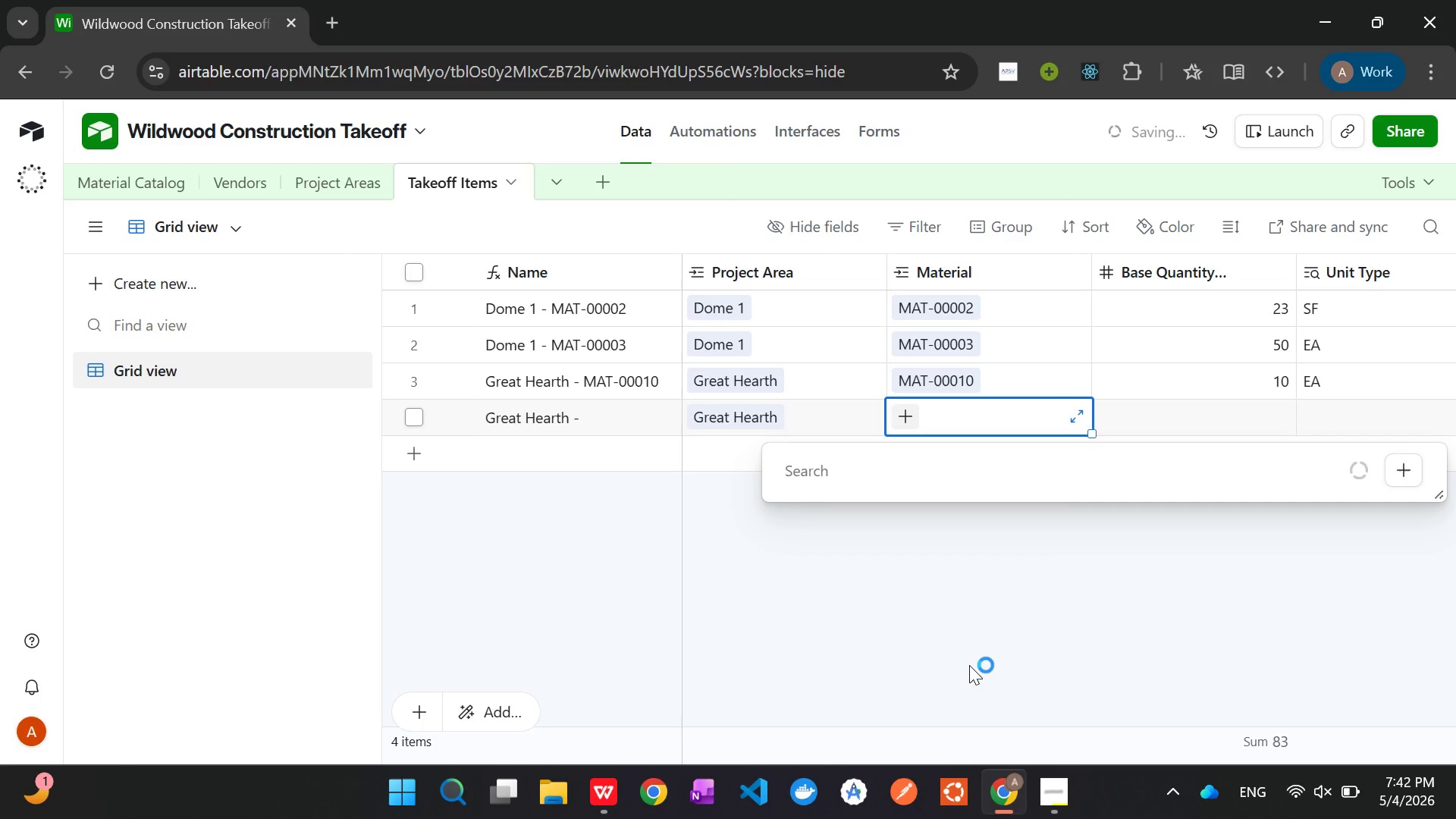 
left_click([880, 653])
 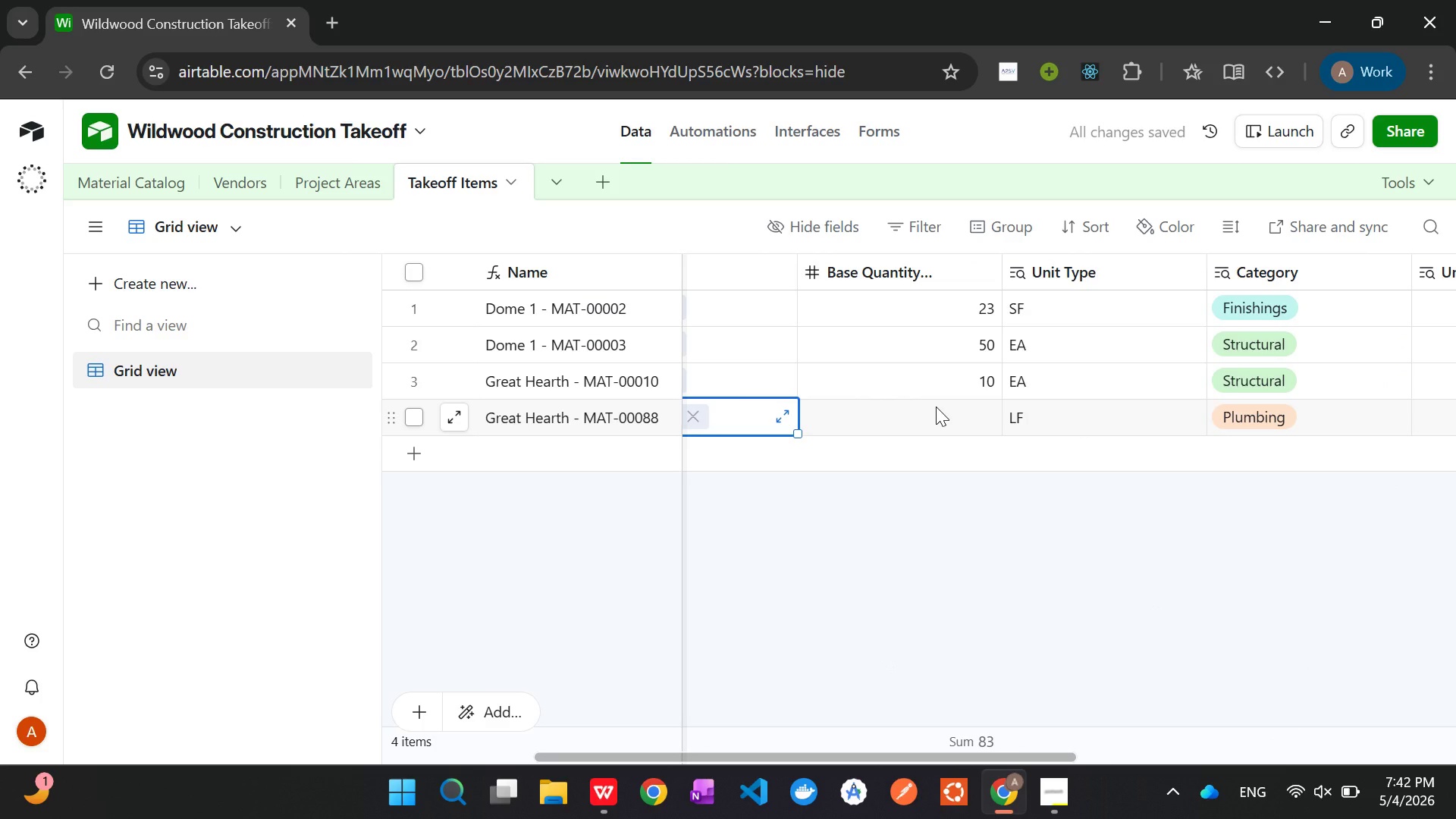 
left_click([936, 406])
 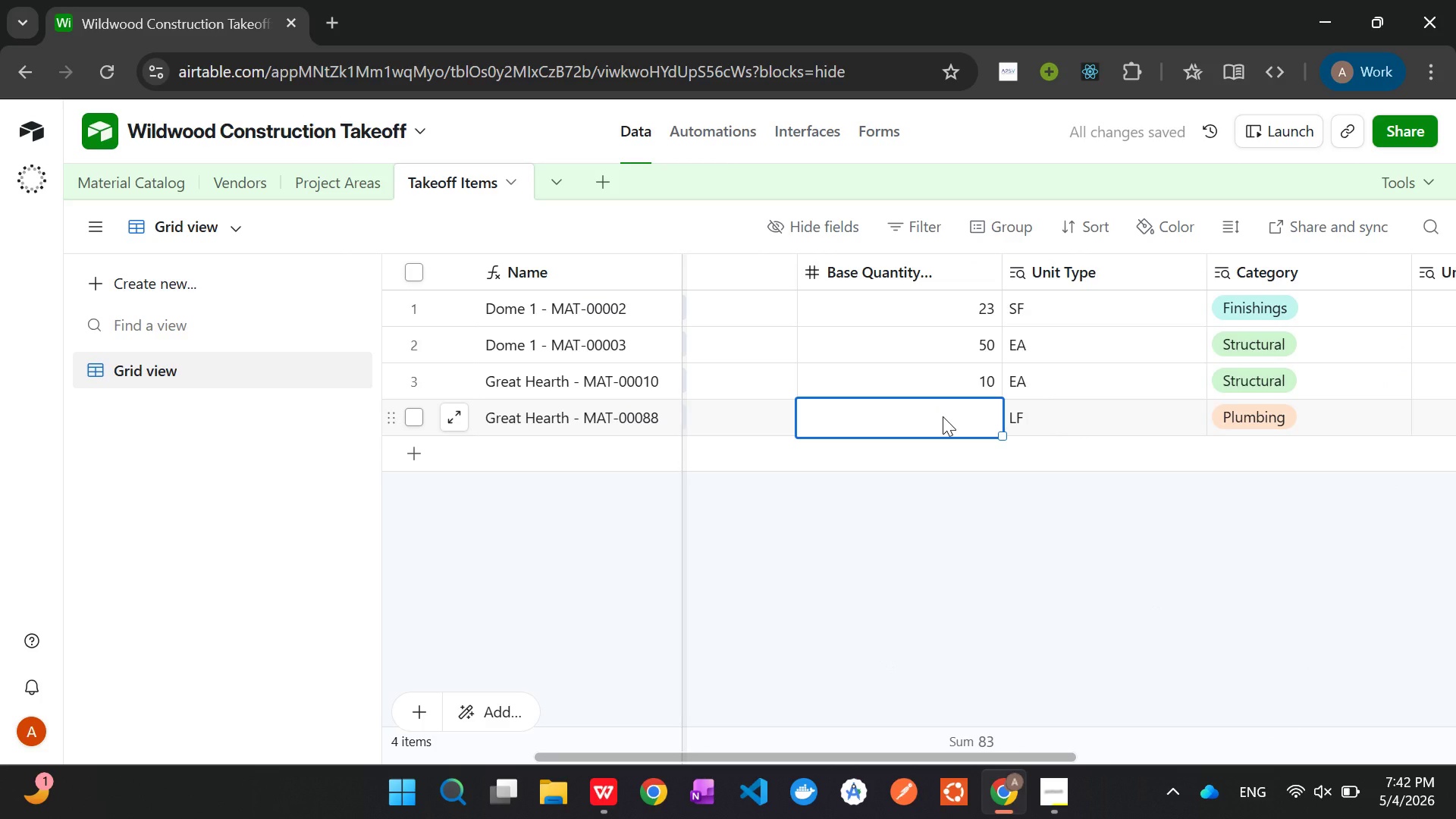 
type(12)
 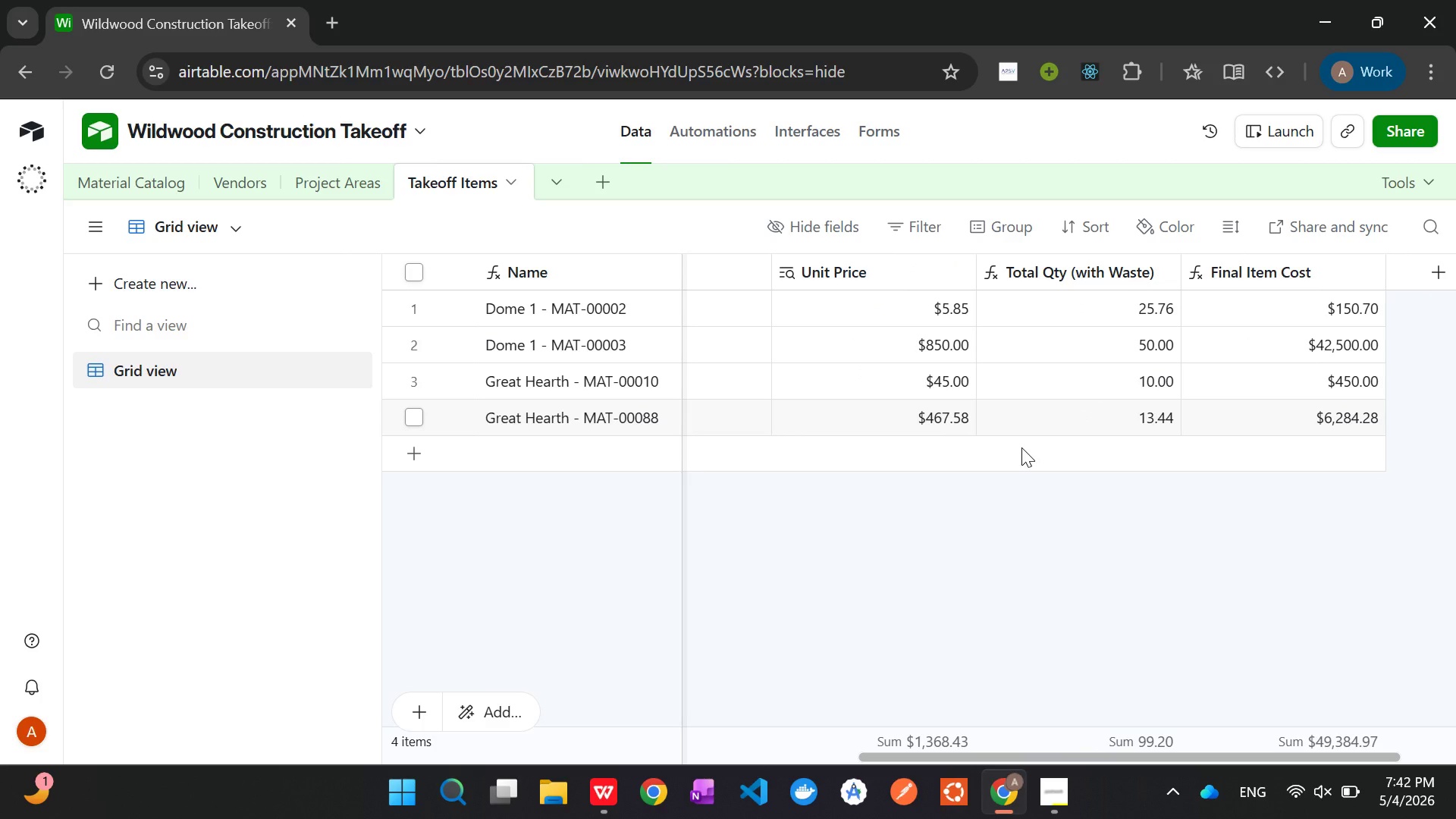 
wait(23.22)
 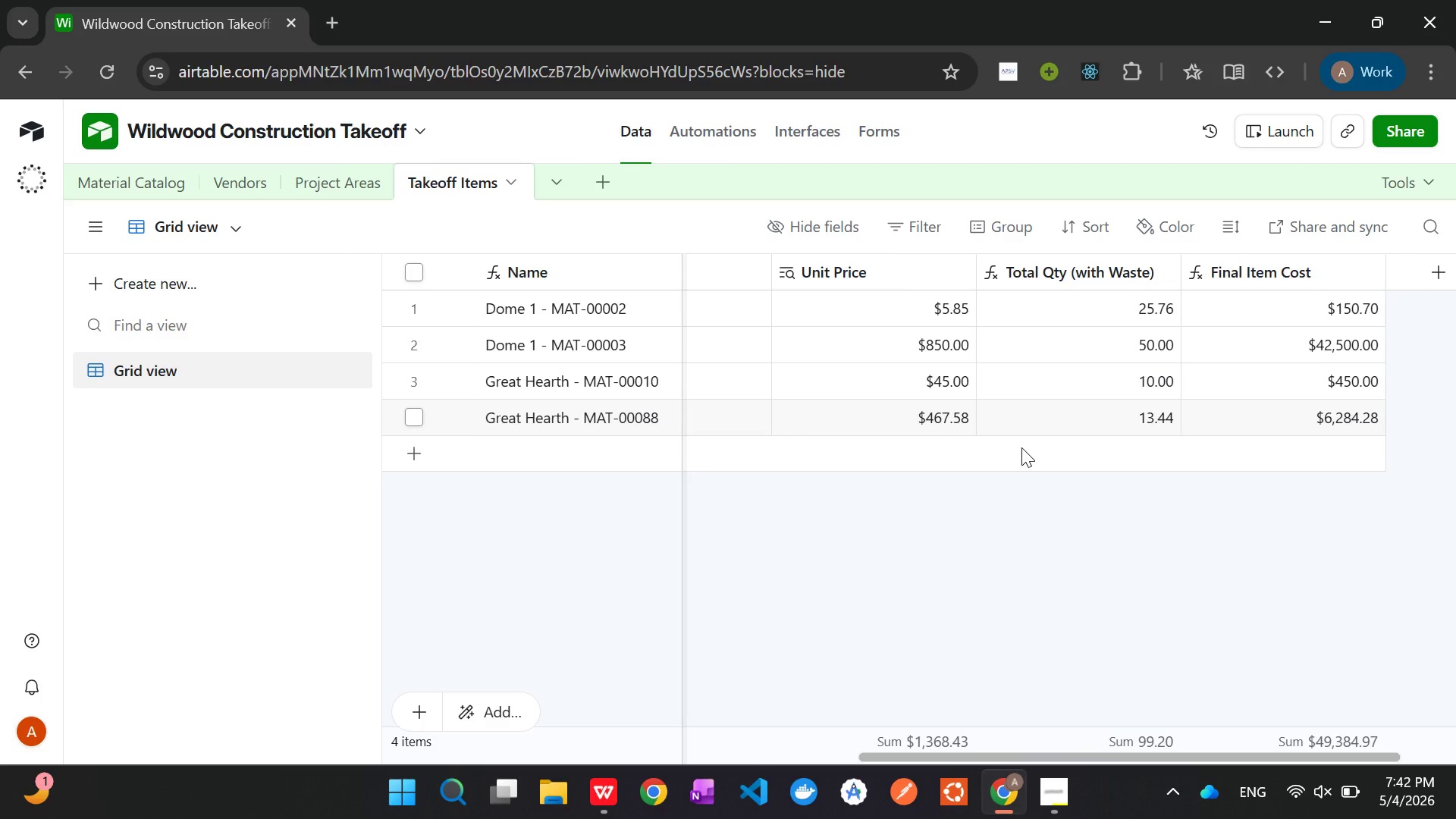 
left_click([322, 180])
 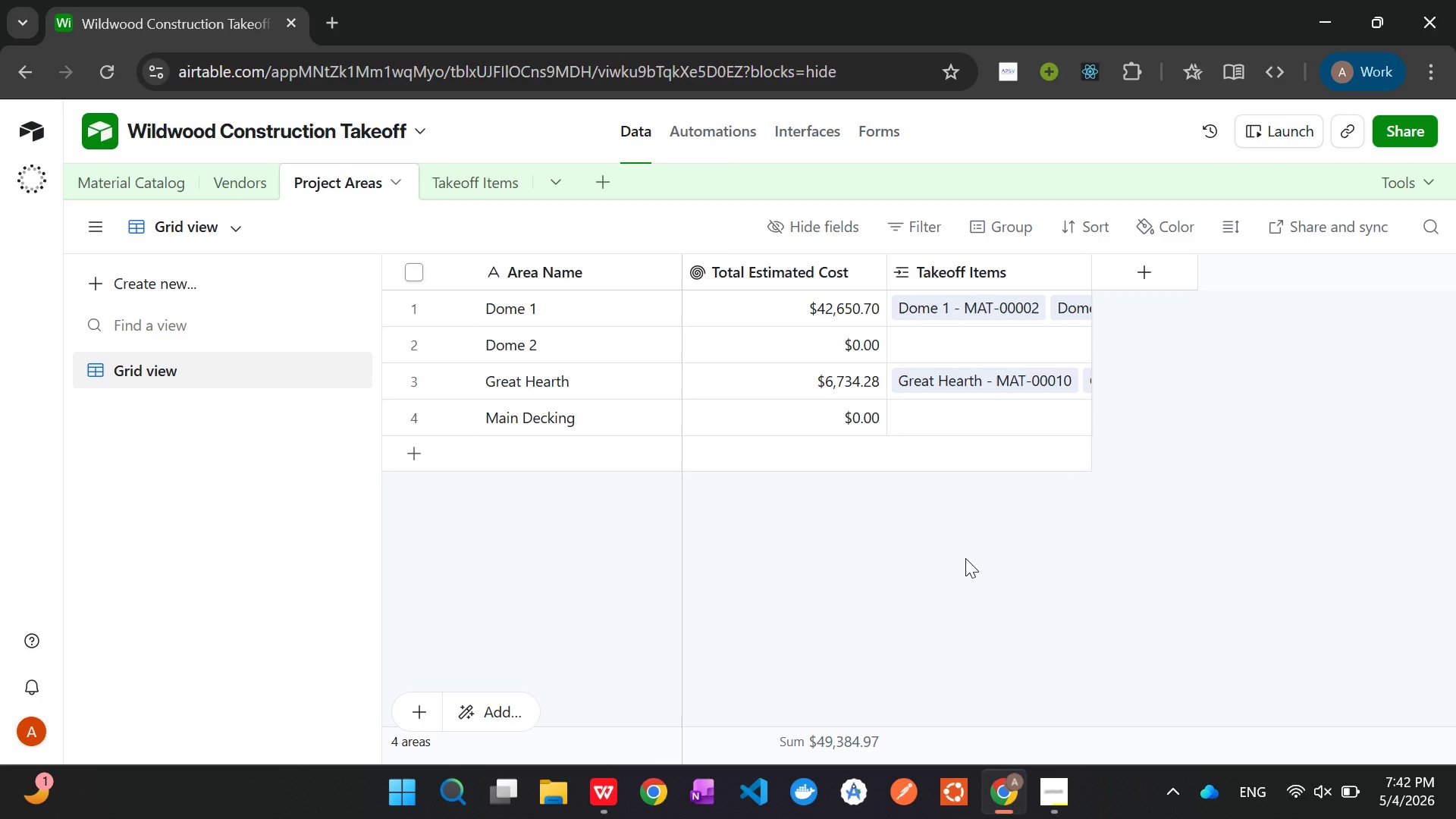 
wait(6.75)
 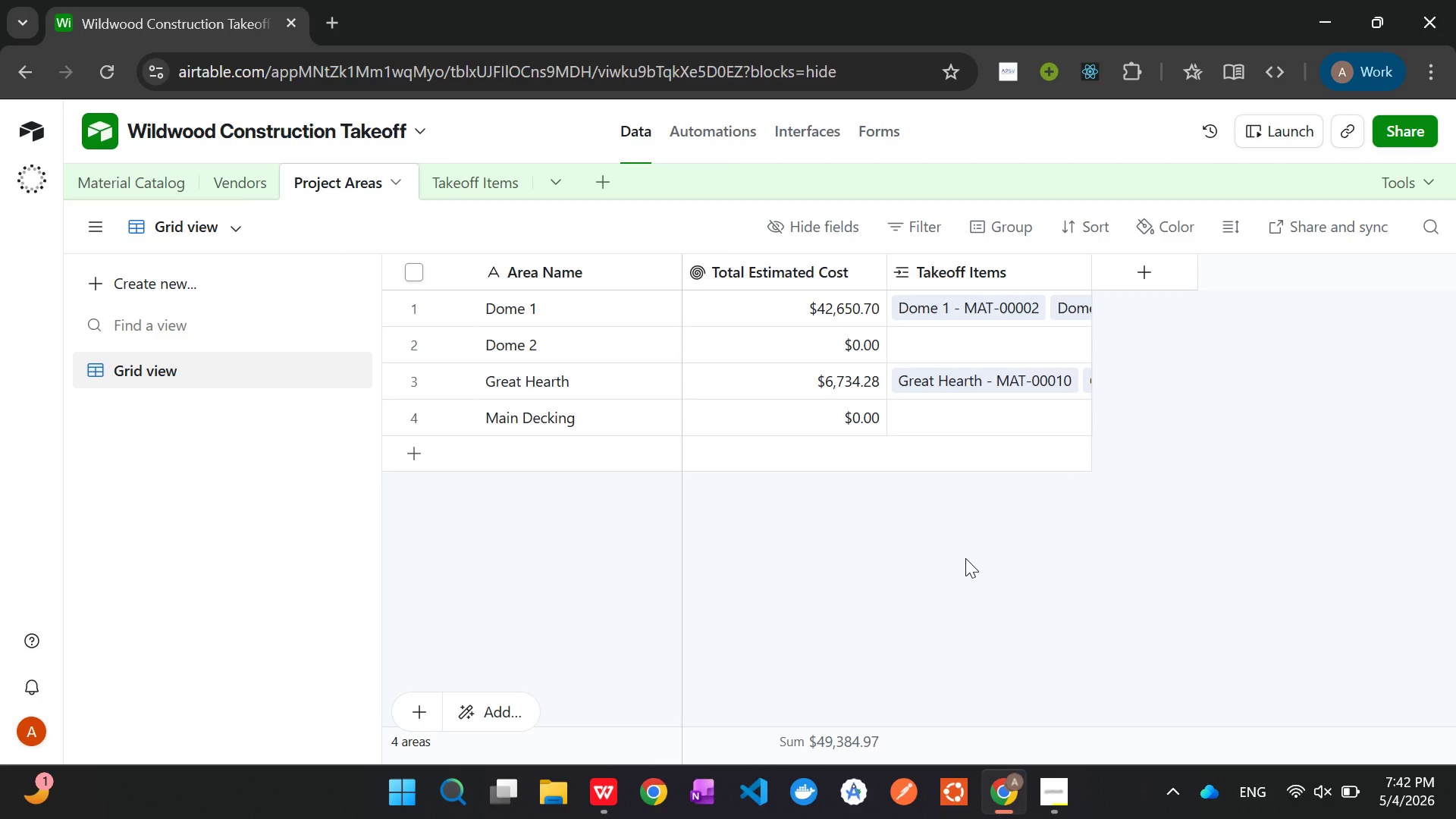 
left_click([968, 340])
 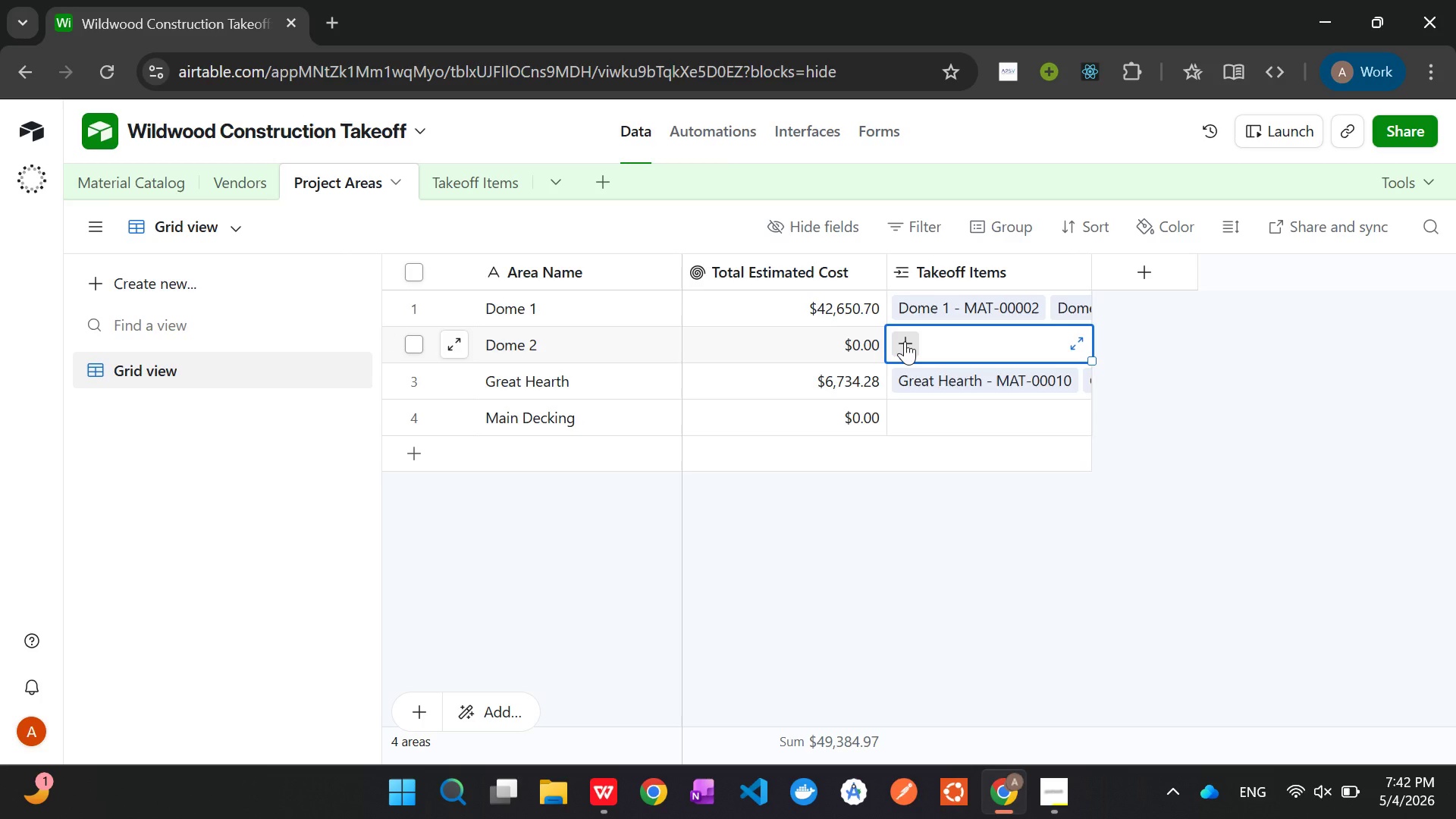 
left_click([905, 341])
 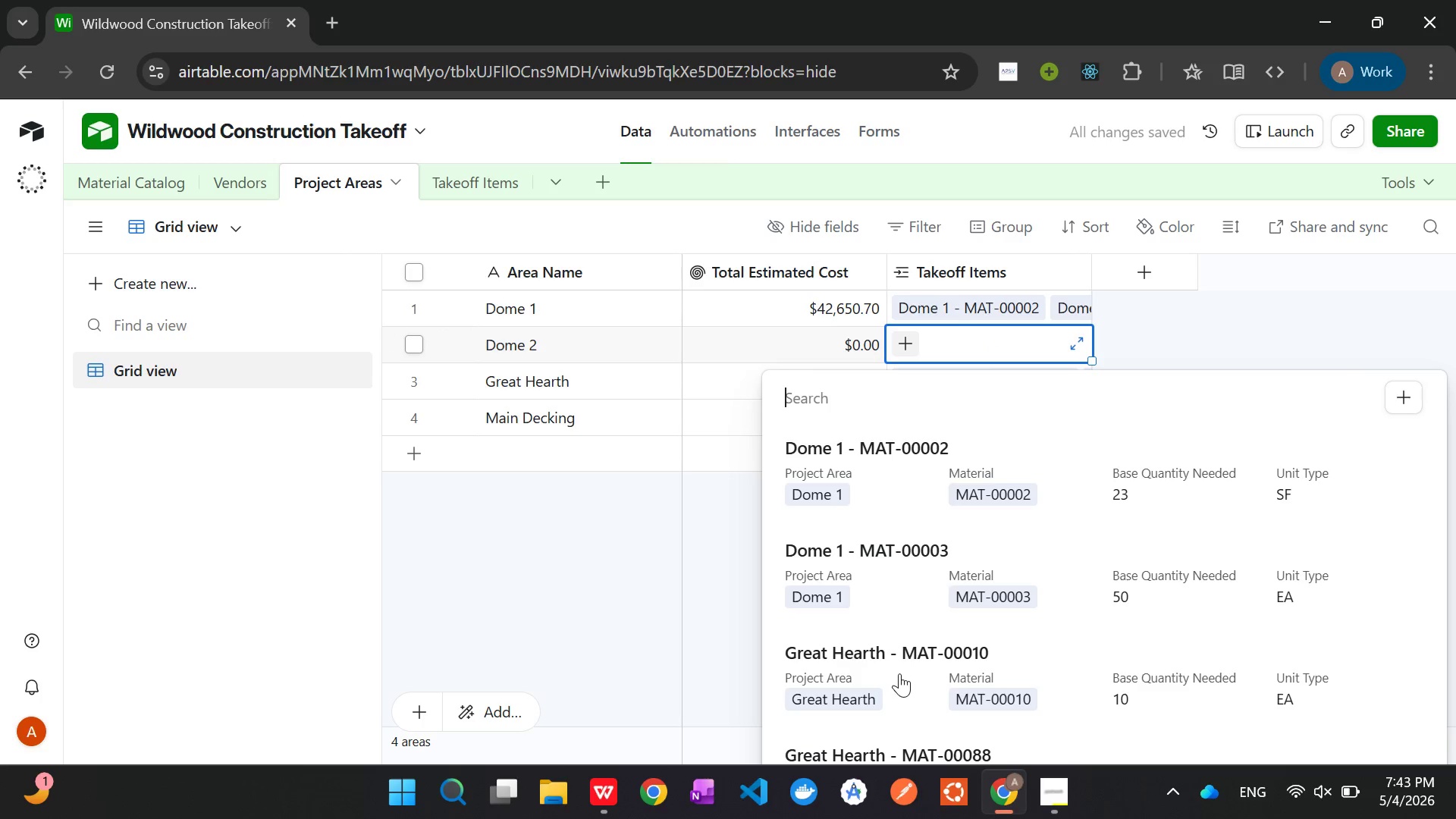 
wait(6.19)
 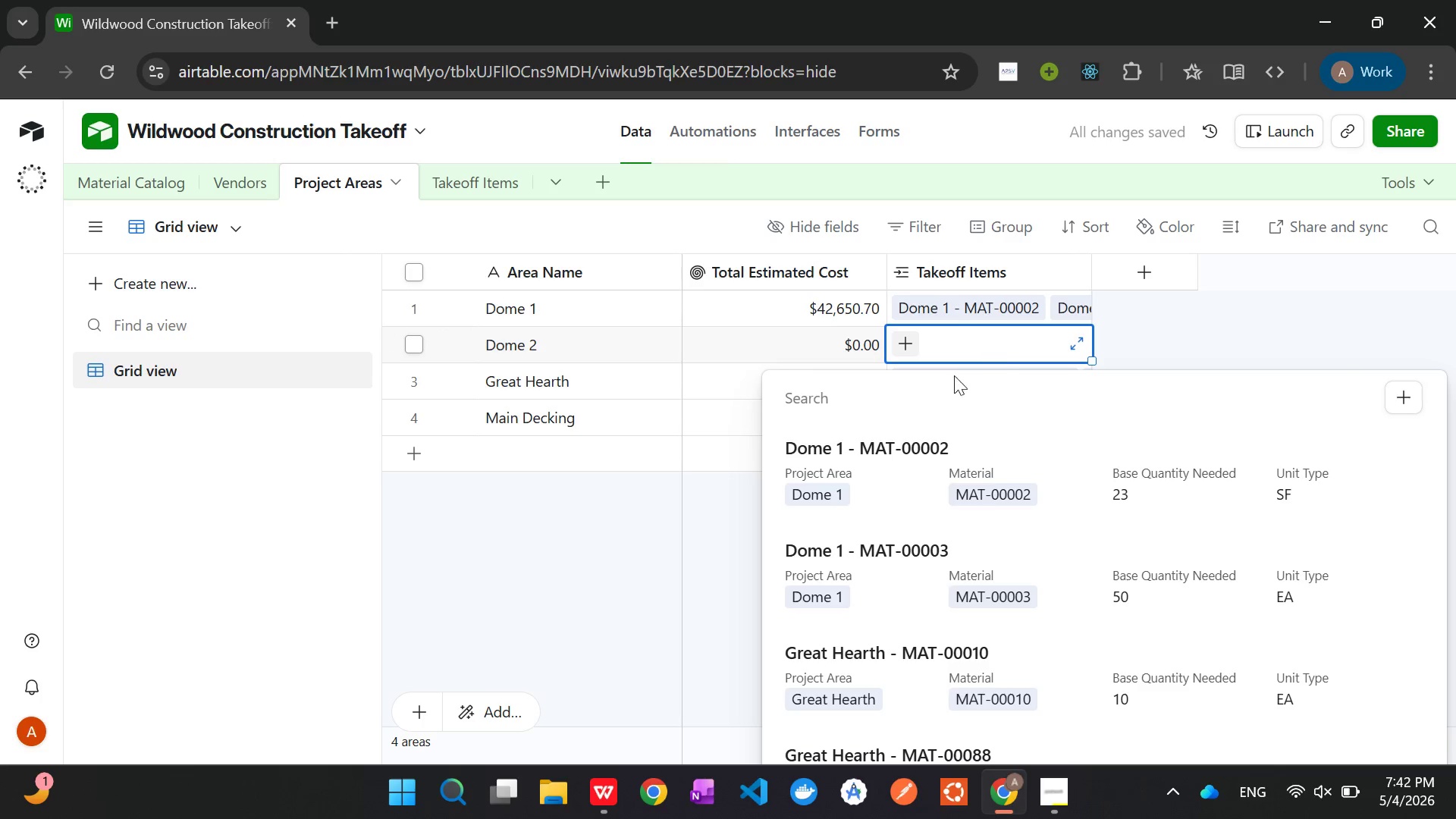 
left_click([915, 673])
 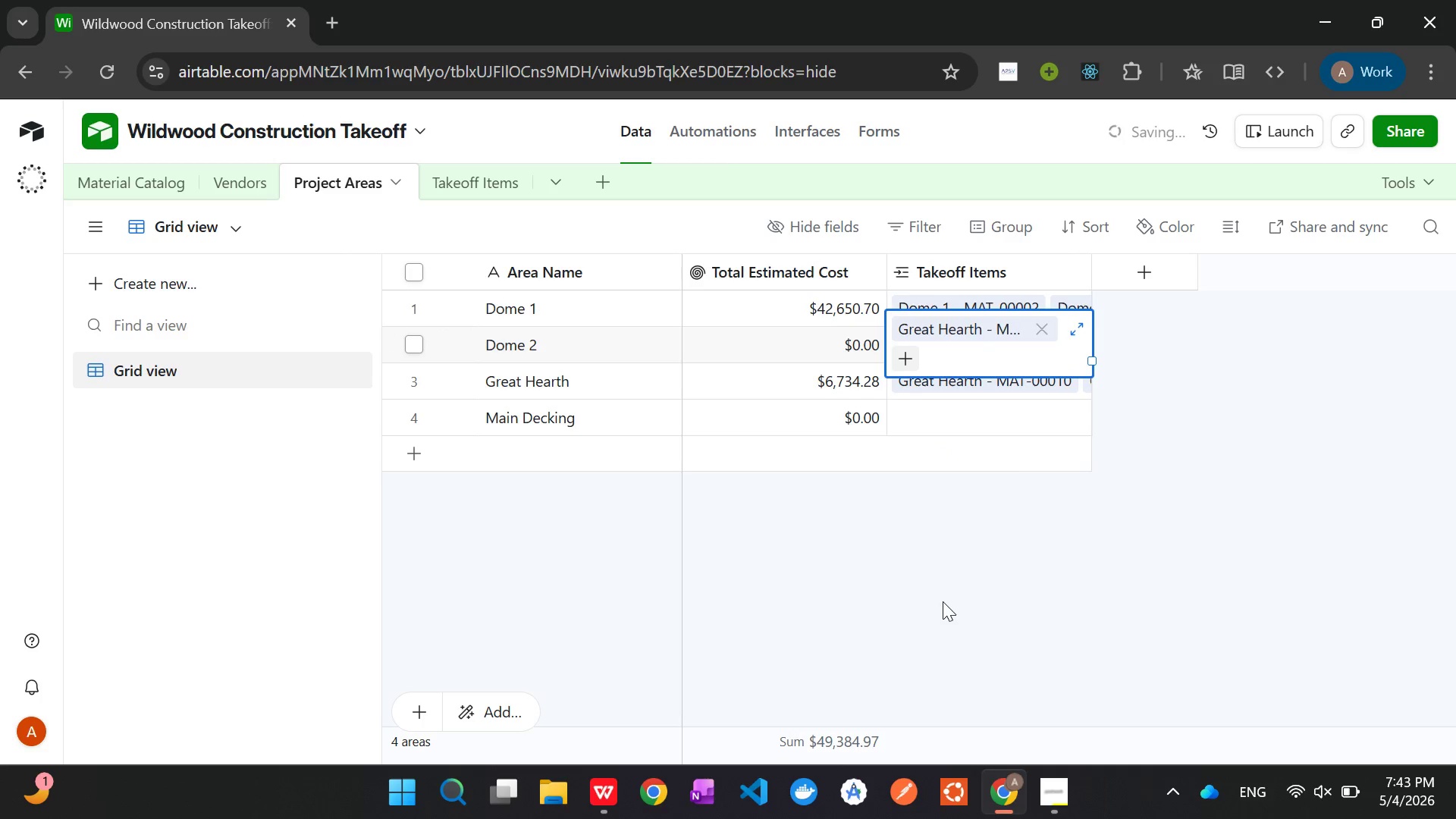 
left_click([943, 601])
 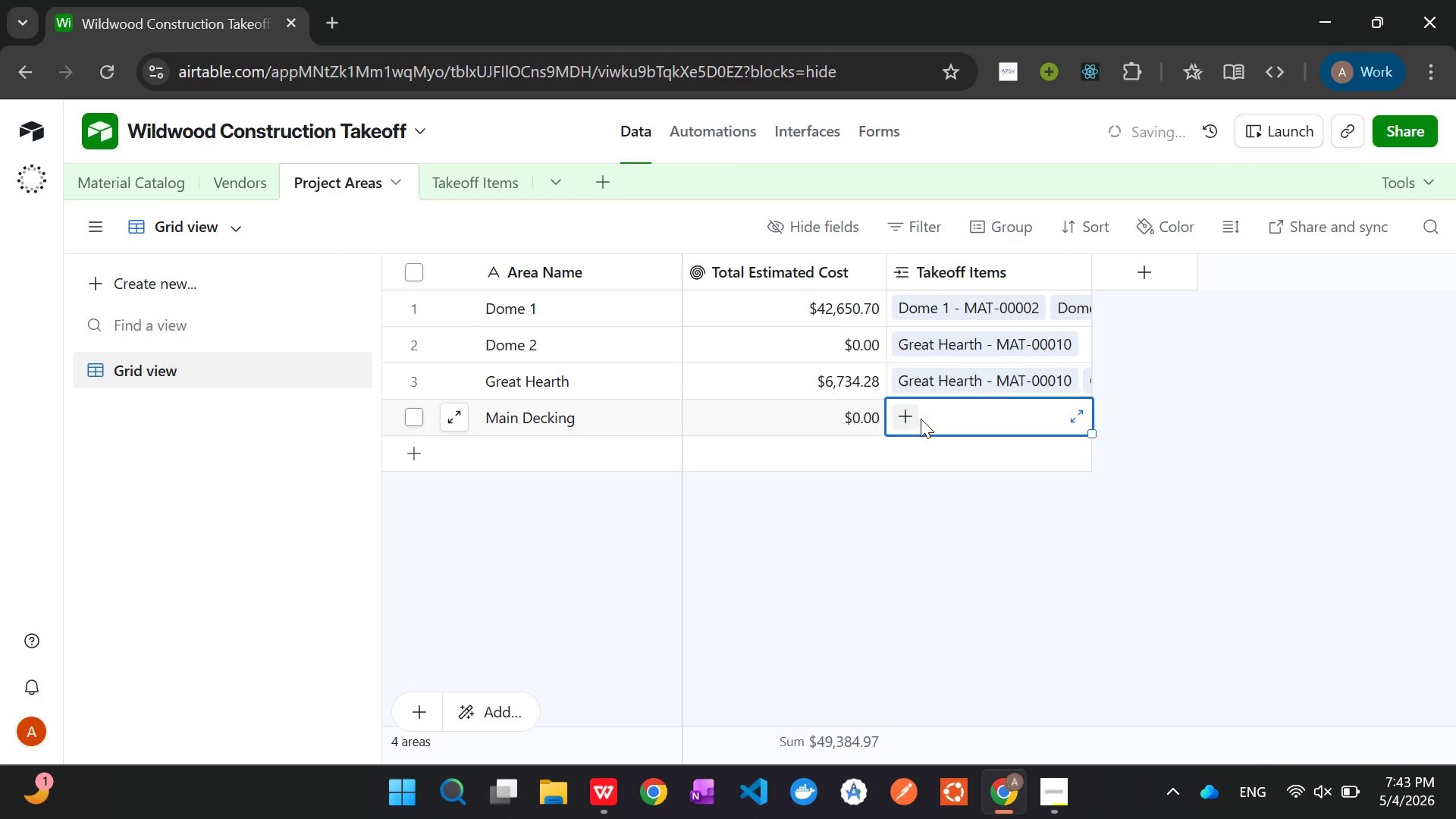 
left_click([921, 419])
 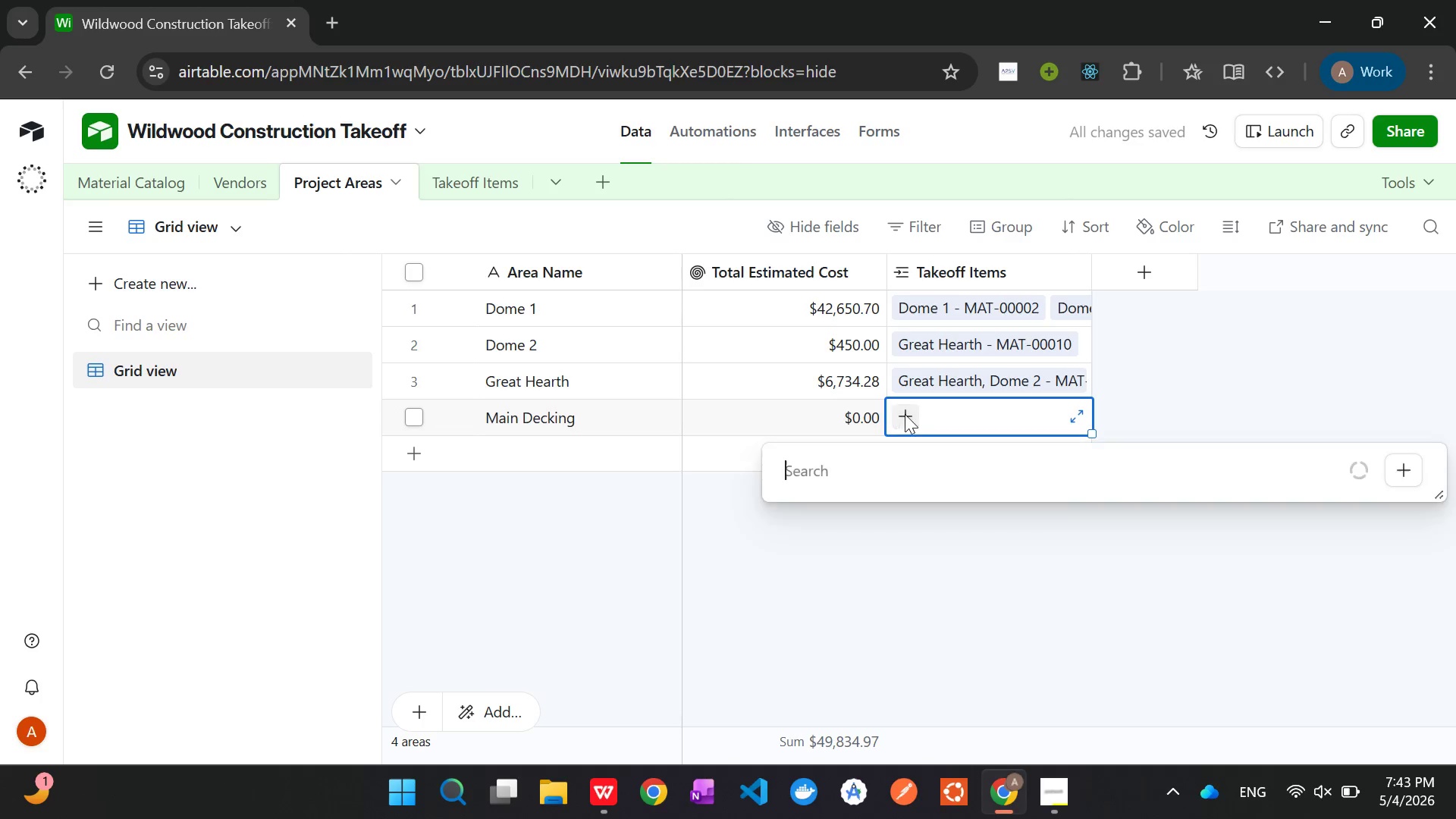 
left_click([905, 414])
 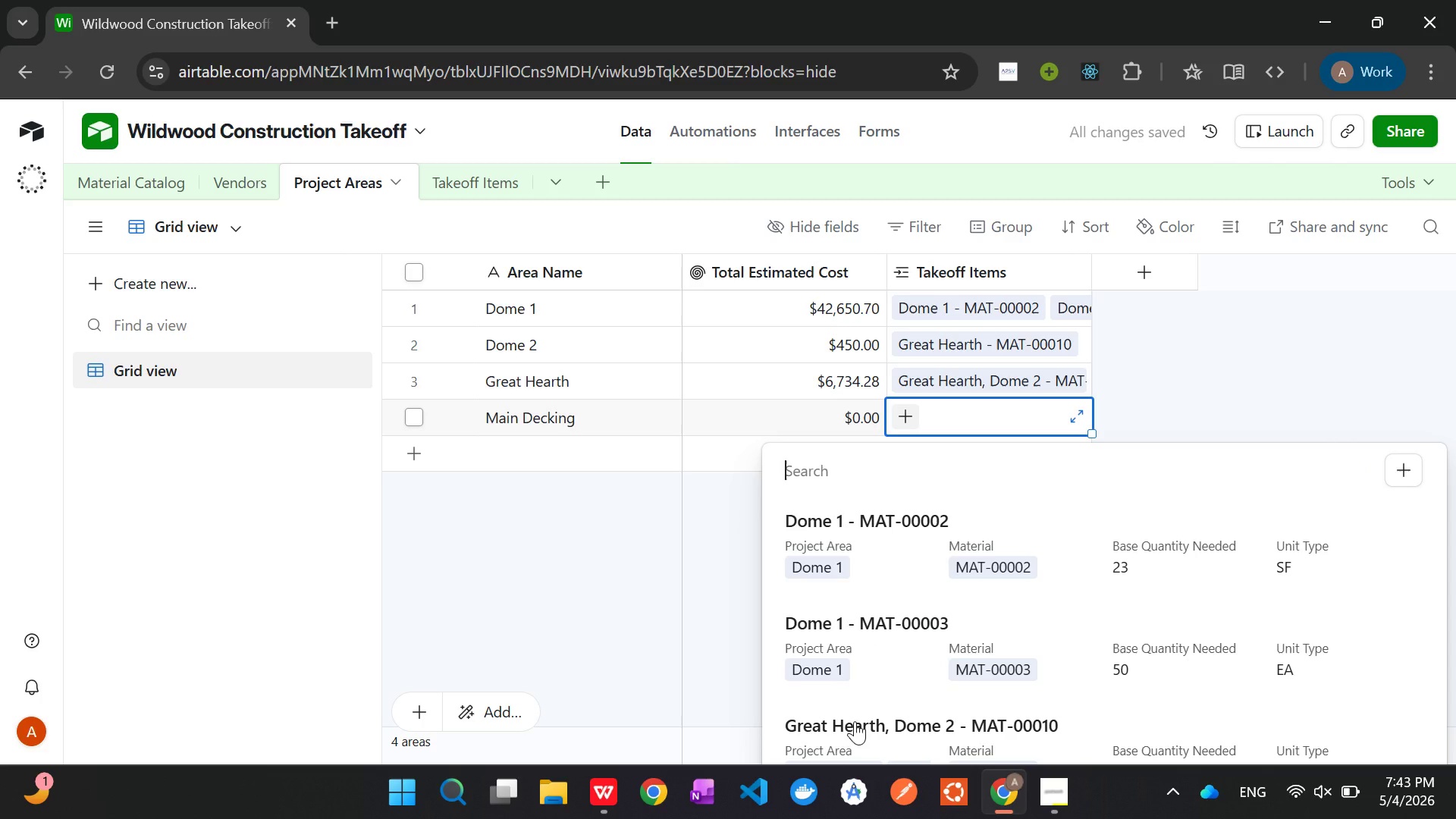 
left_click([848, 738])
 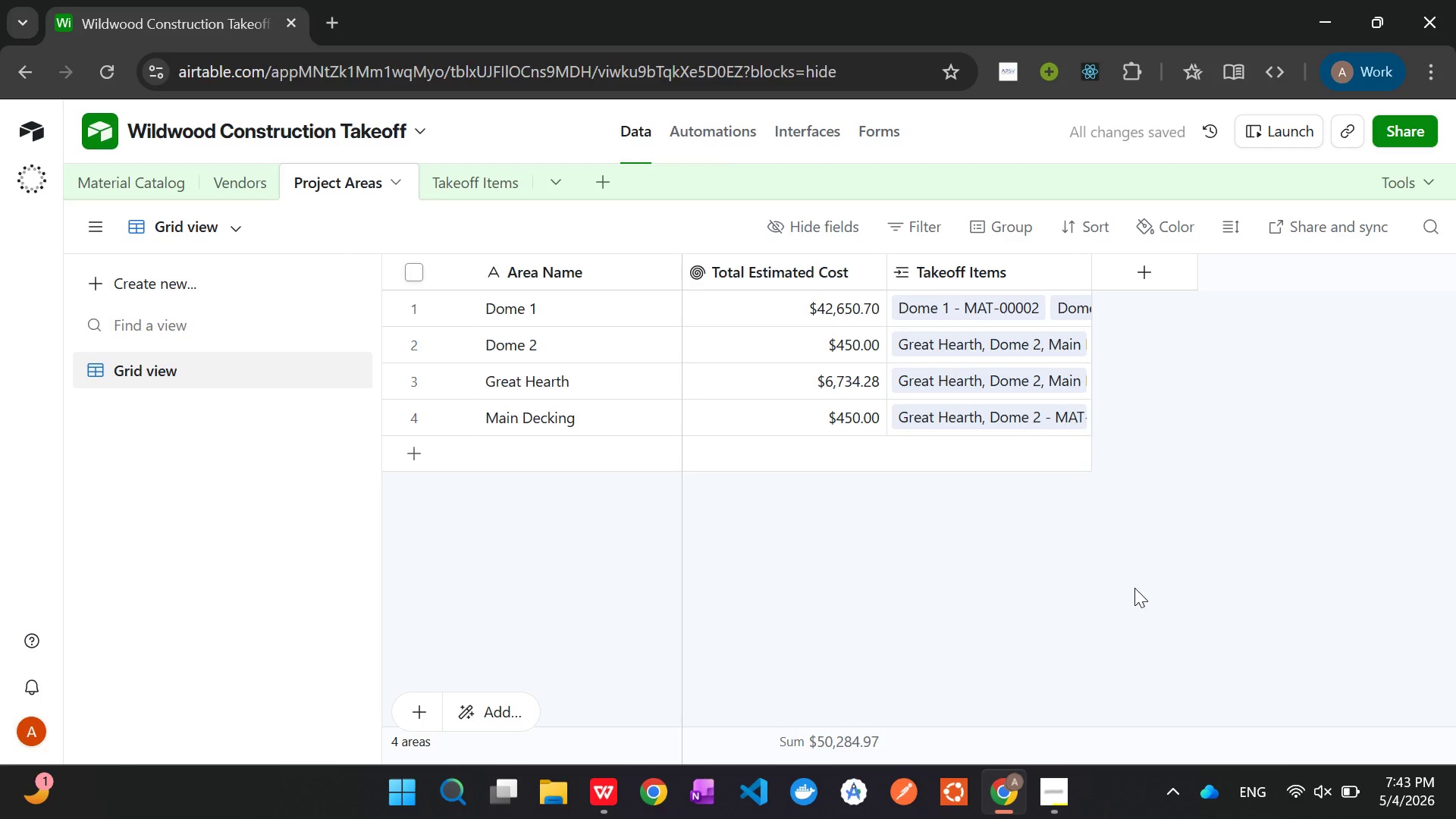 
left_click([1134, 588])
 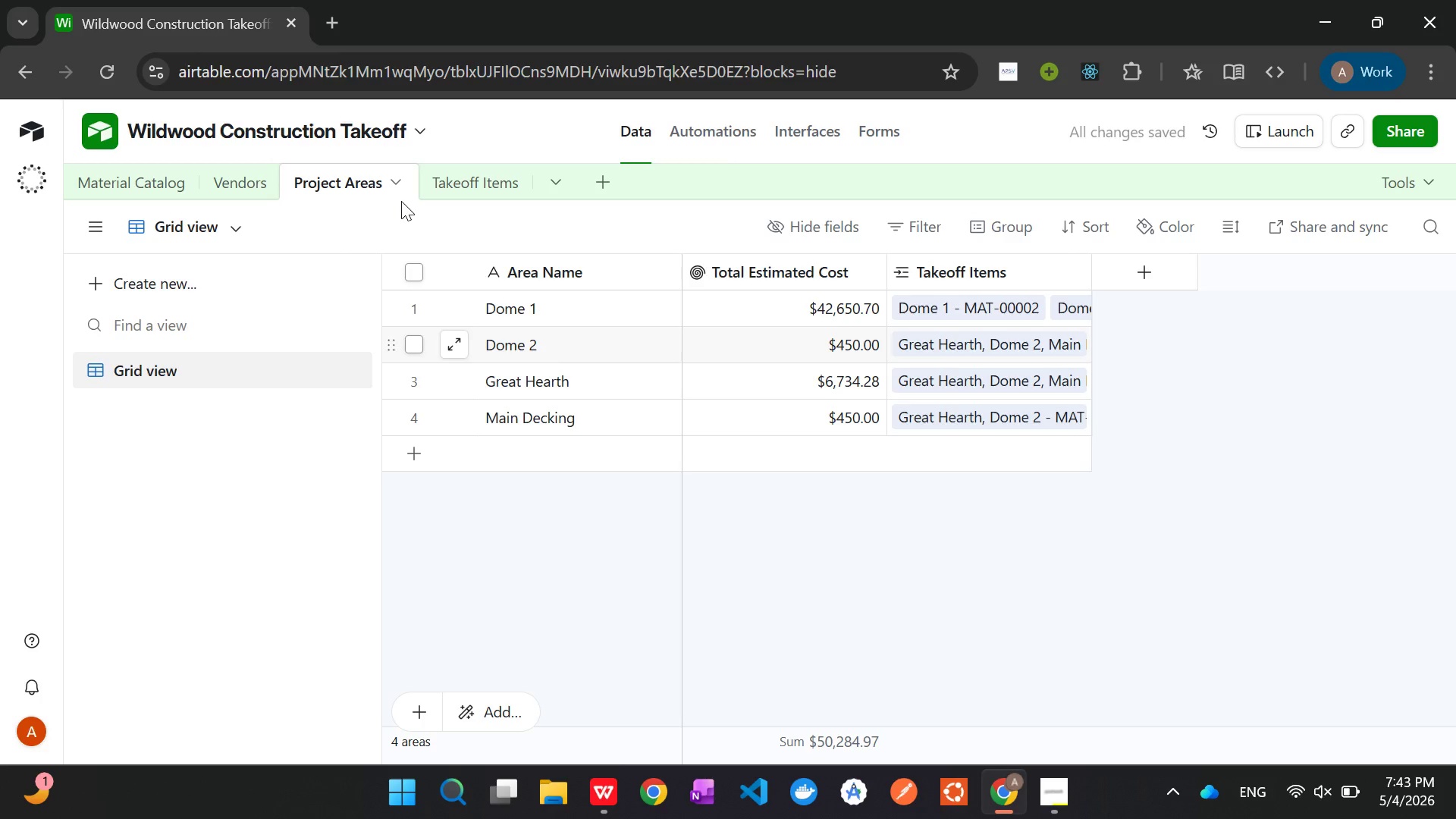 
wait(5.02)
 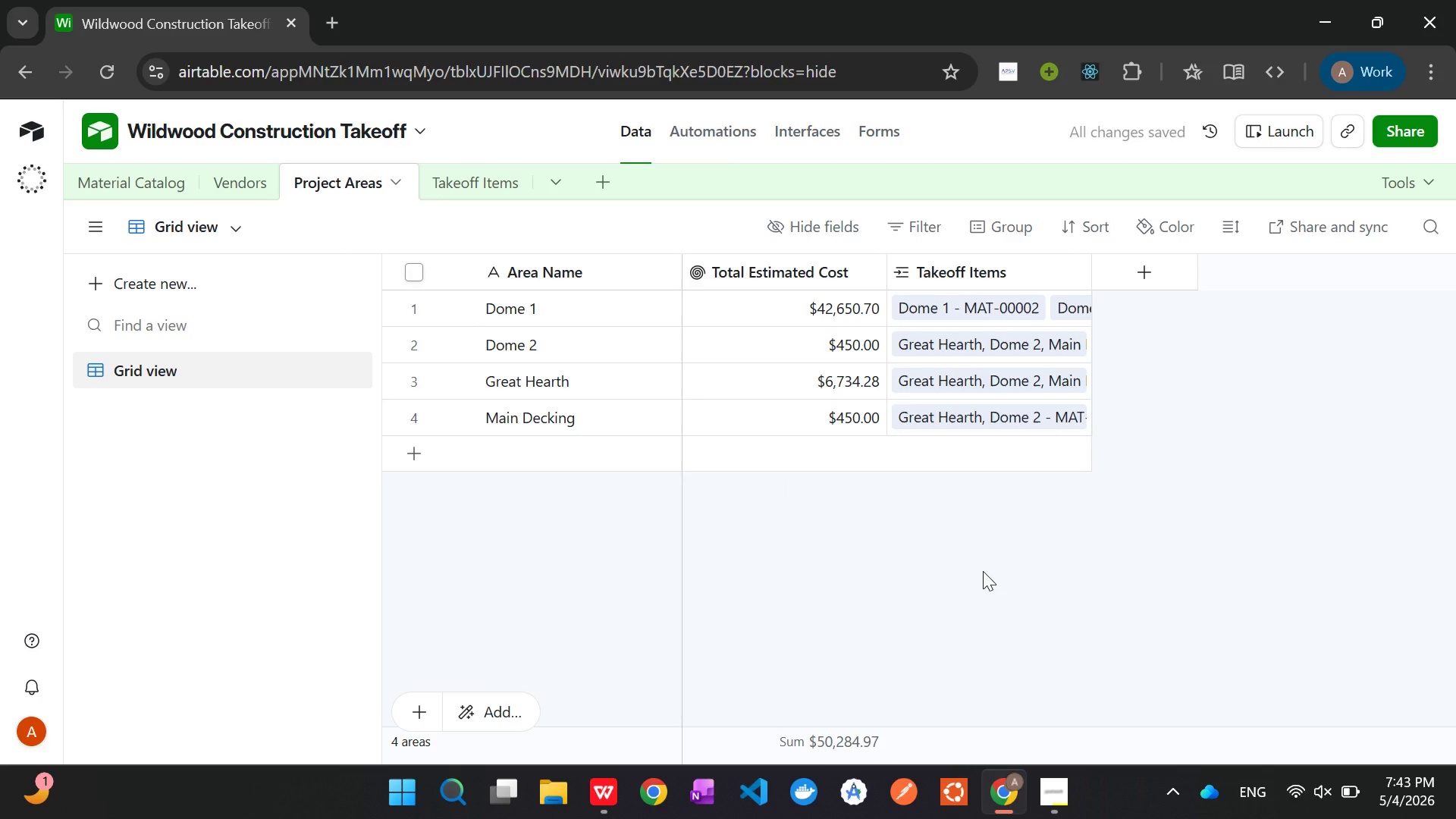 
left_click([450, 178])
 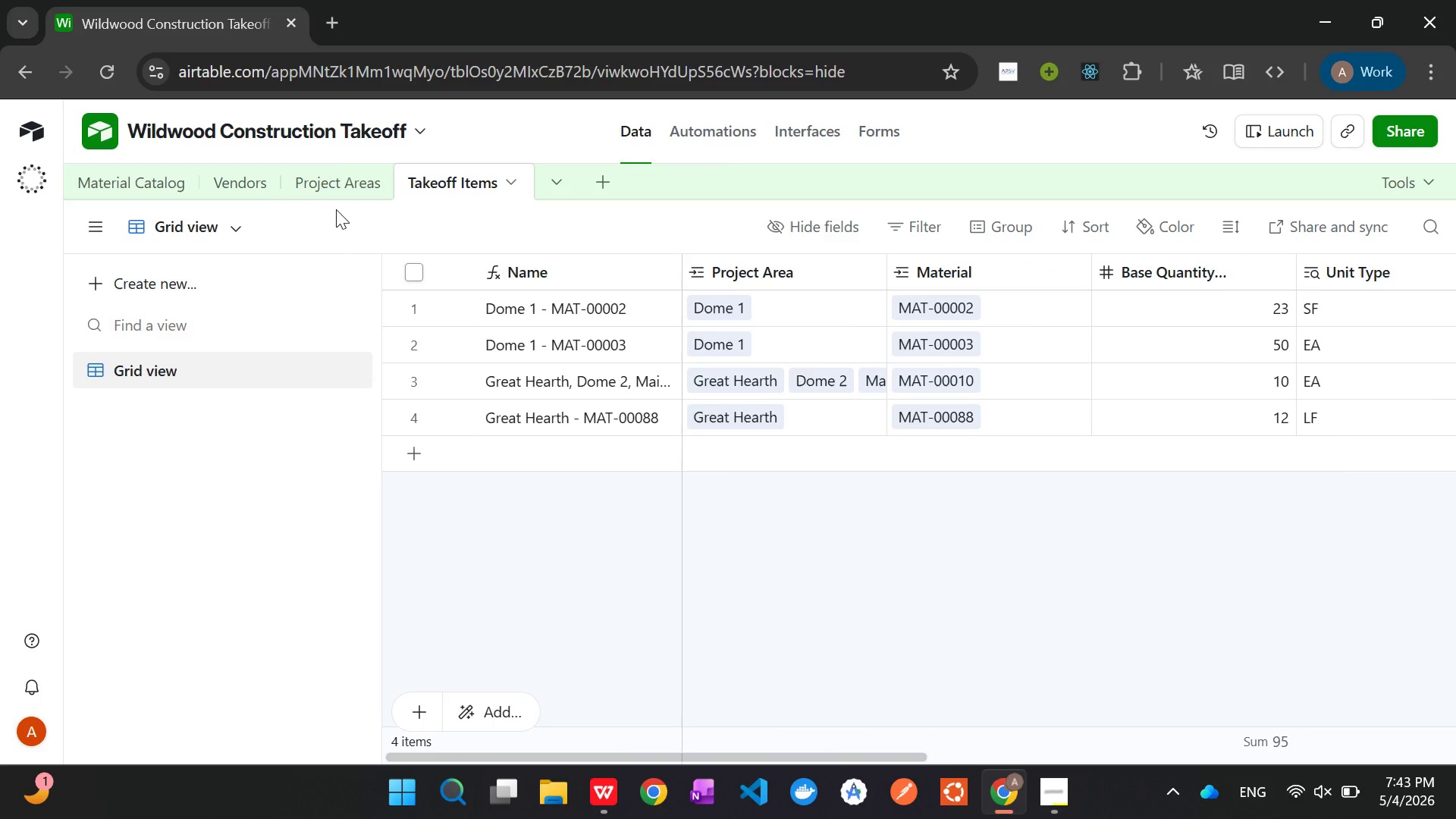 
wait(13.45)
 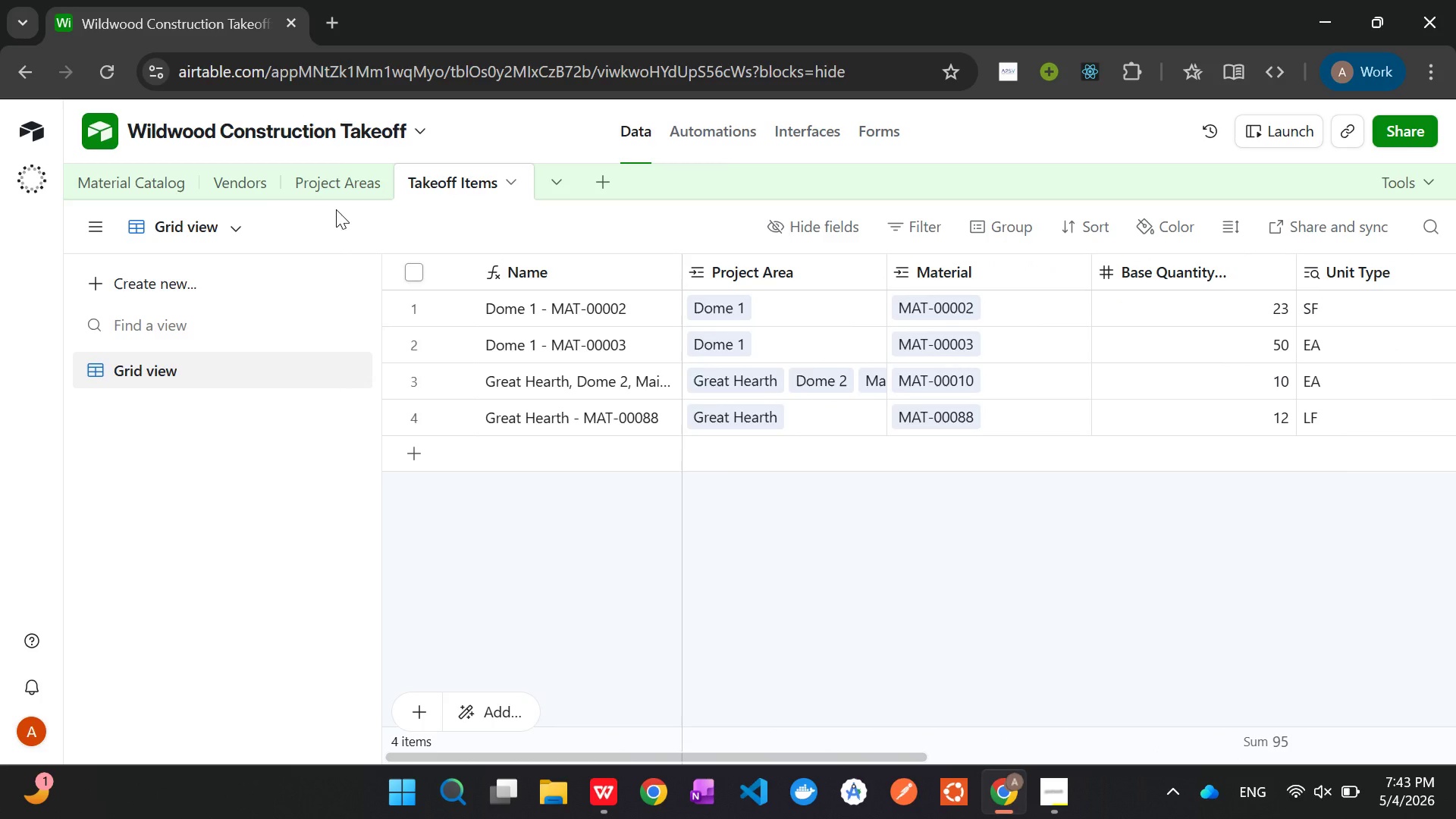 
left_click([774, 344])
 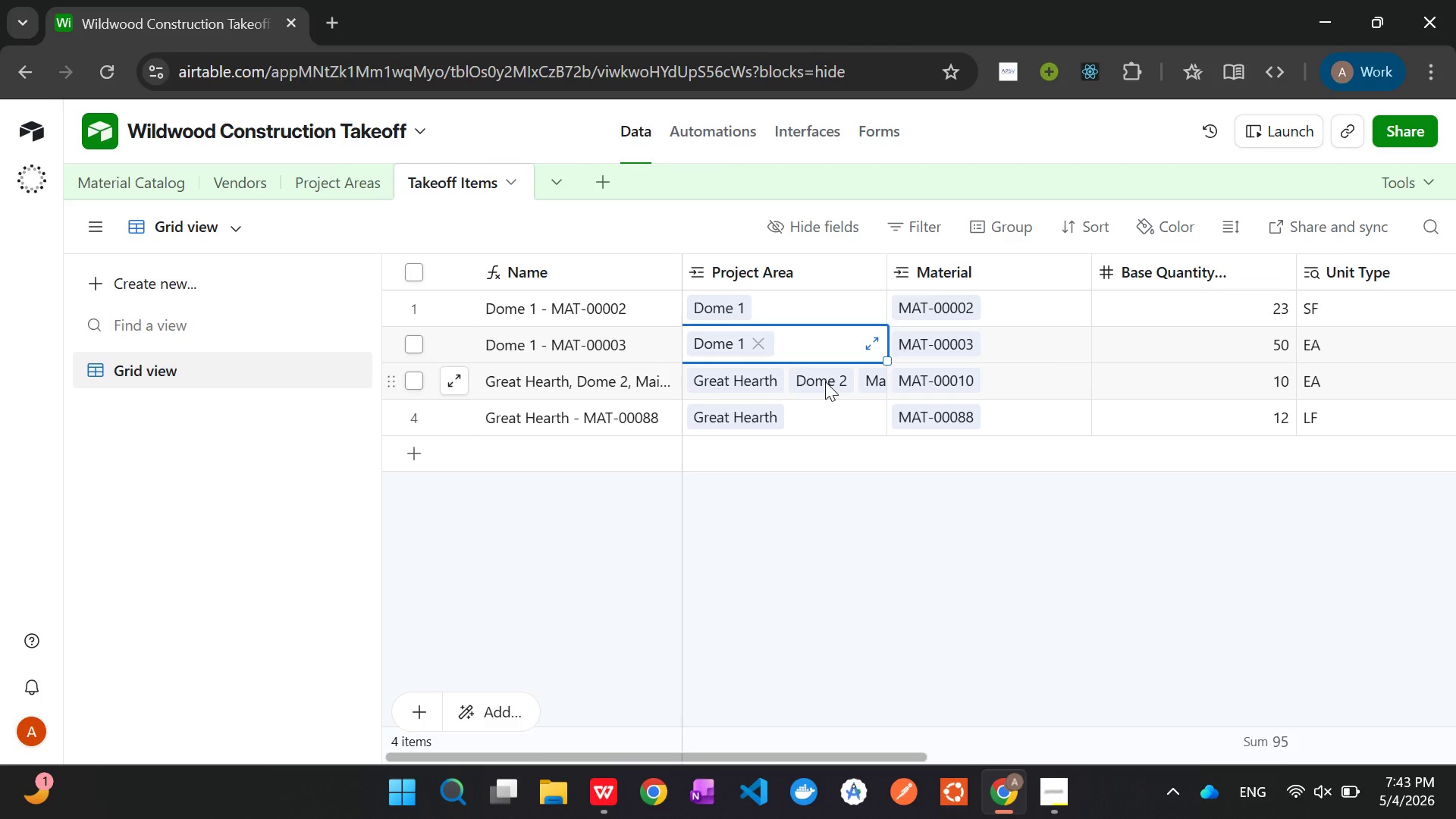 
left_click([825, 381])
 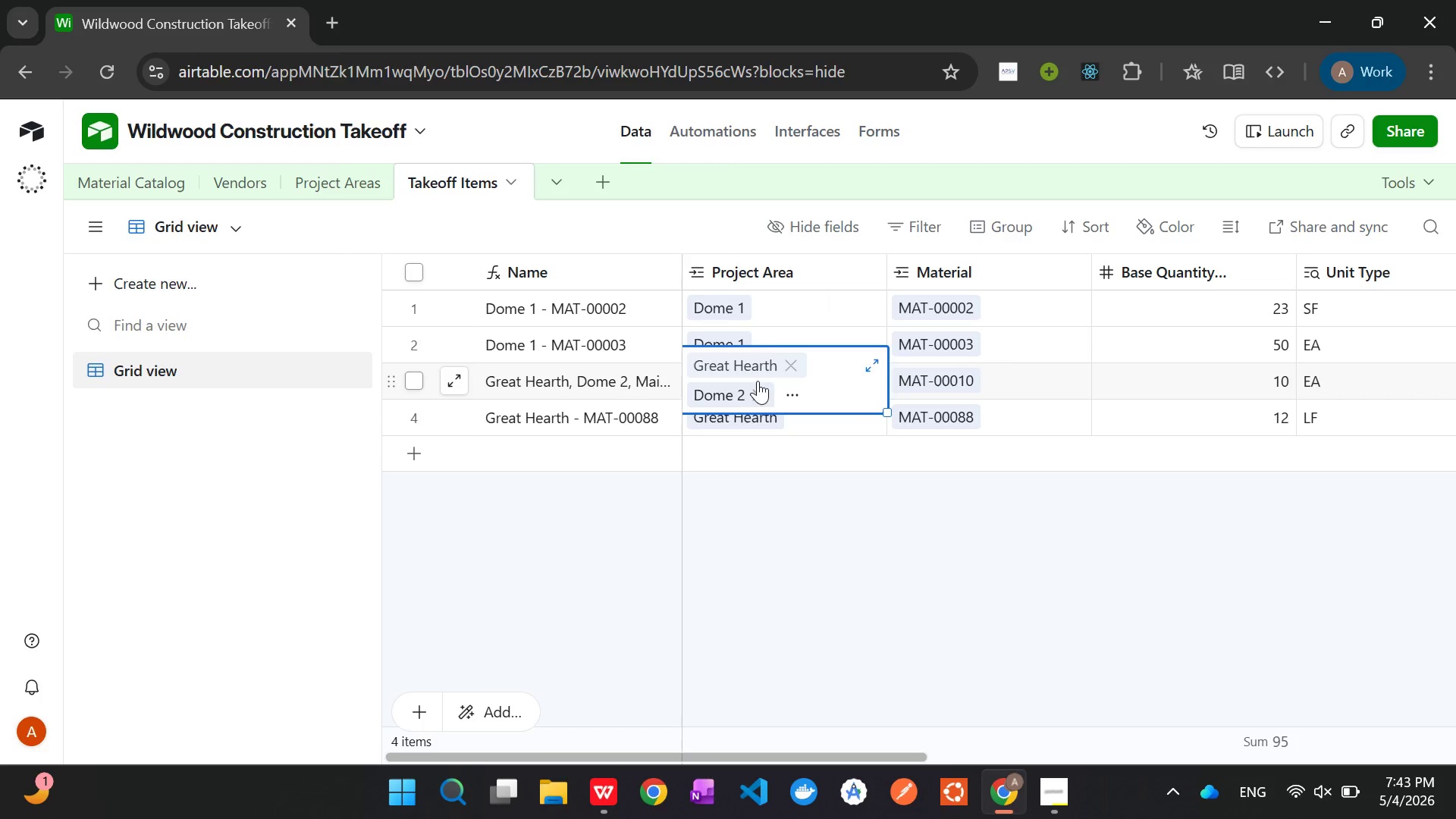 
wait(5.7)
 